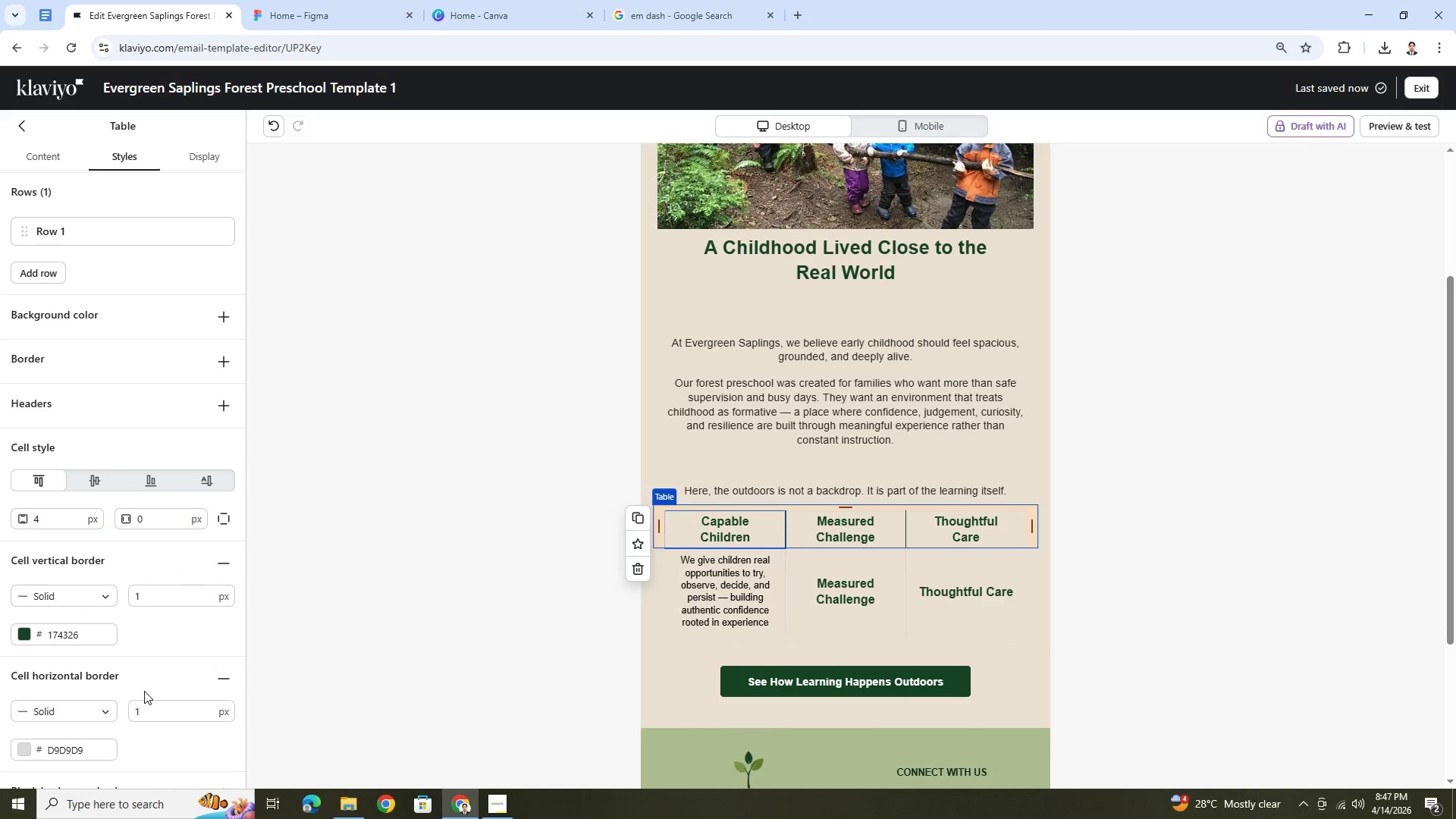 
left_click([985, 632])
 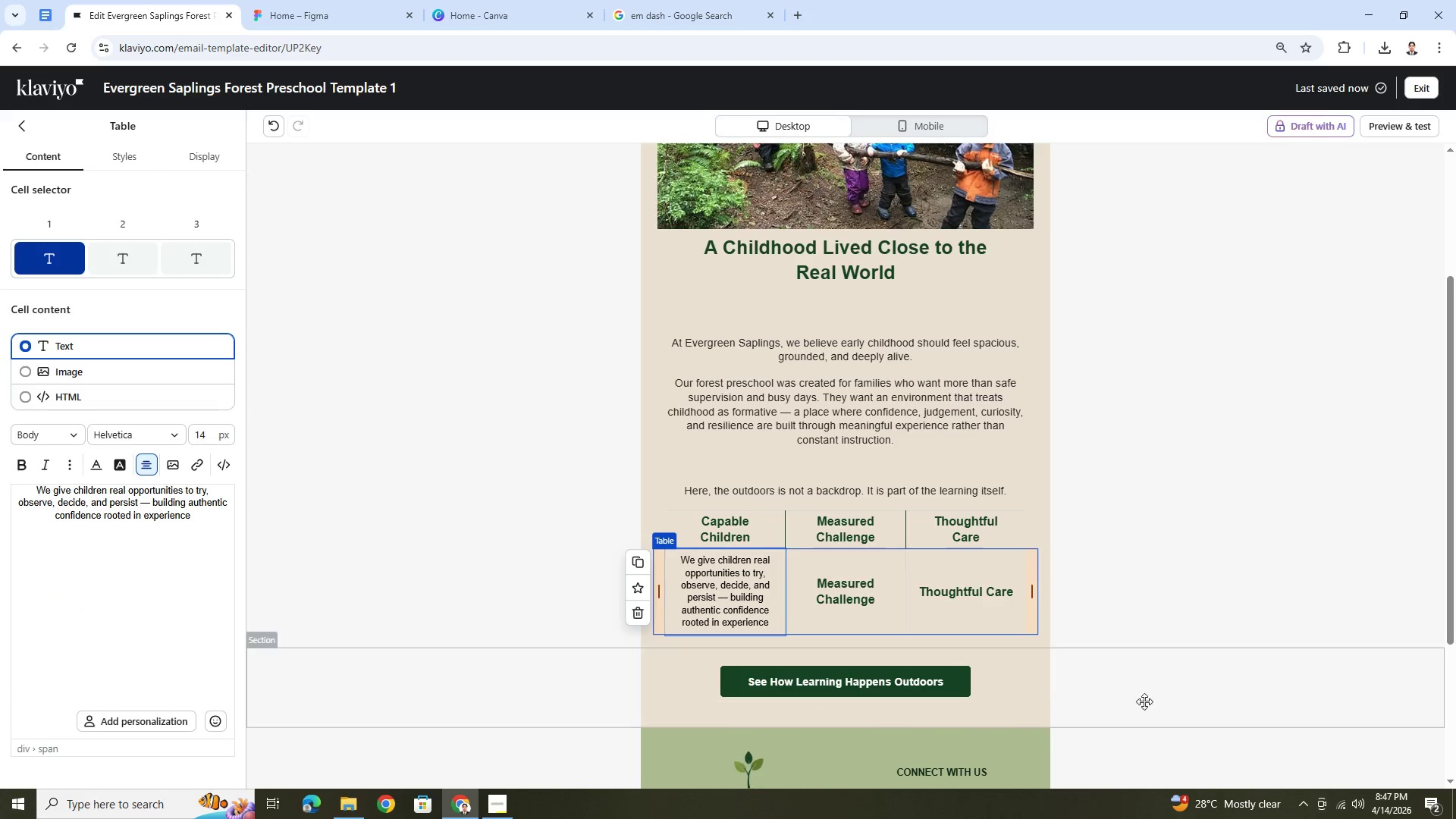 
left_click([1185, 491])
 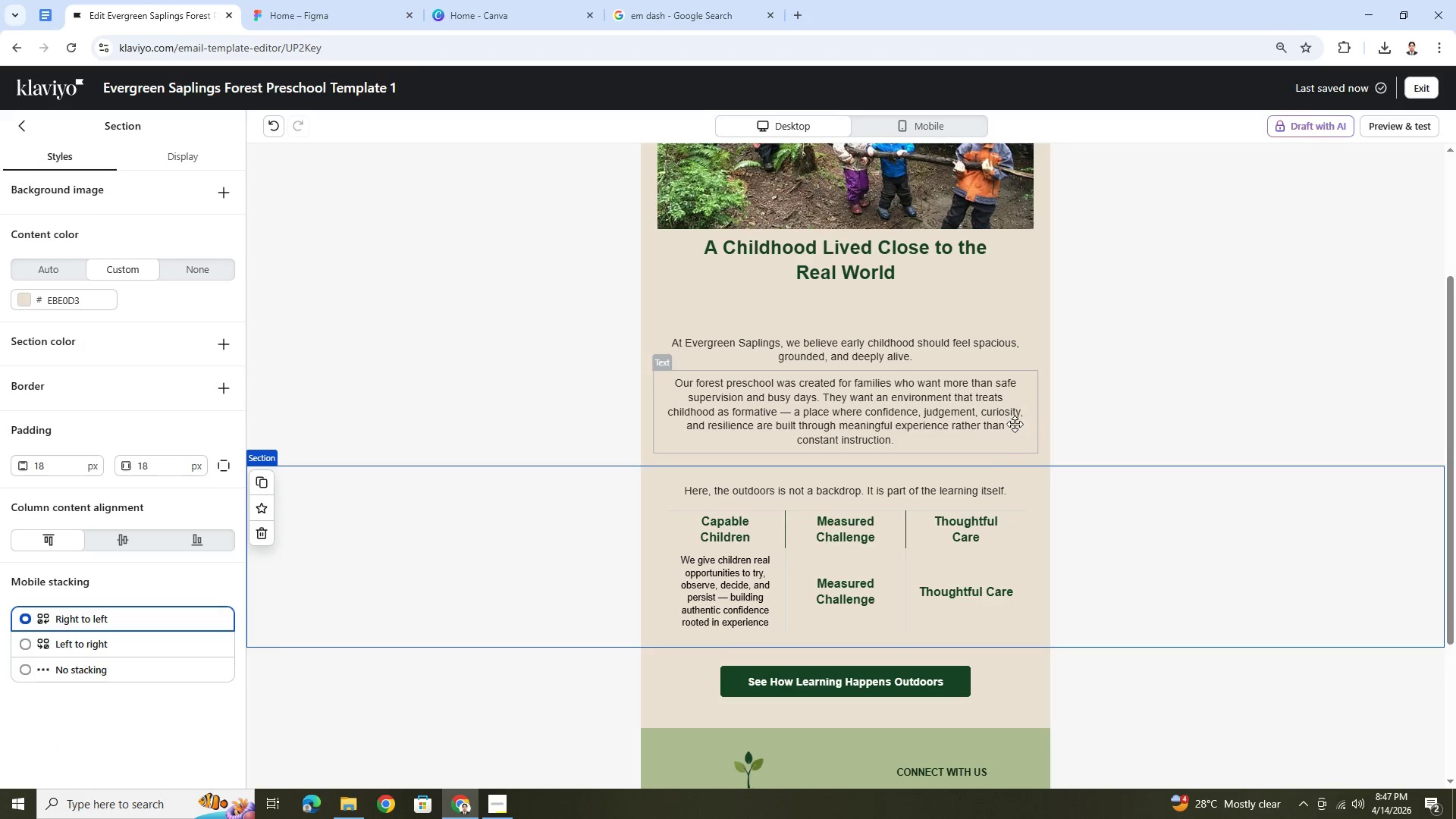 
left_click([941, 545])
 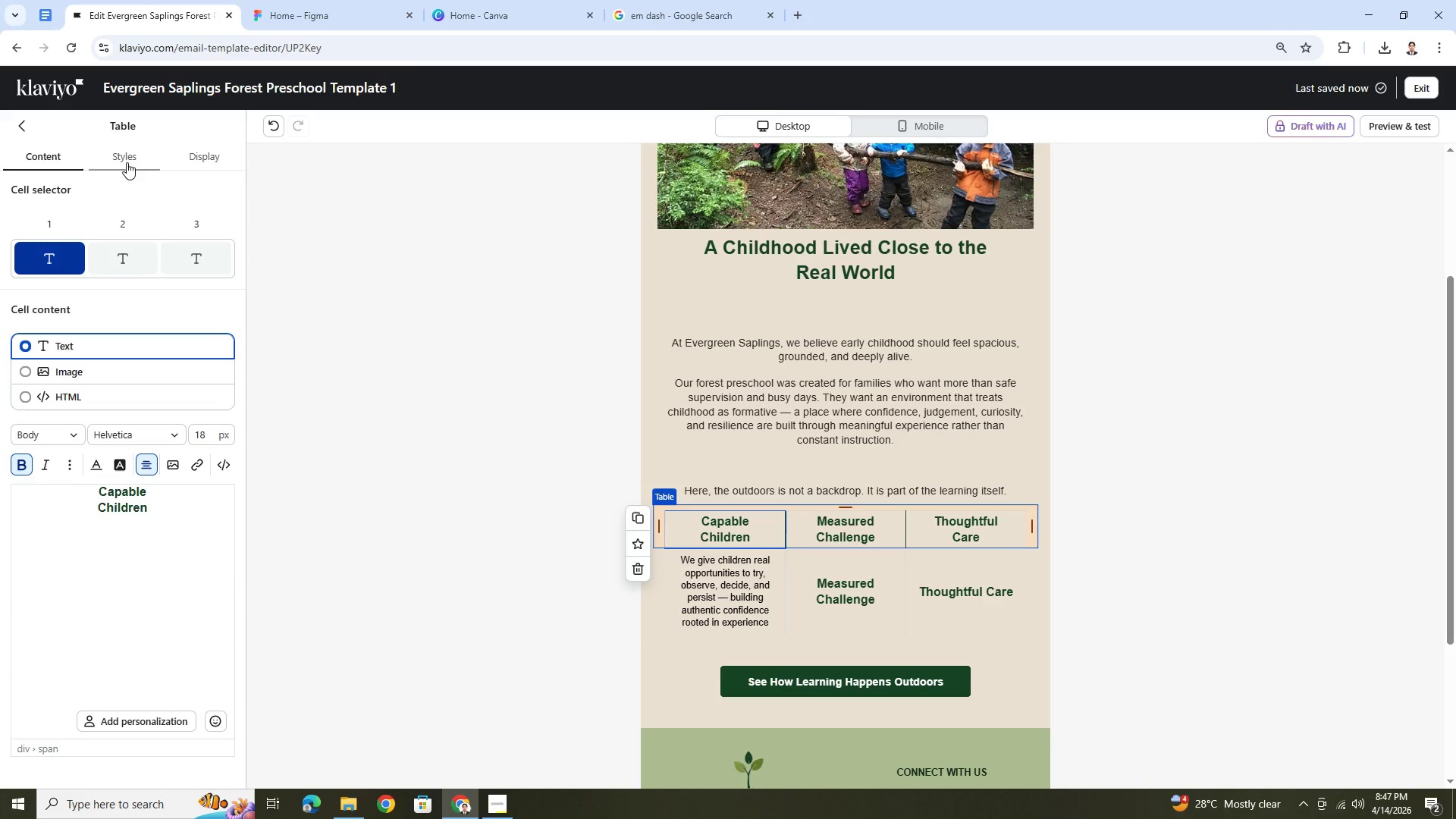 
left_click([127, 162])
 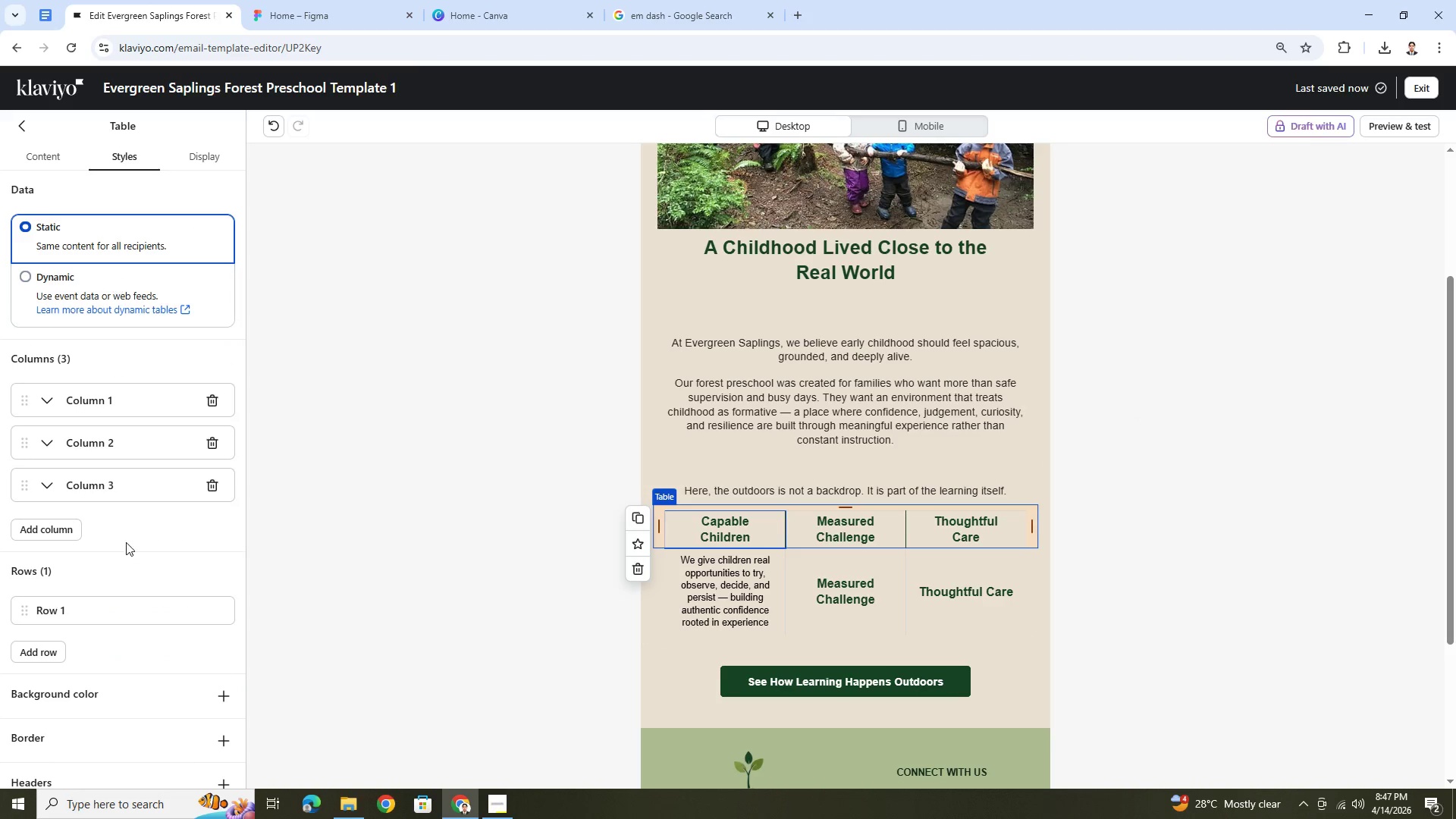 
scroll: coordinate [133, 585], scroll_direction: down, amount: 5.0
 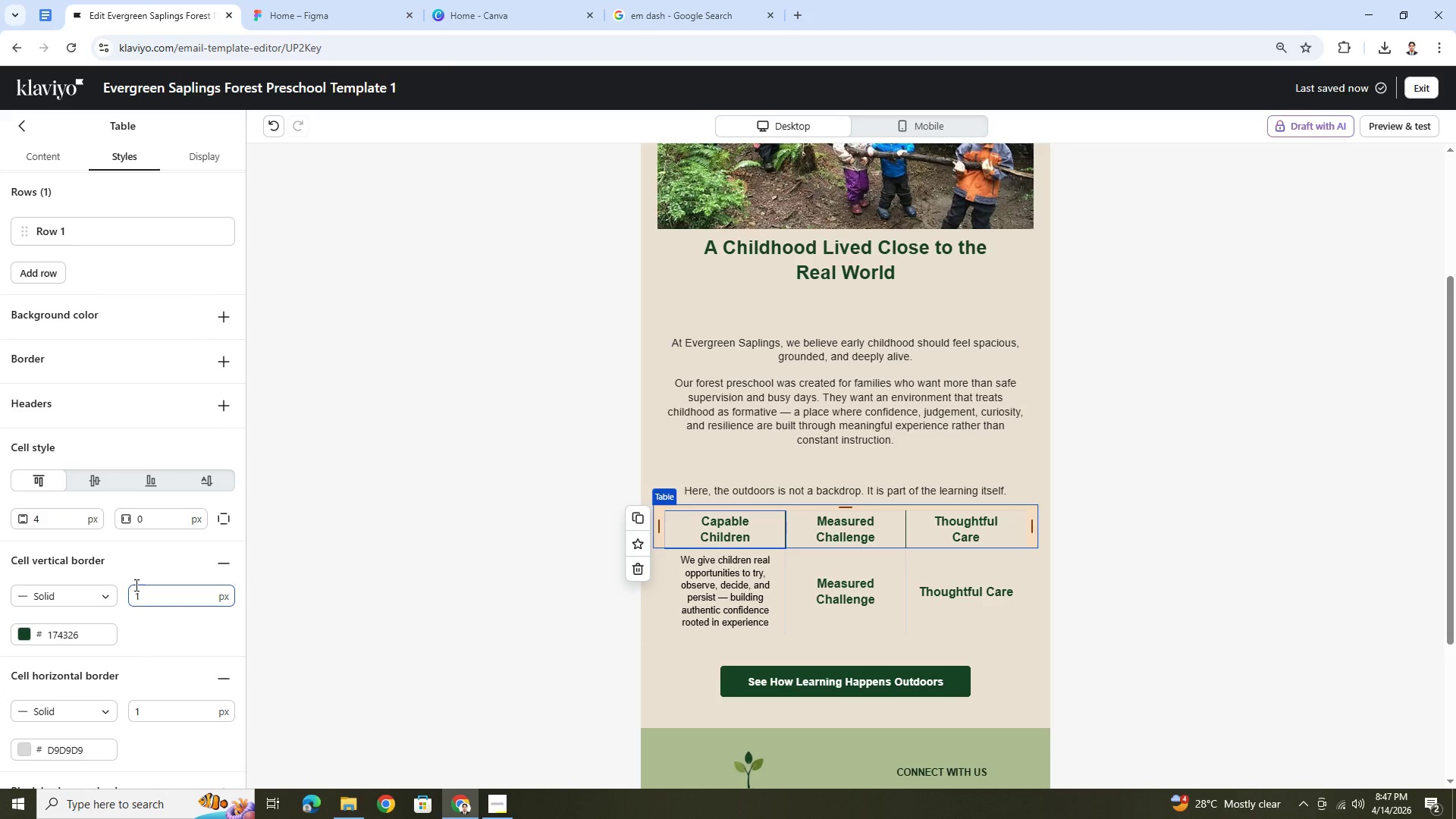 
scroll: coordinate [135, 585], scroll_direction: up, amount: 4.0
 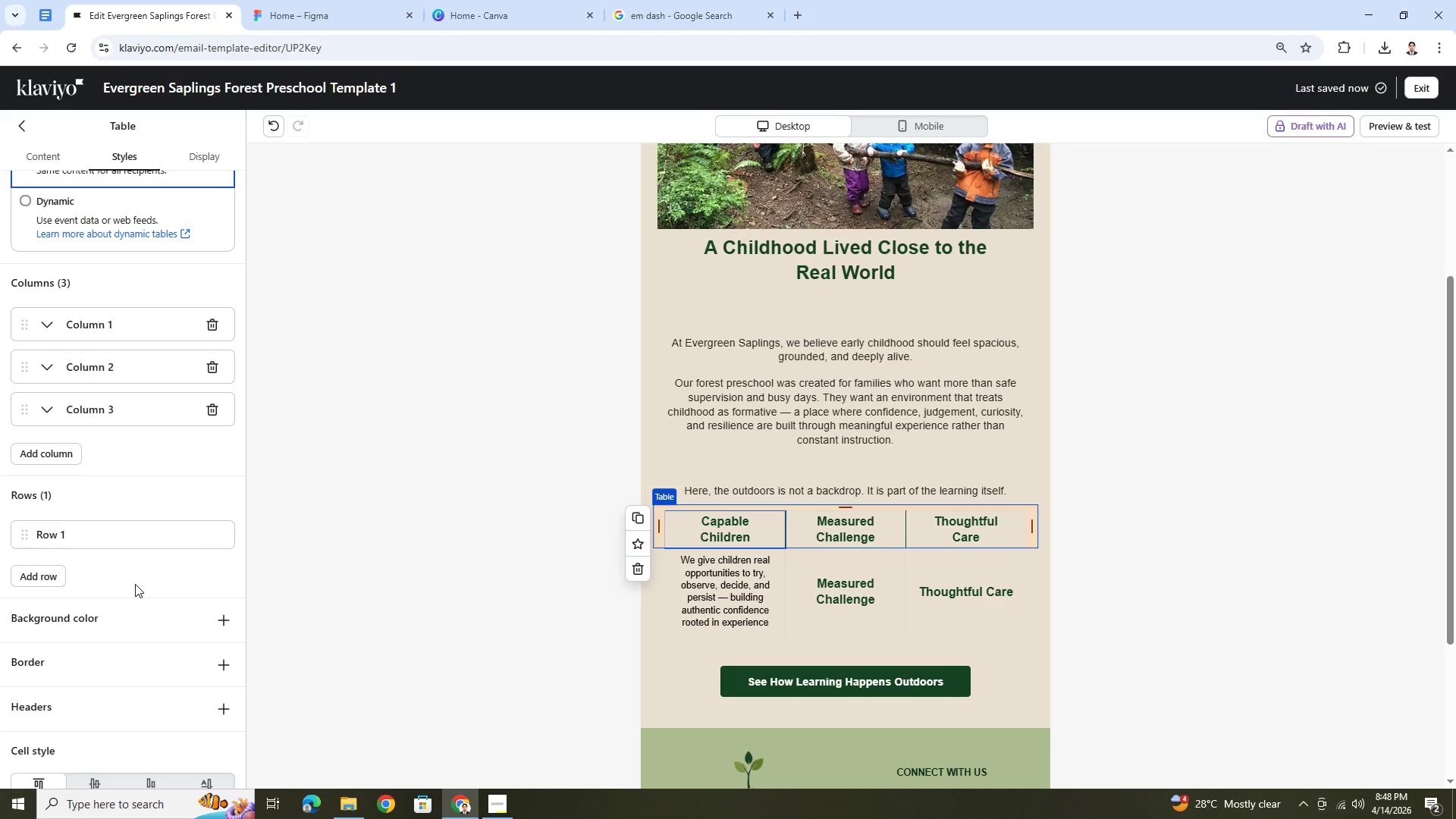 
scroll: coordinate [135, 584], scroll_direction: down, amount: 1.0
 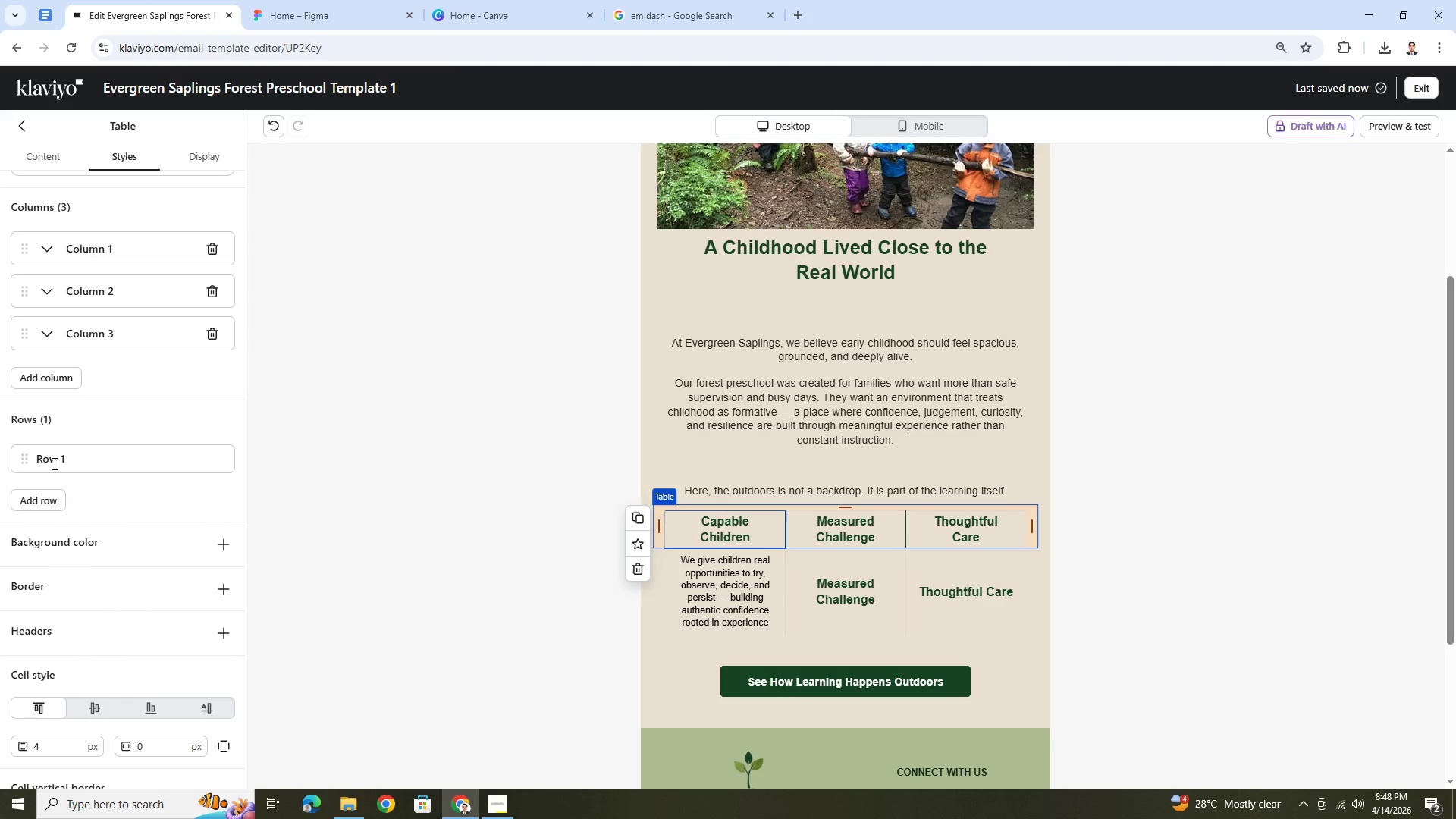 
left_click([53, 462])
 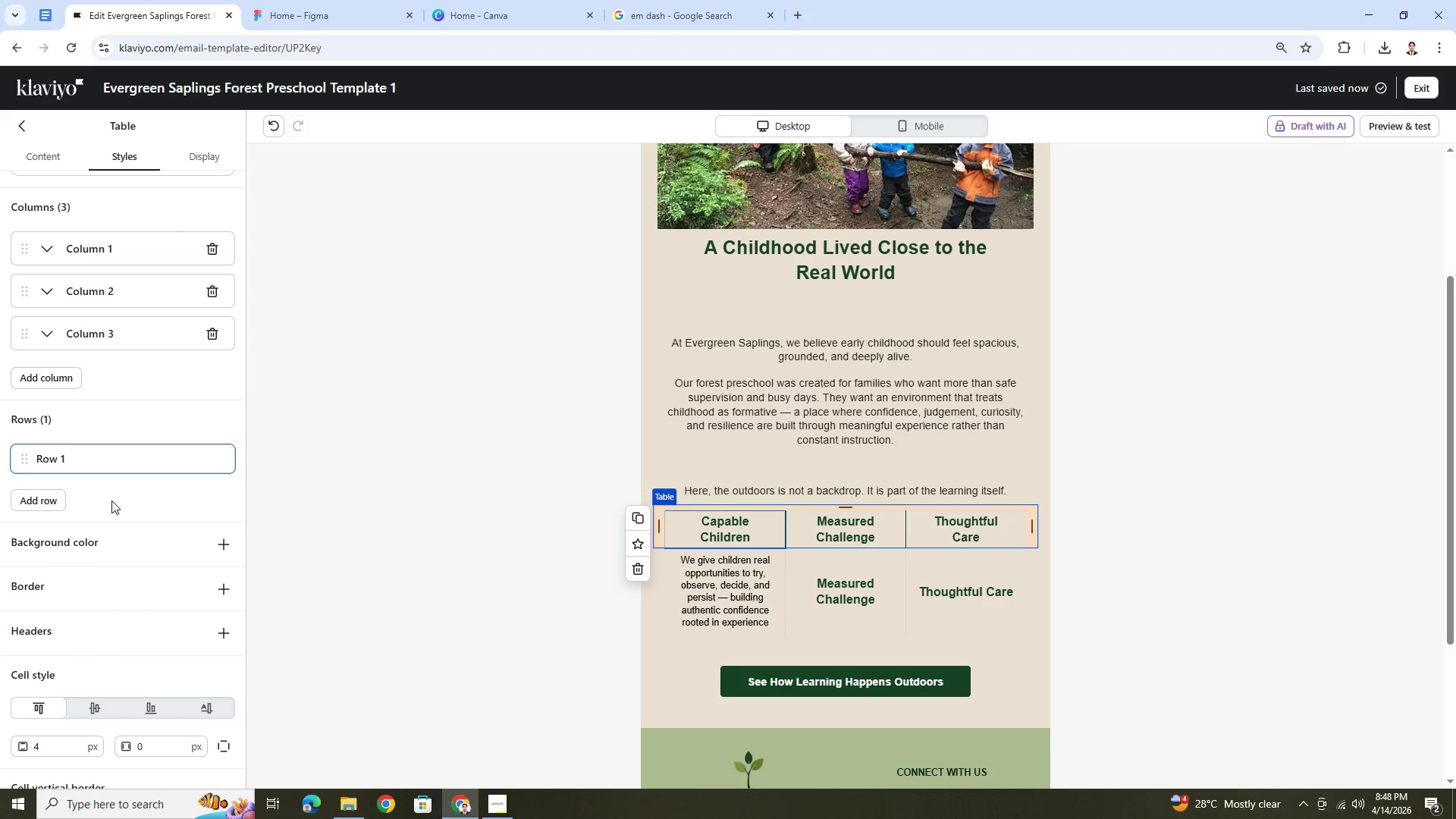 
scroll: coordinate [221, 637], scroll_direction: down, amount: 4.0
 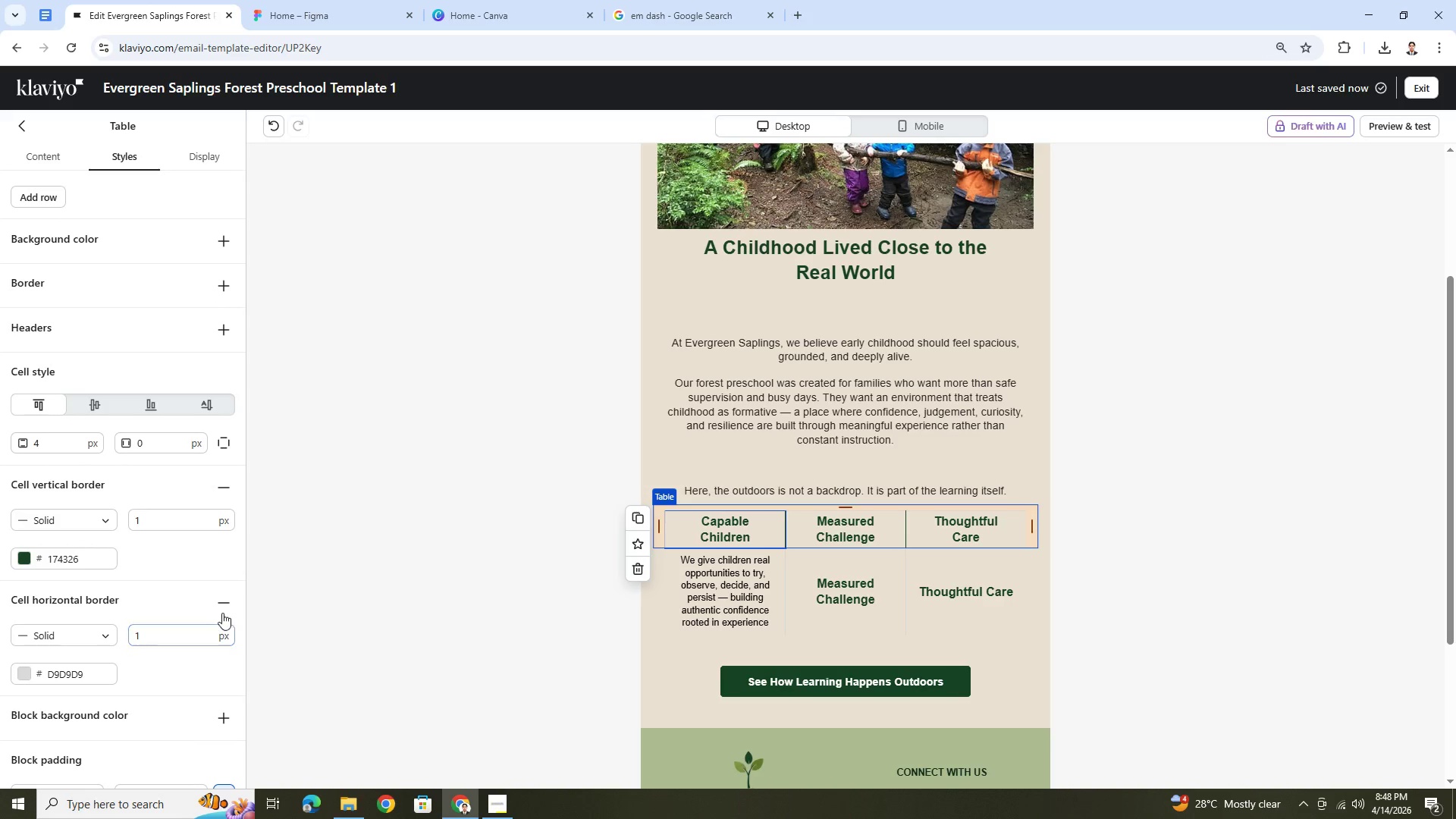 
left_click([227, 602])
 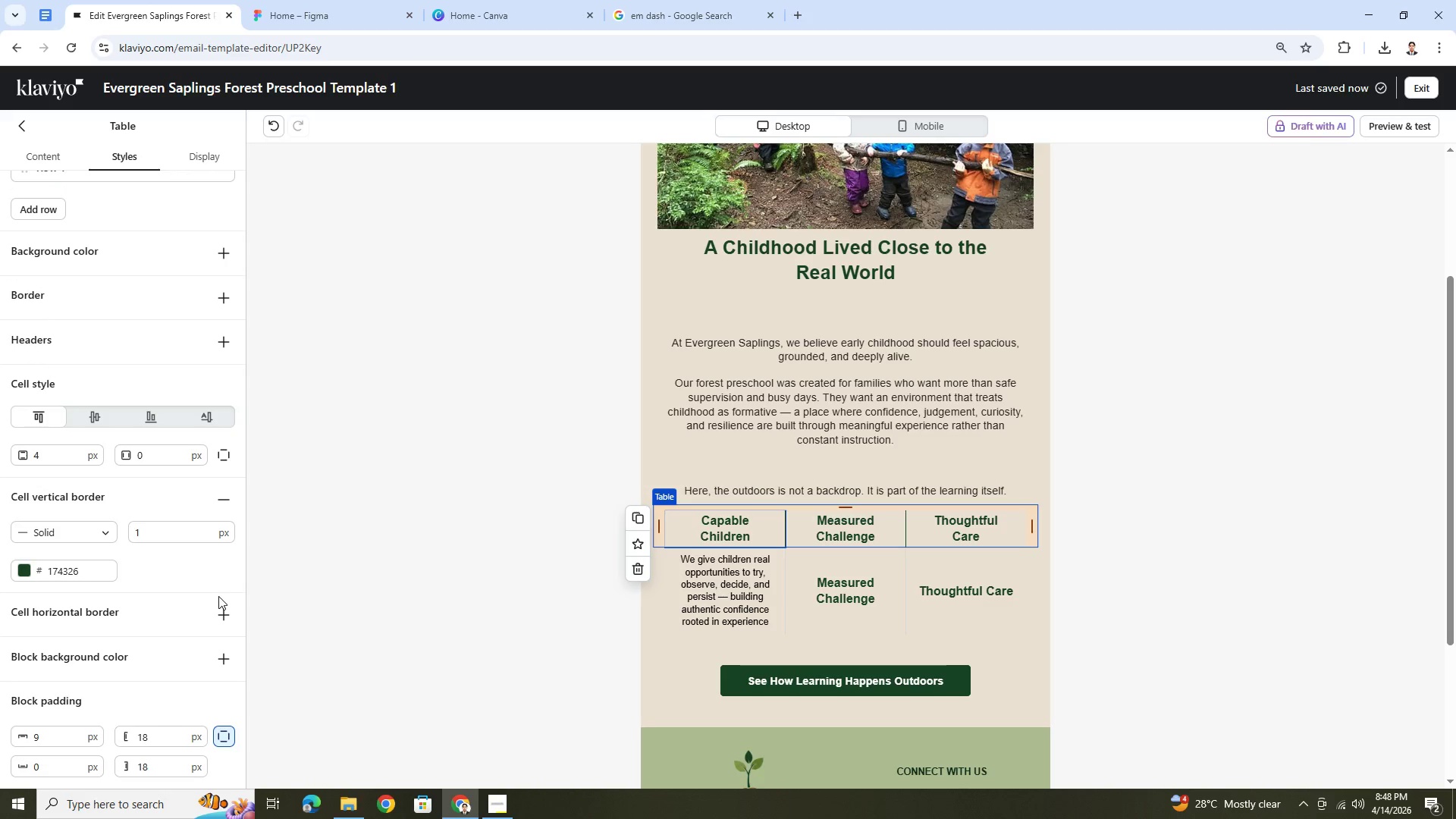 
scroll: coordinate [218, 595], scroll_direction: up, amount: 1.0
 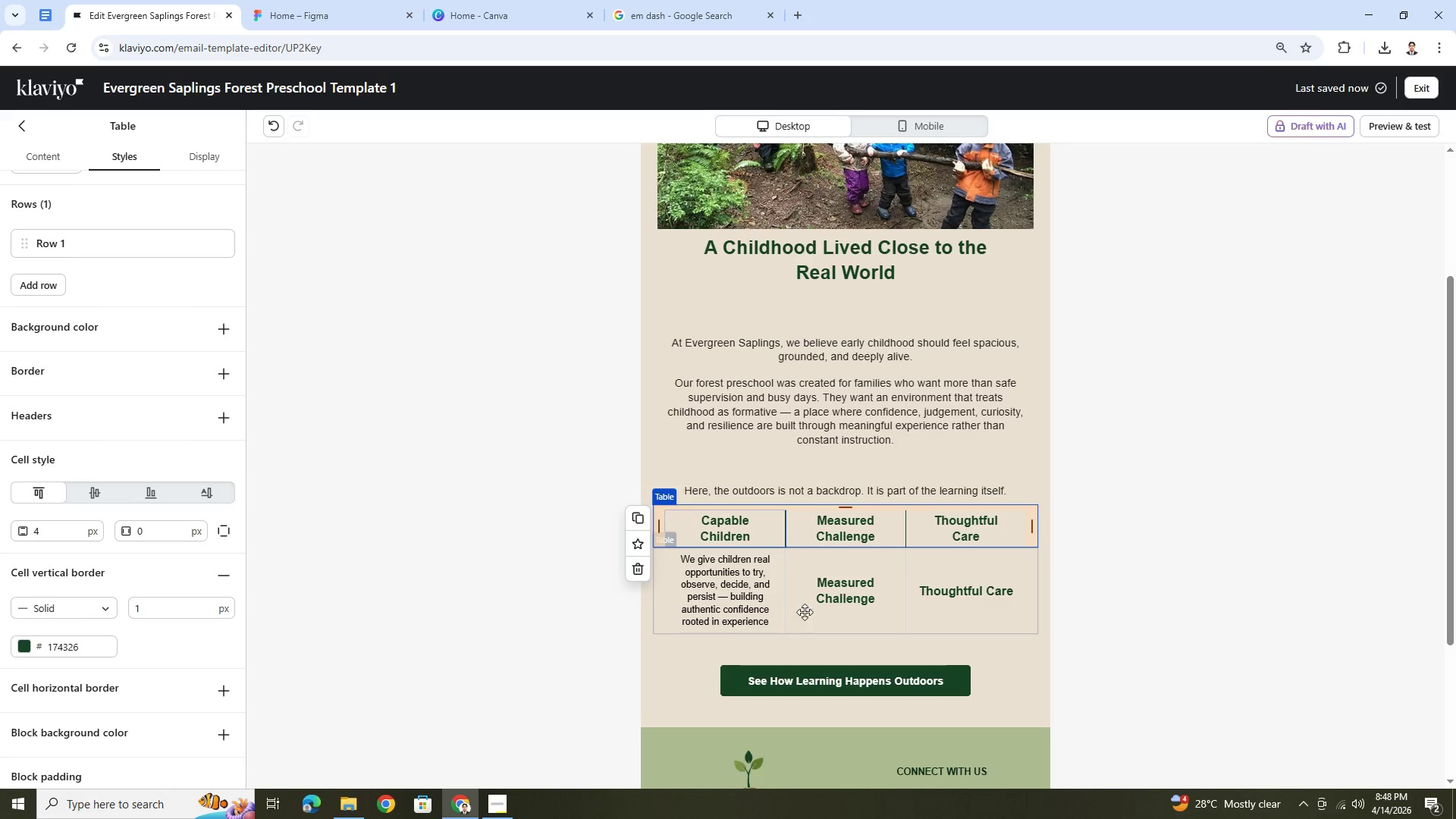 
left_click([750, 584])
 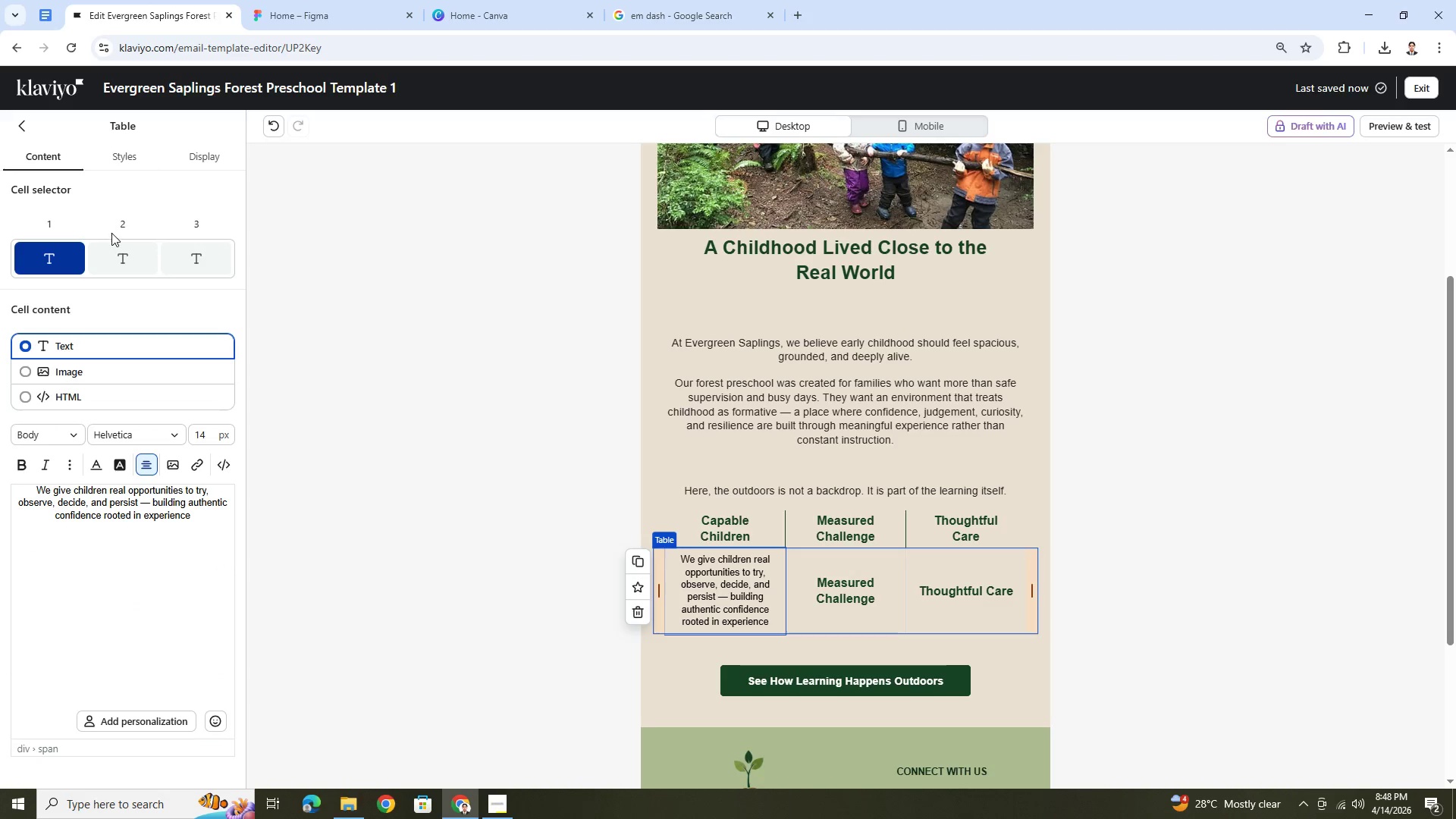 
left_click([134, 160])
 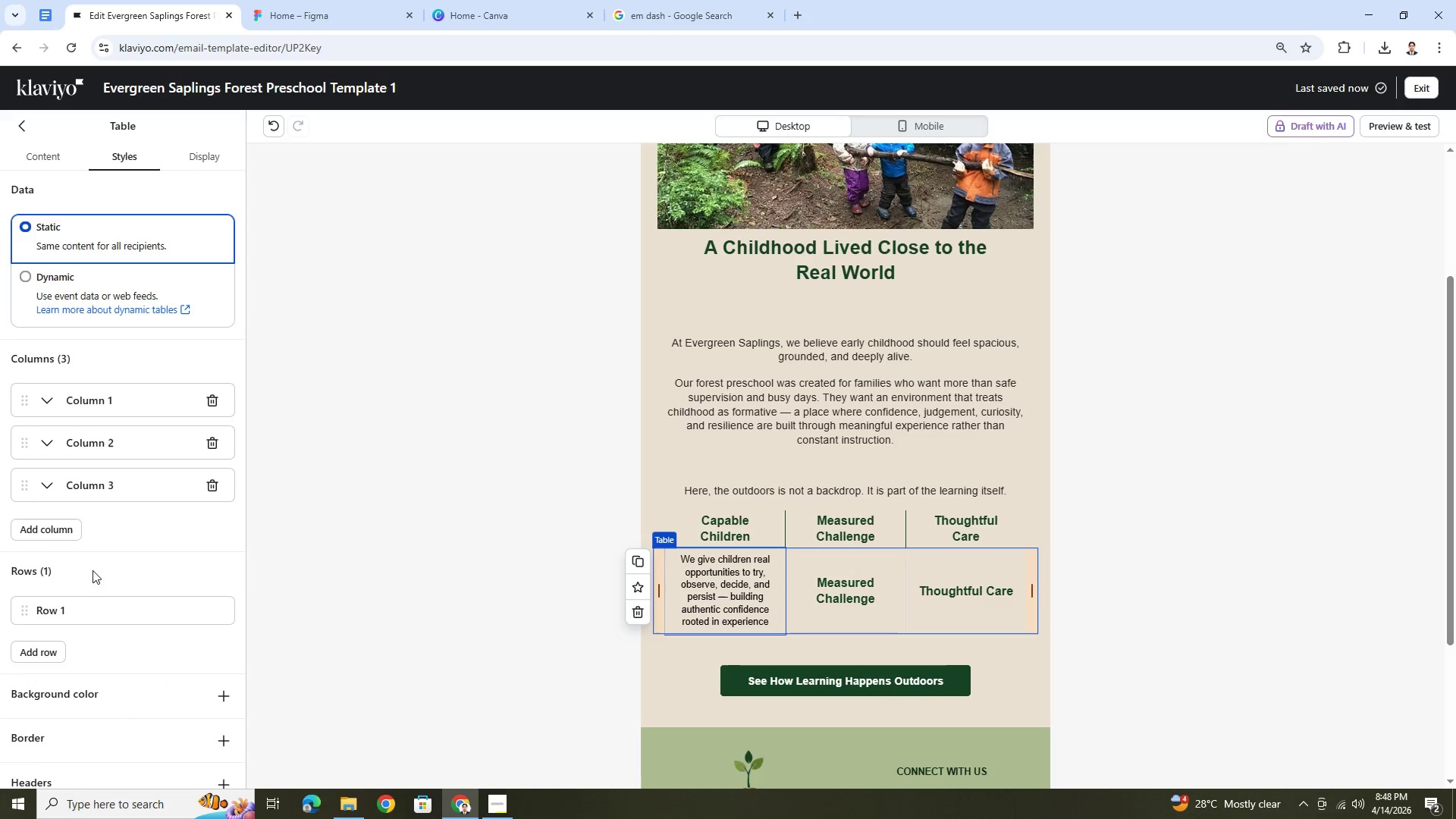 
scroll: coordinate [93, 573], scroll_direction: down, amount: 5.0
 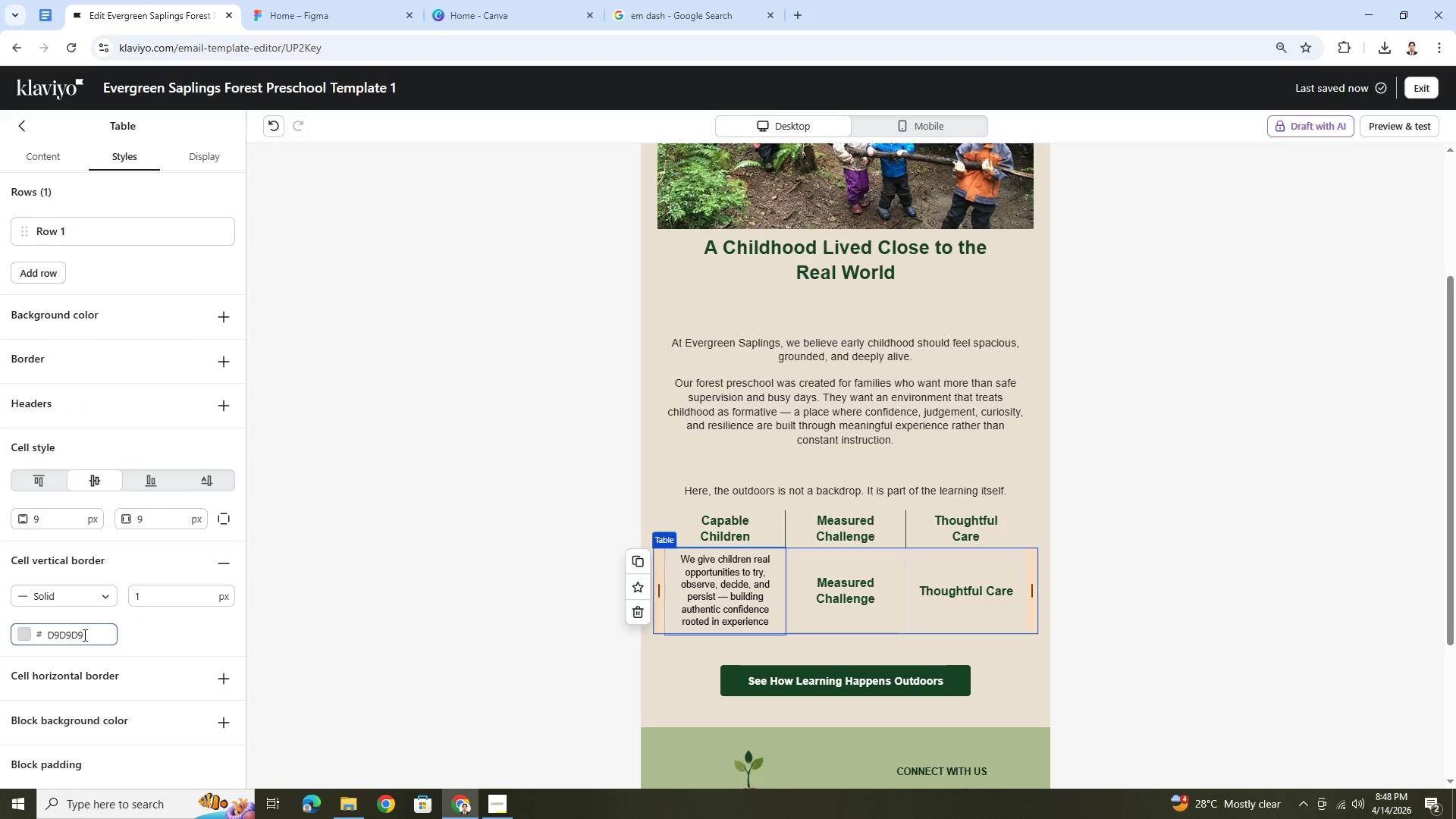 
double_click([83, 635])
 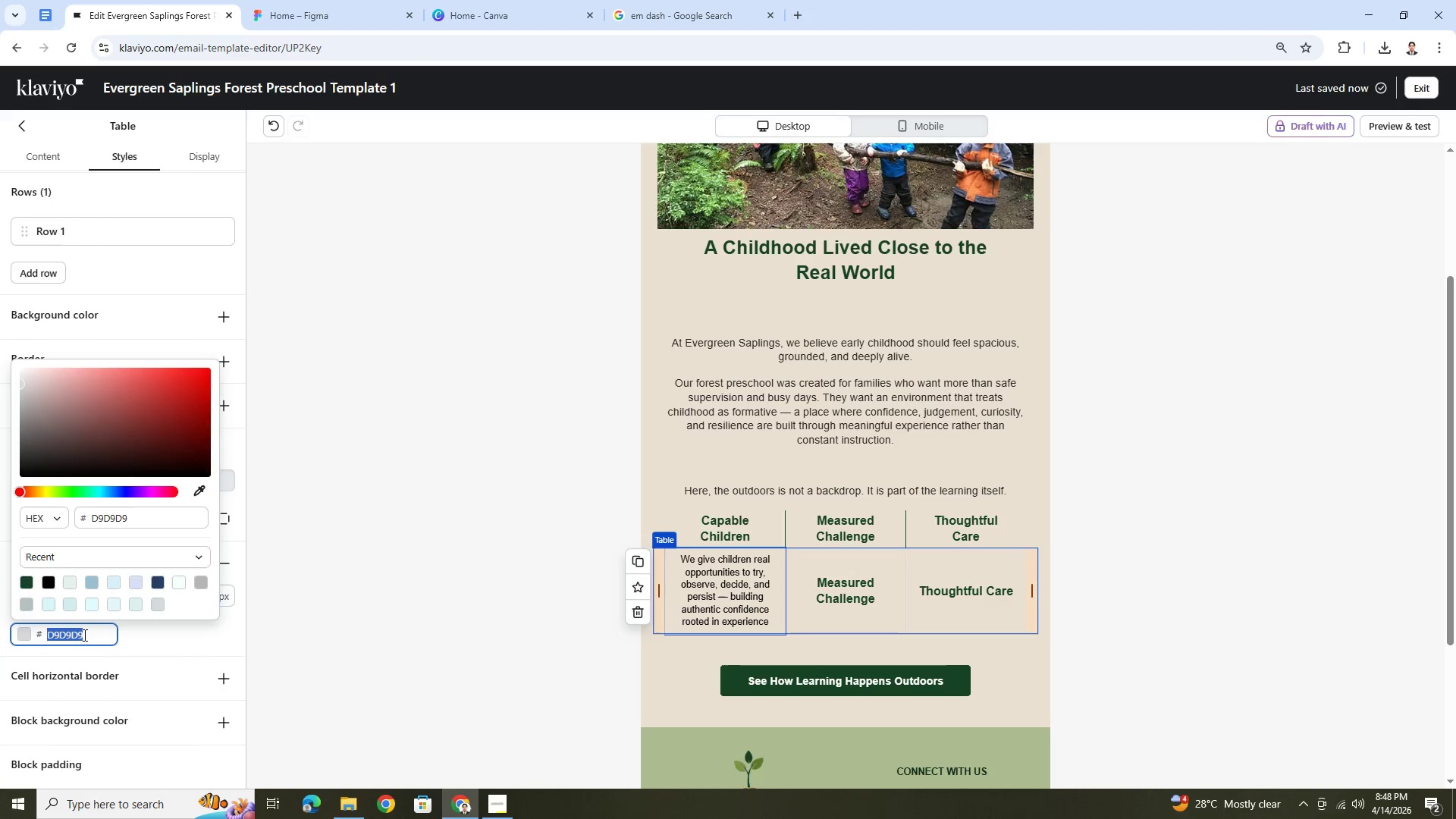 
key(Control+V)
 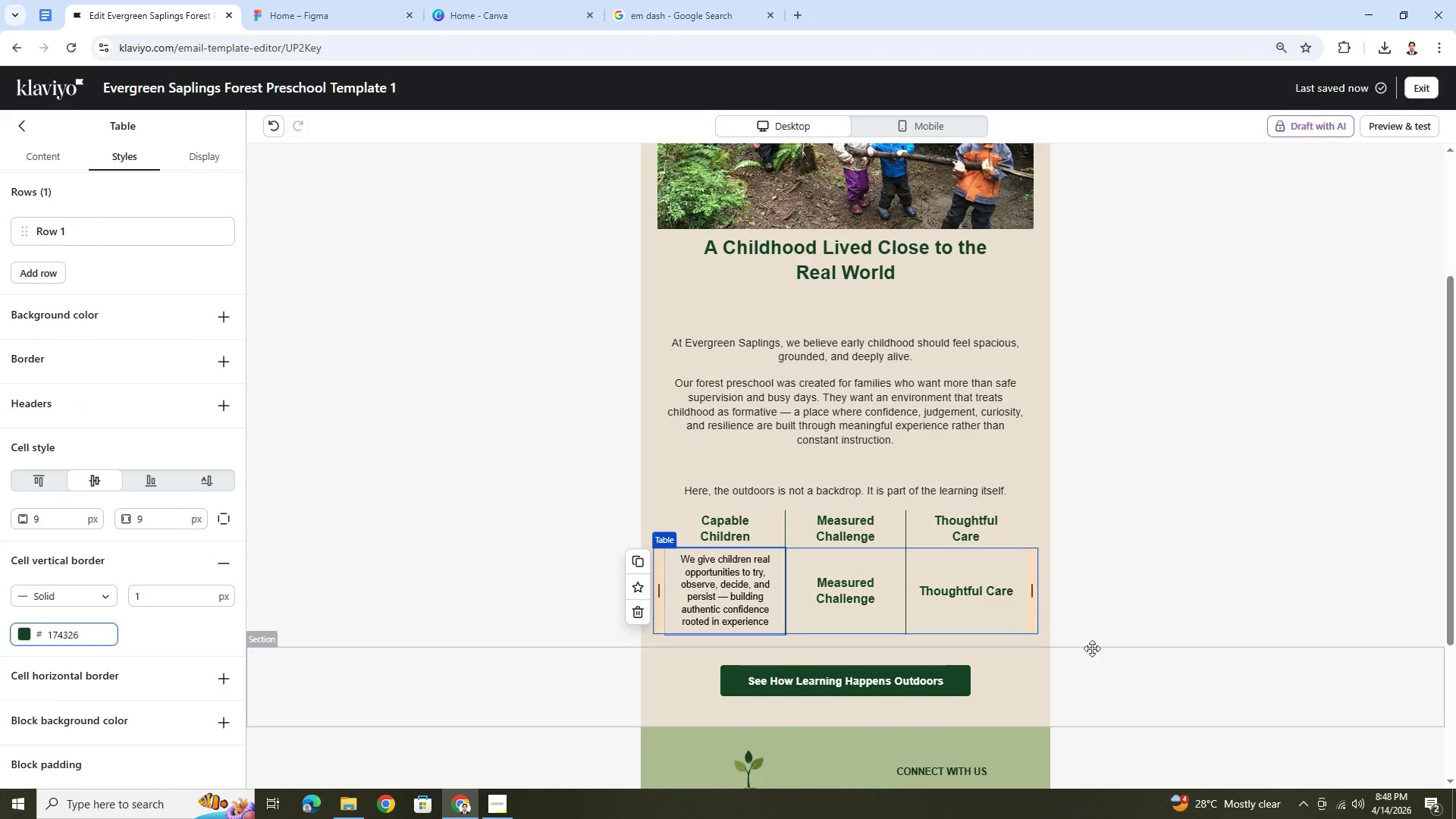 
left_click([1106, 616])
 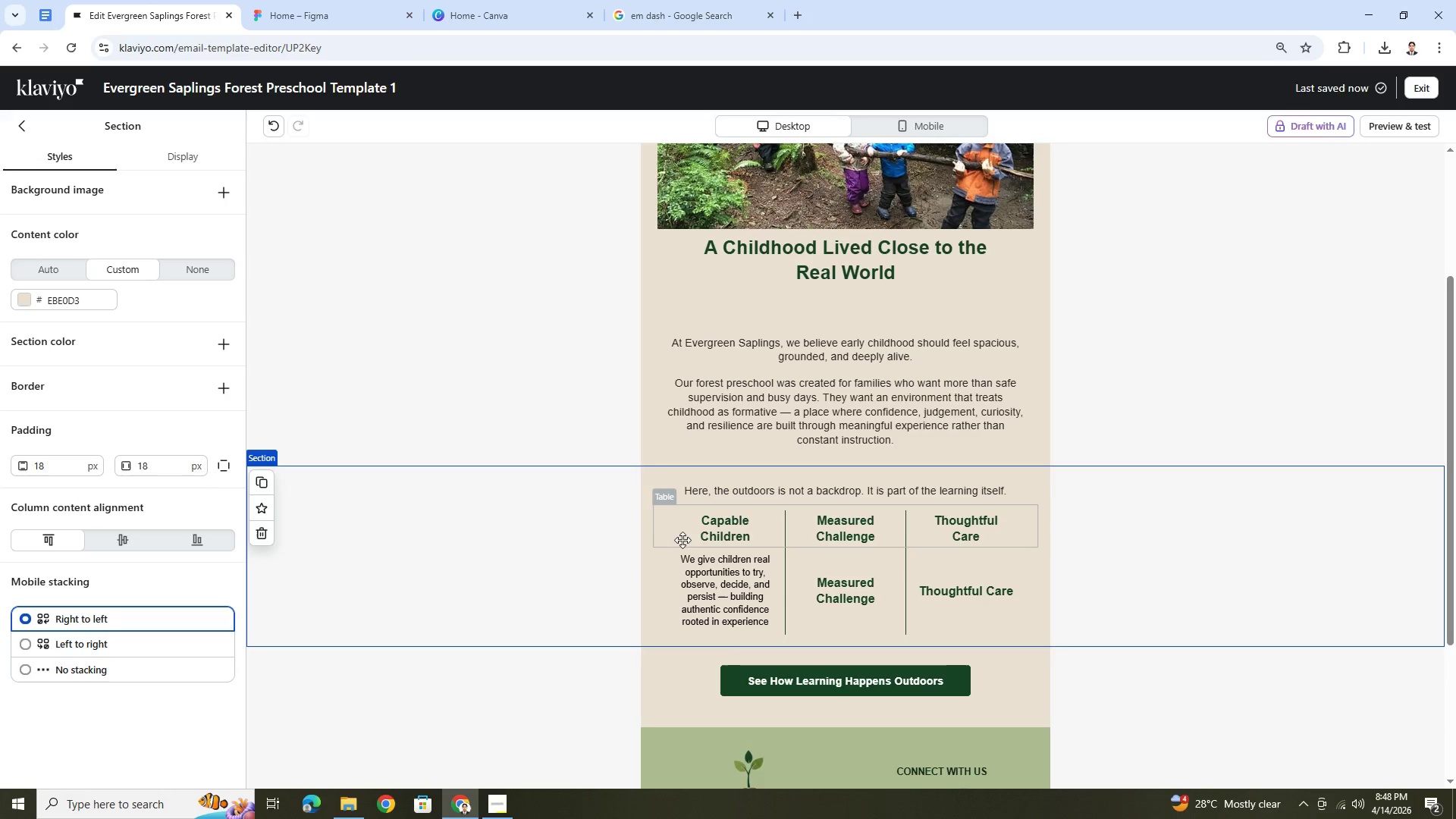 
wait(5.8)
 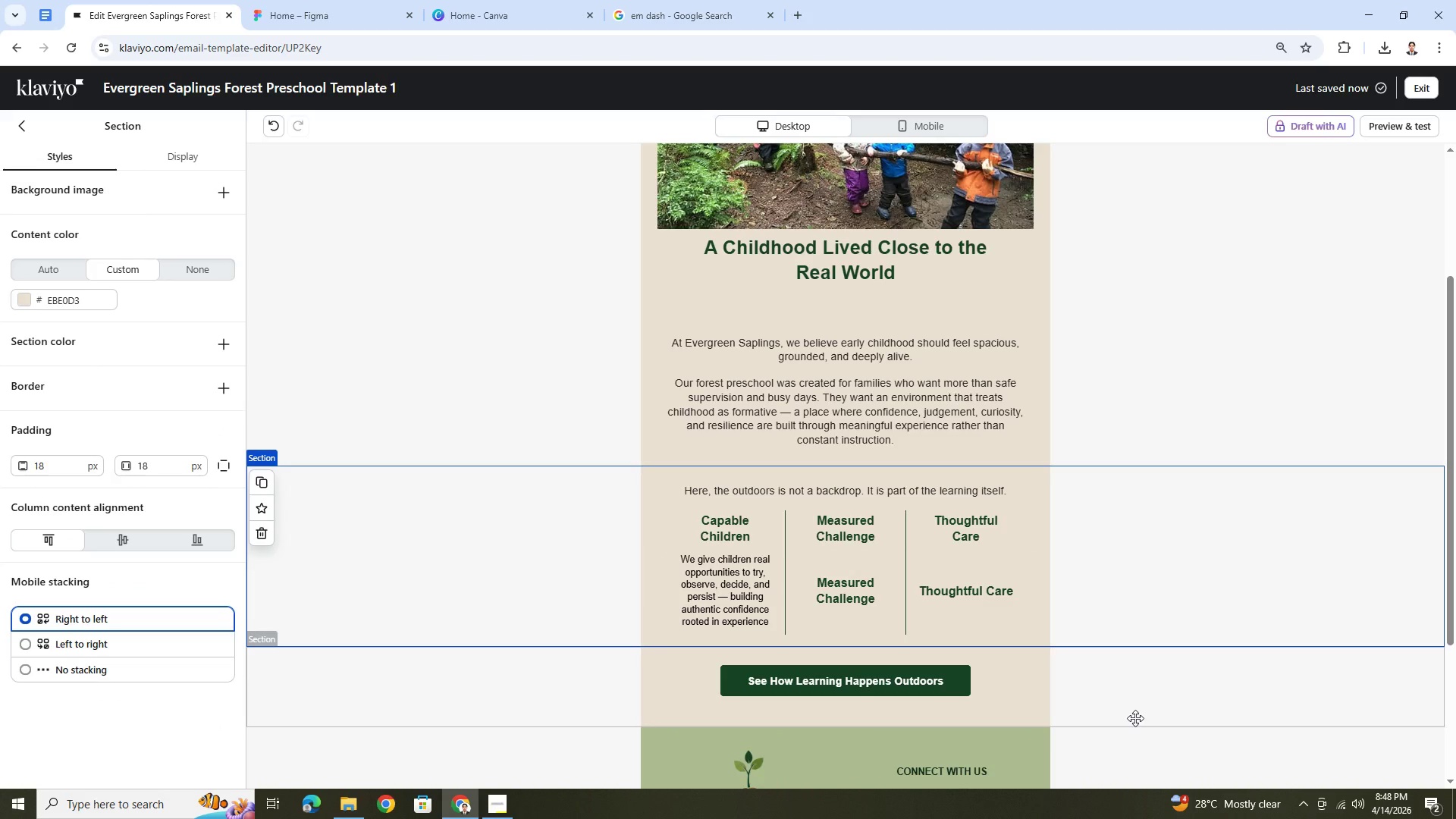 
left_click([726, 531])
 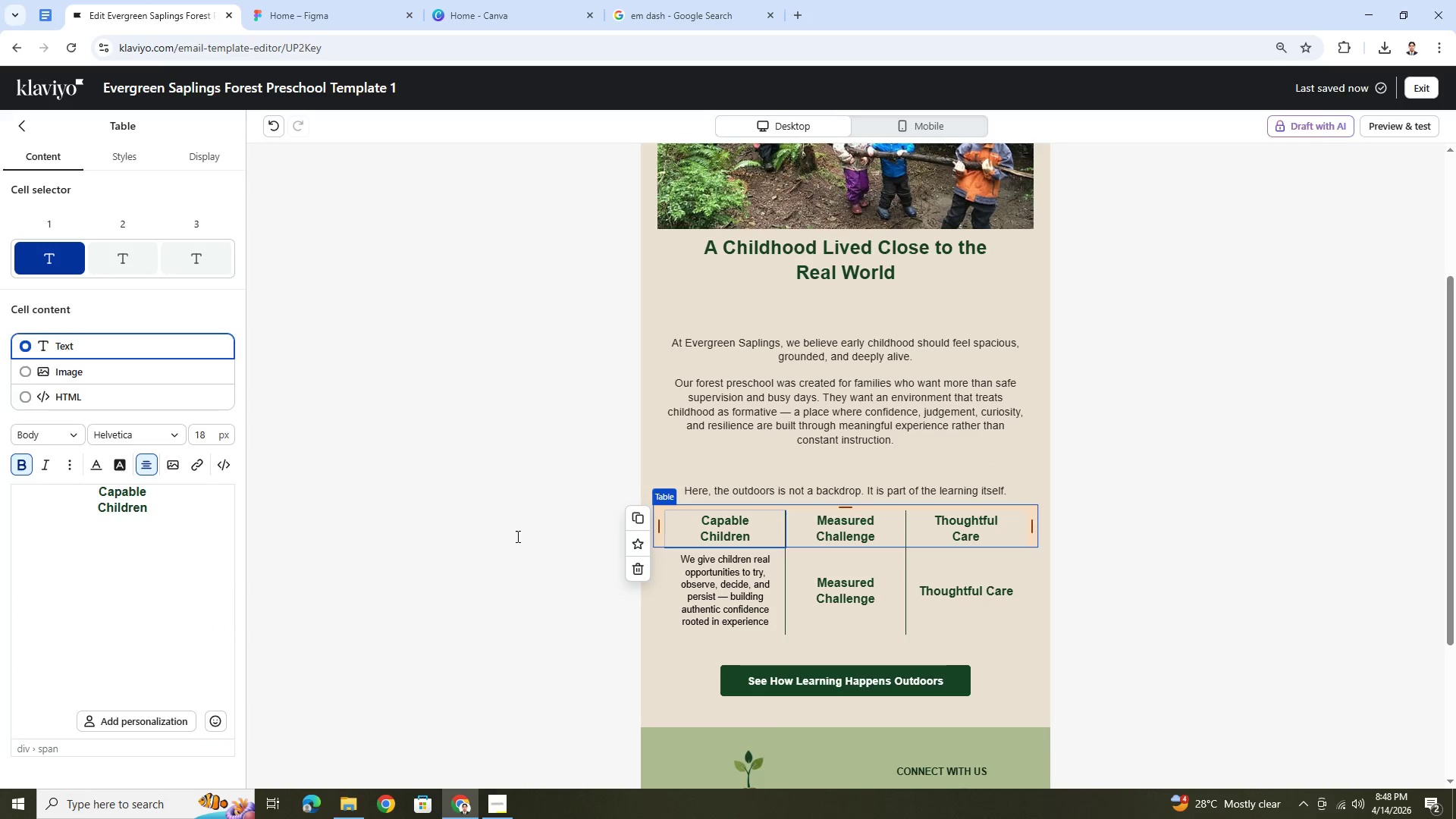 
wait(5.67)
 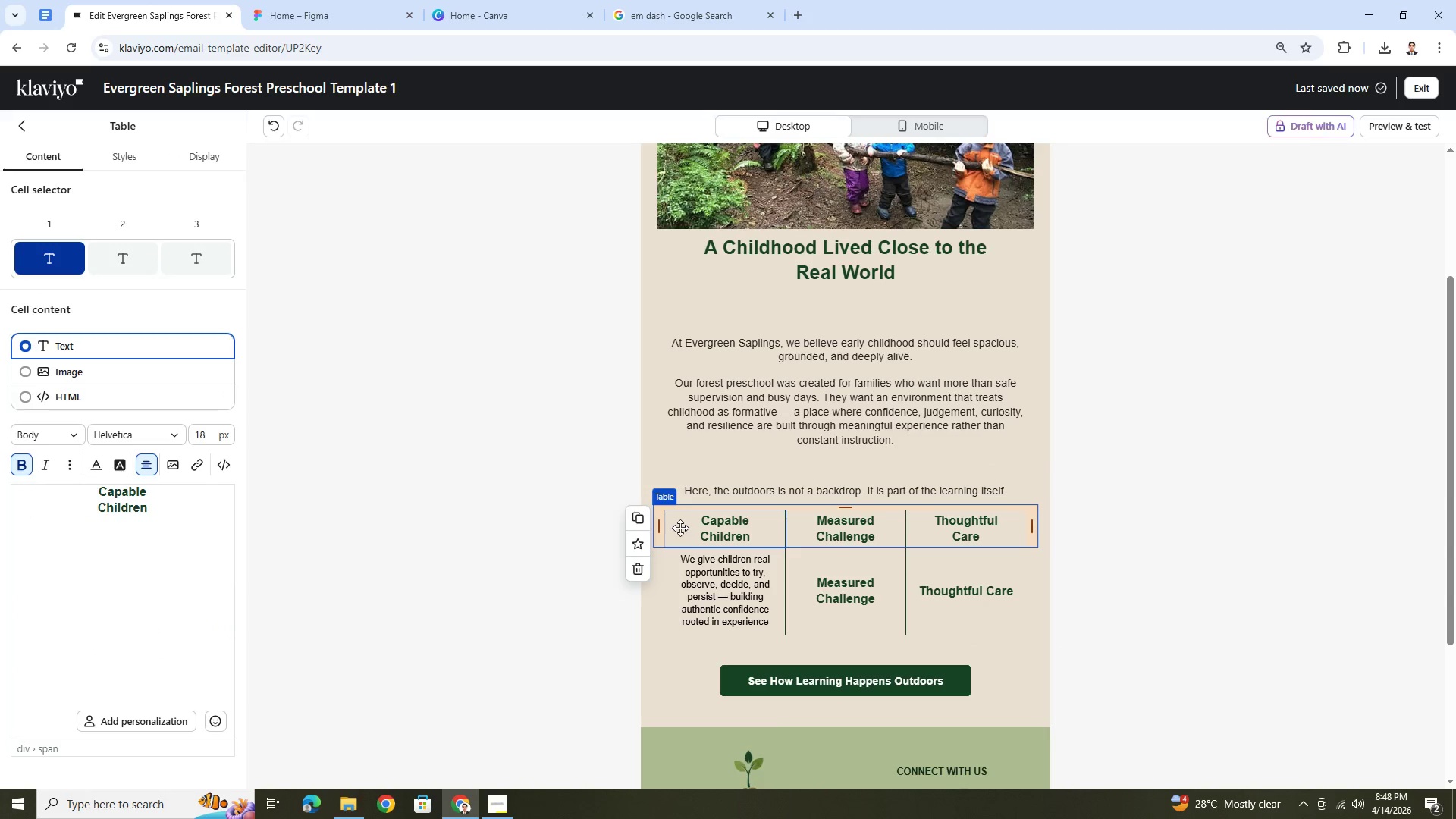 
left_click([199, 507])
 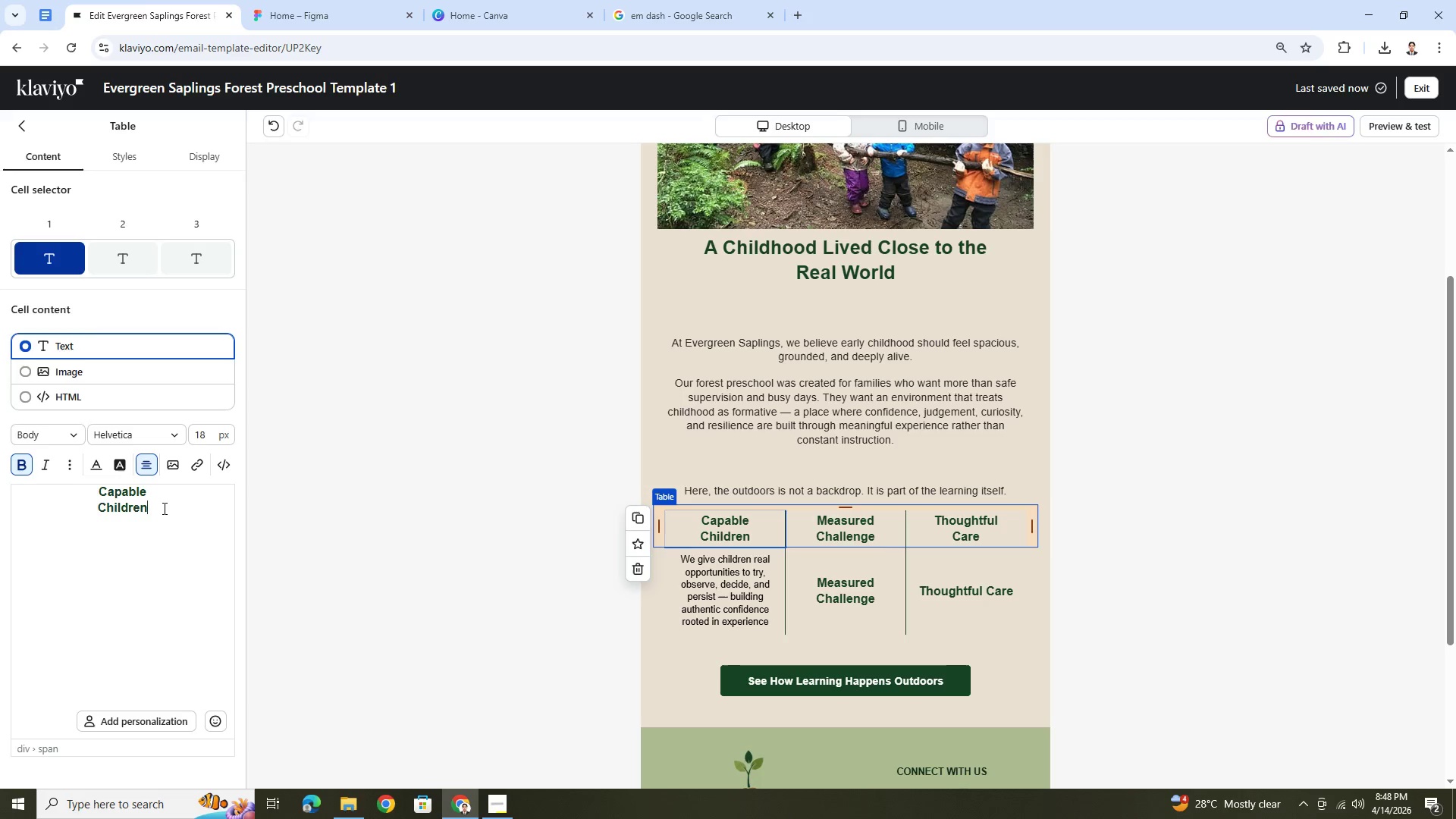 
key(Shift+ShiftRight)
 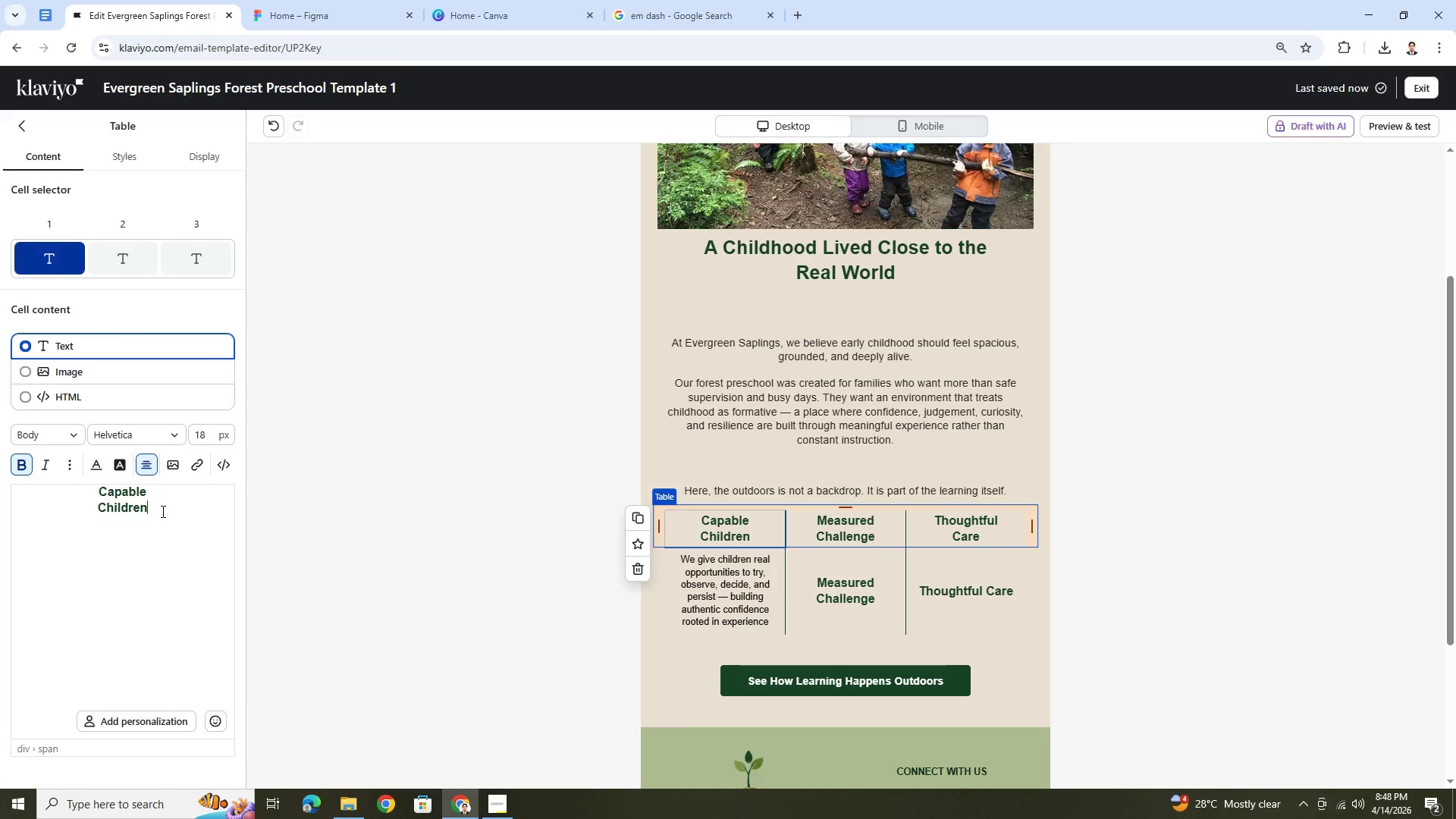 
key(Enter)
 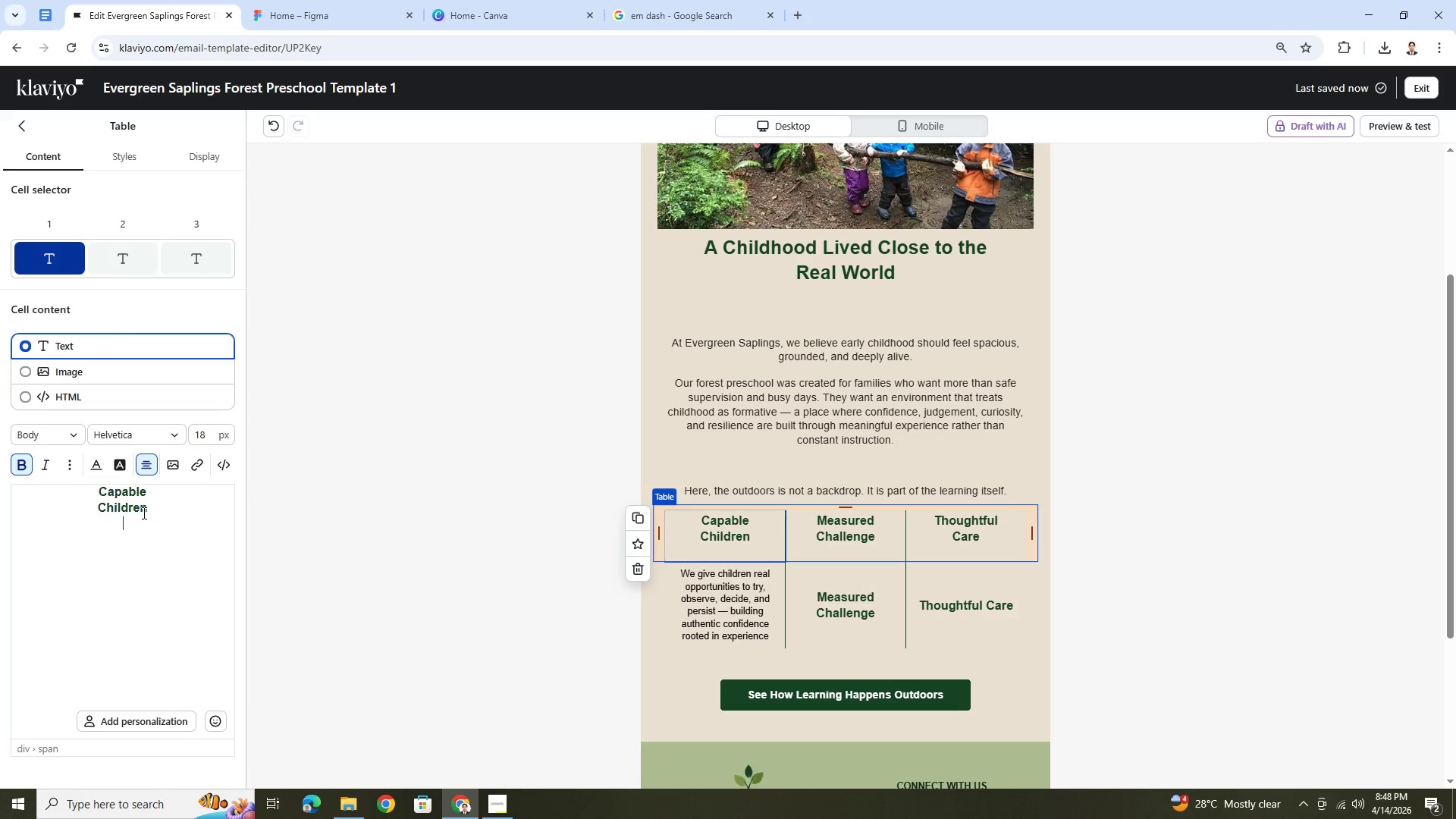 
wait(5.14)
 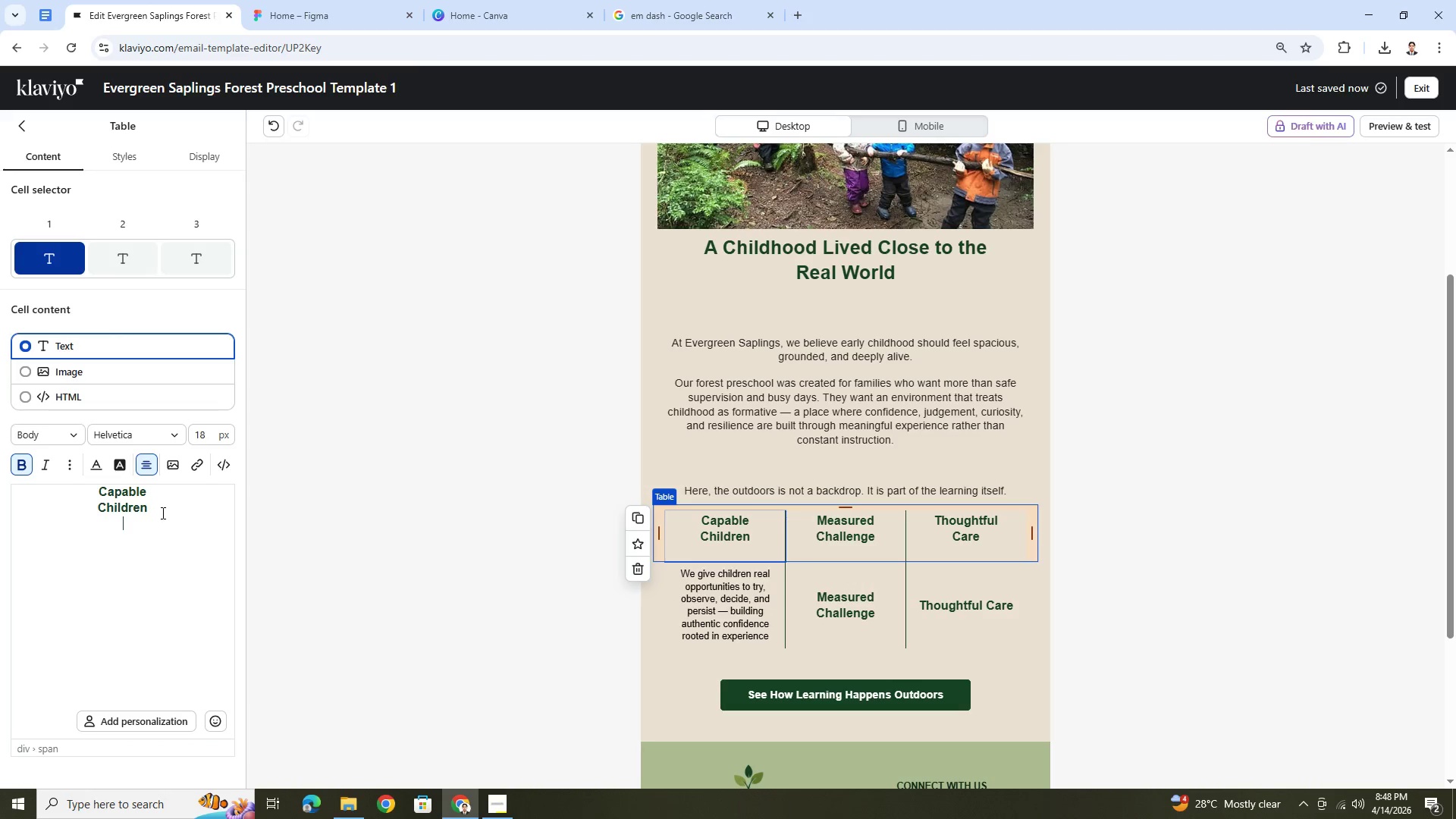 
hold_key(key=Minus, duration=0.66)
 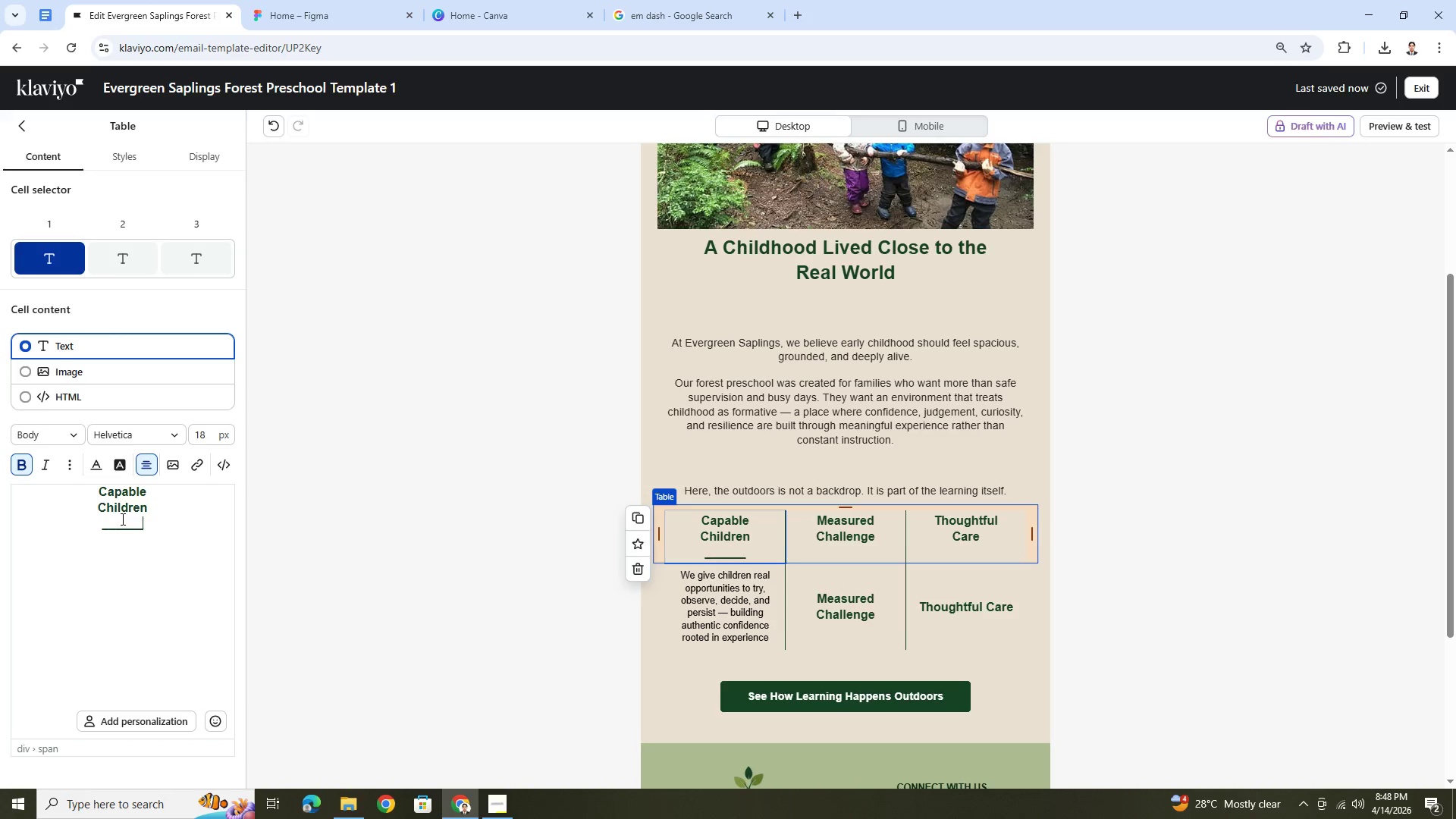 
key(Shift+Minus)
 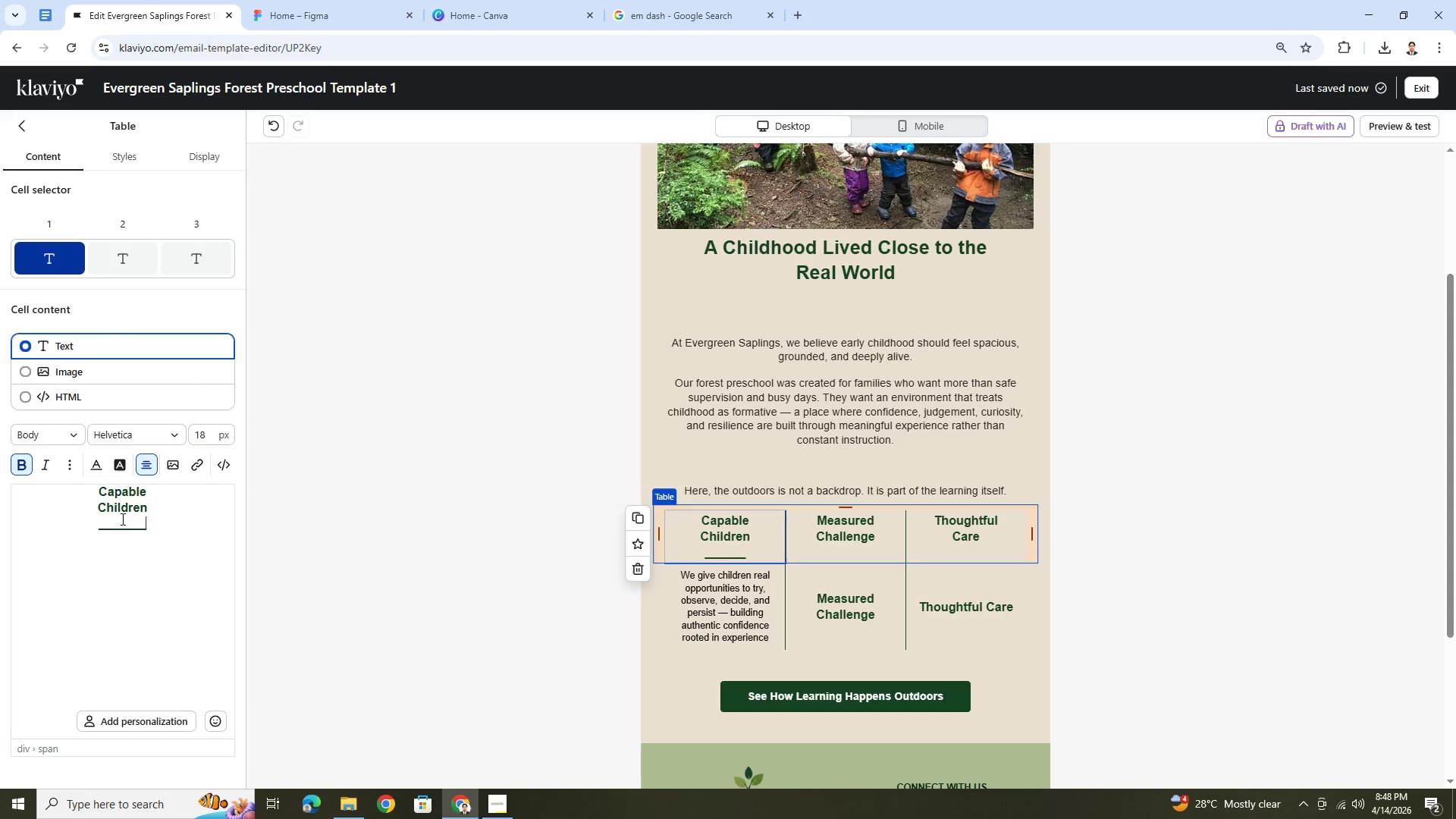 
key(Shift+Minus)
 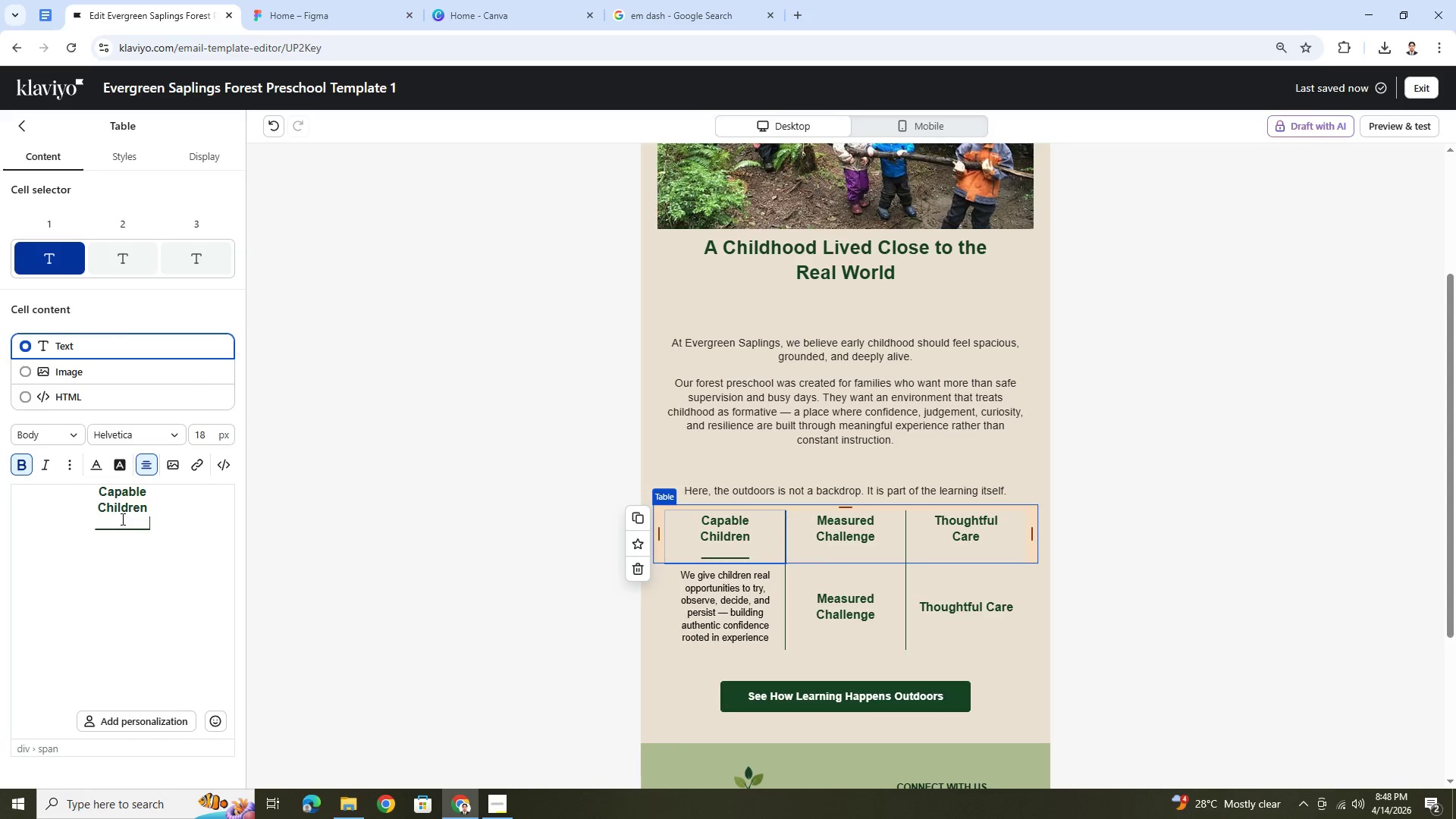 
key(Shift+Minus)
 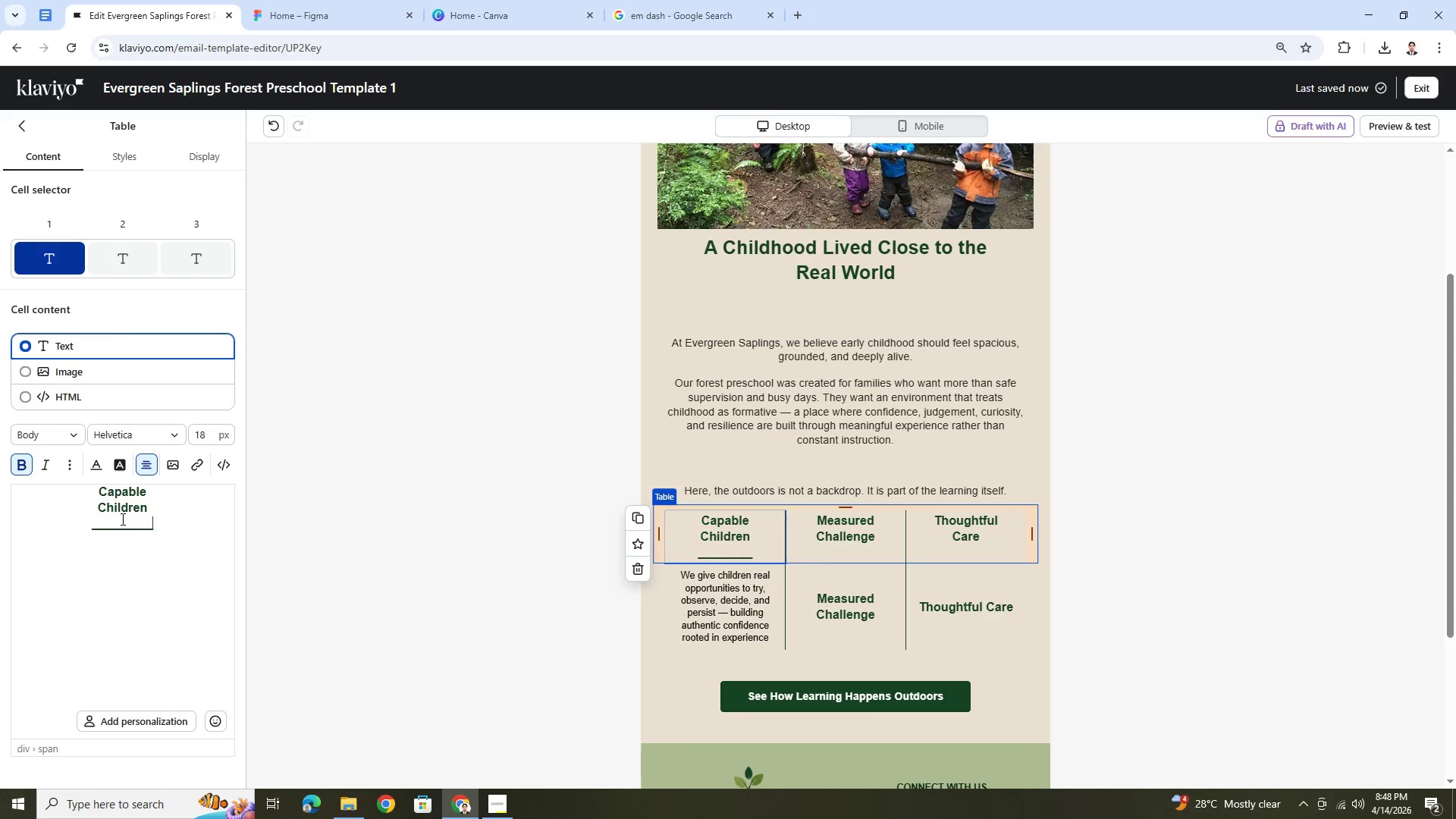 
key(Shift+Minus)
 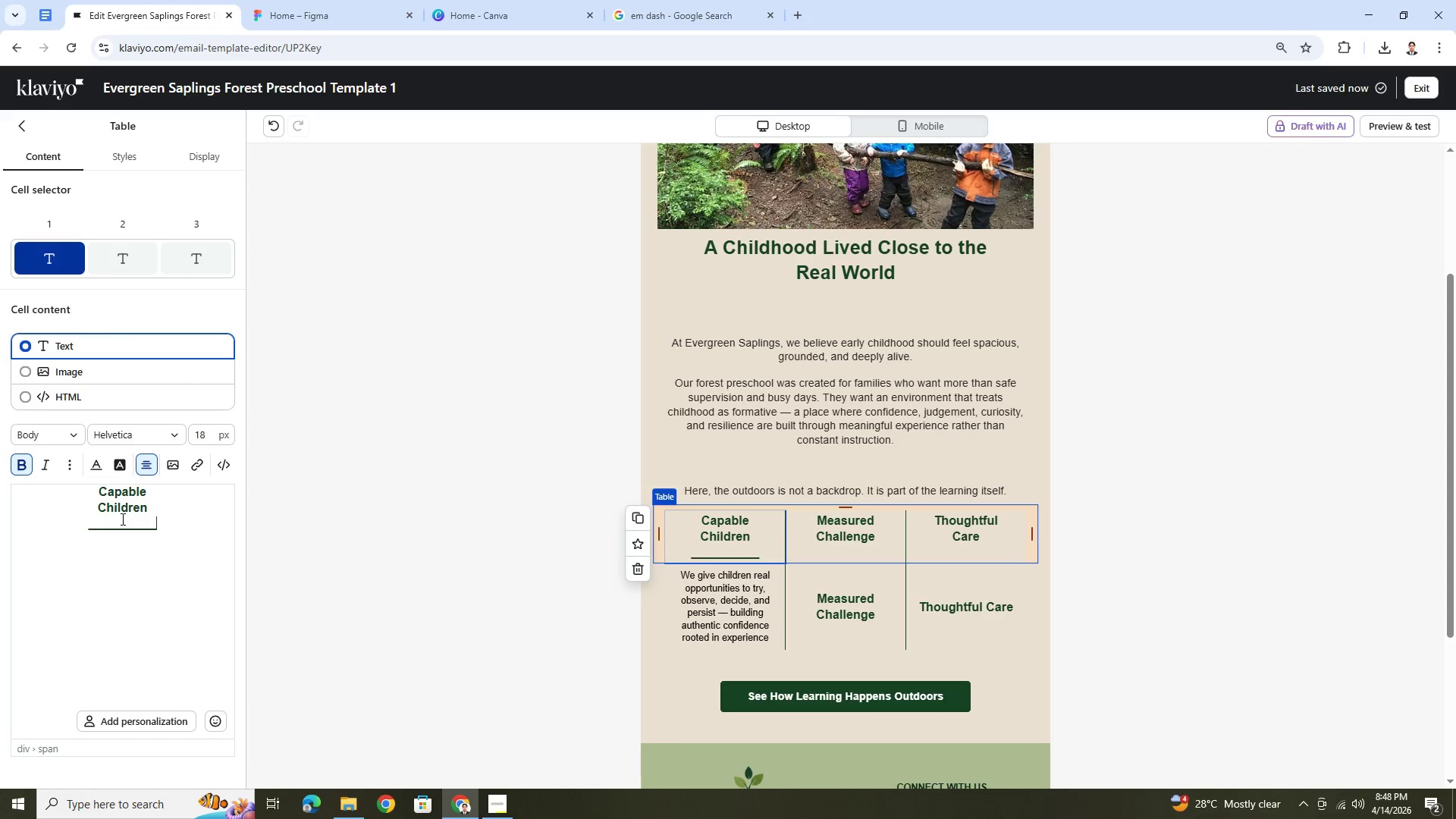 
key(Shift+Minus)
 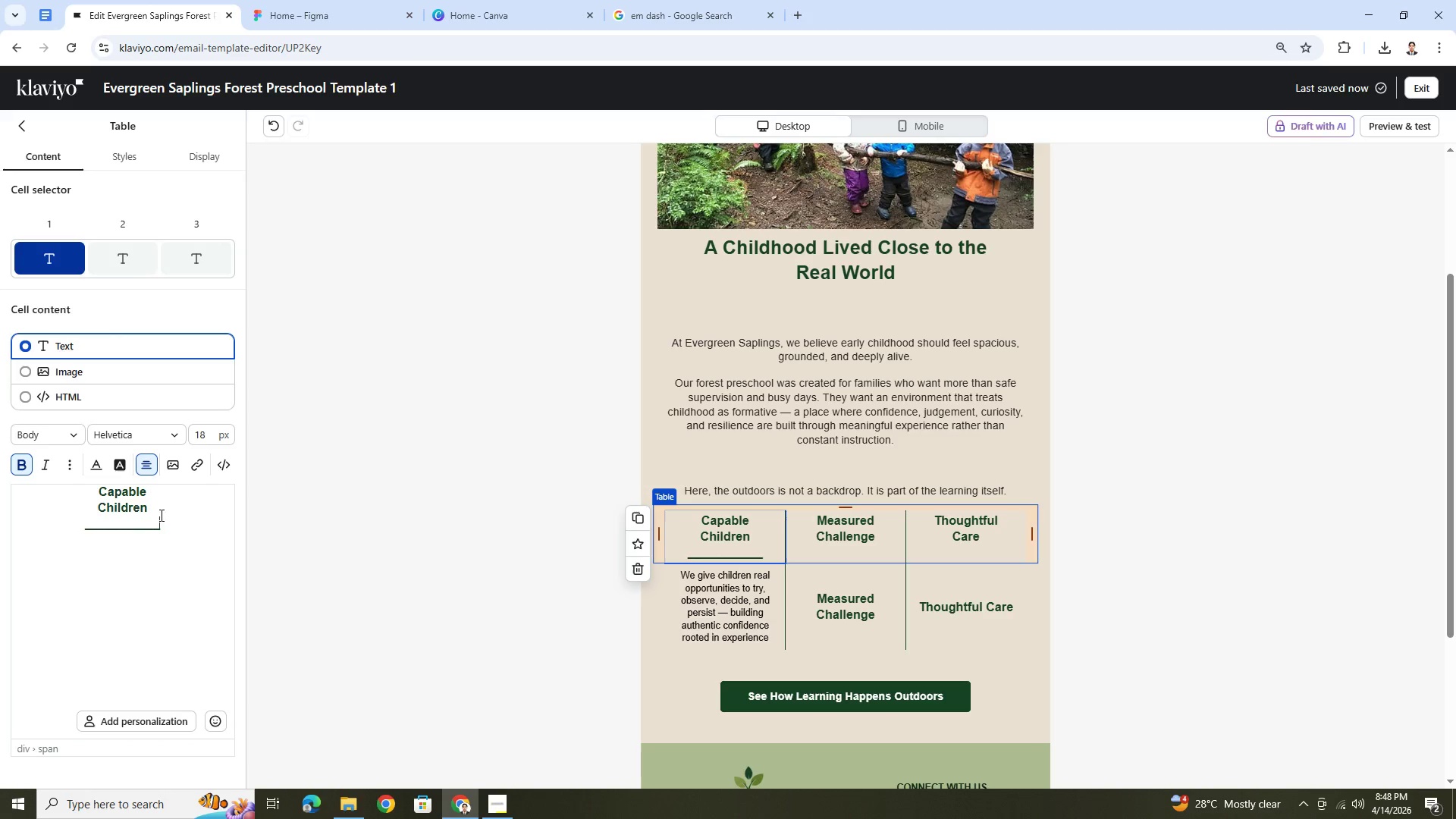 
left_click([90, 523])
 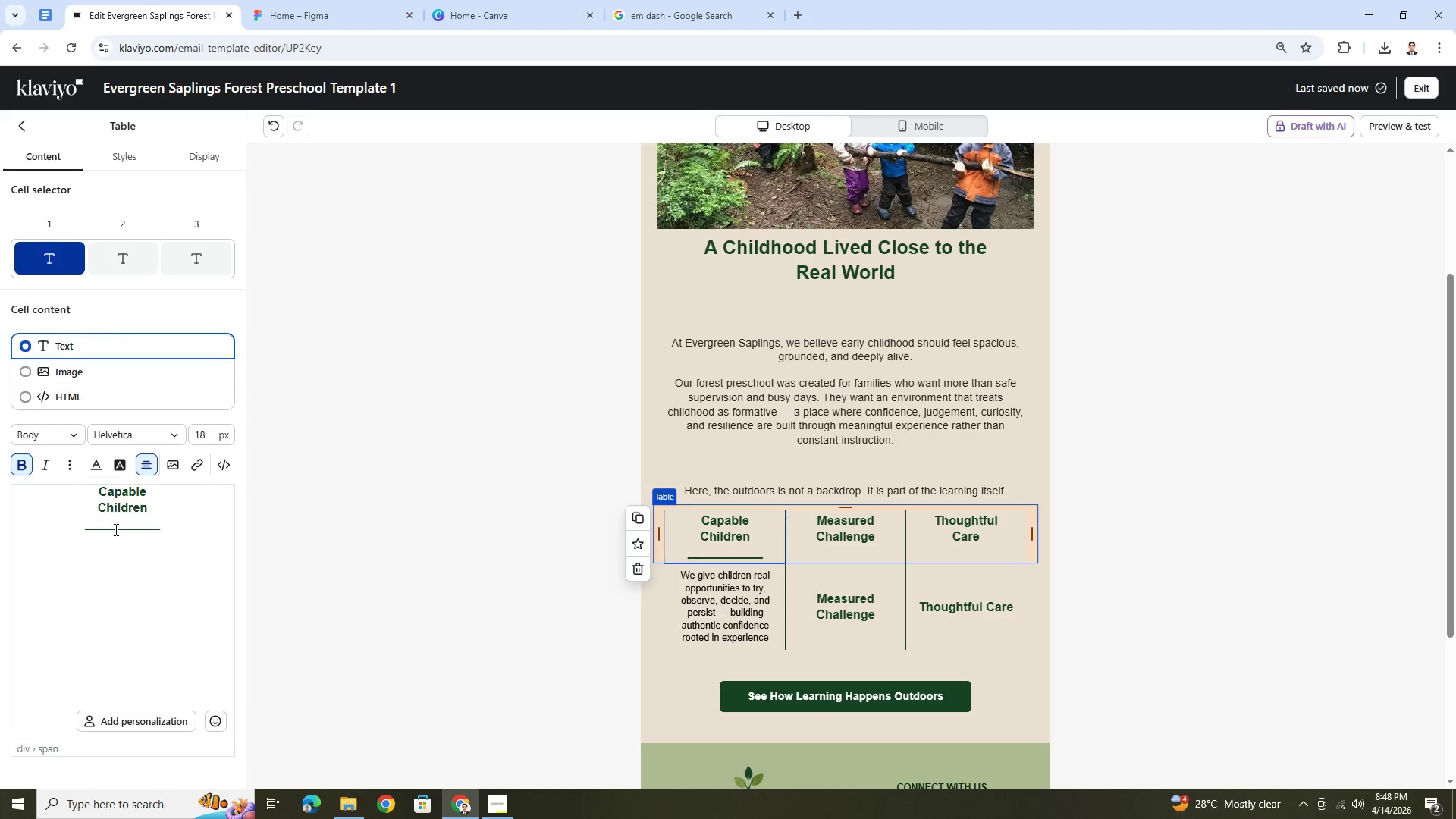 
key(ArrowLeft)
 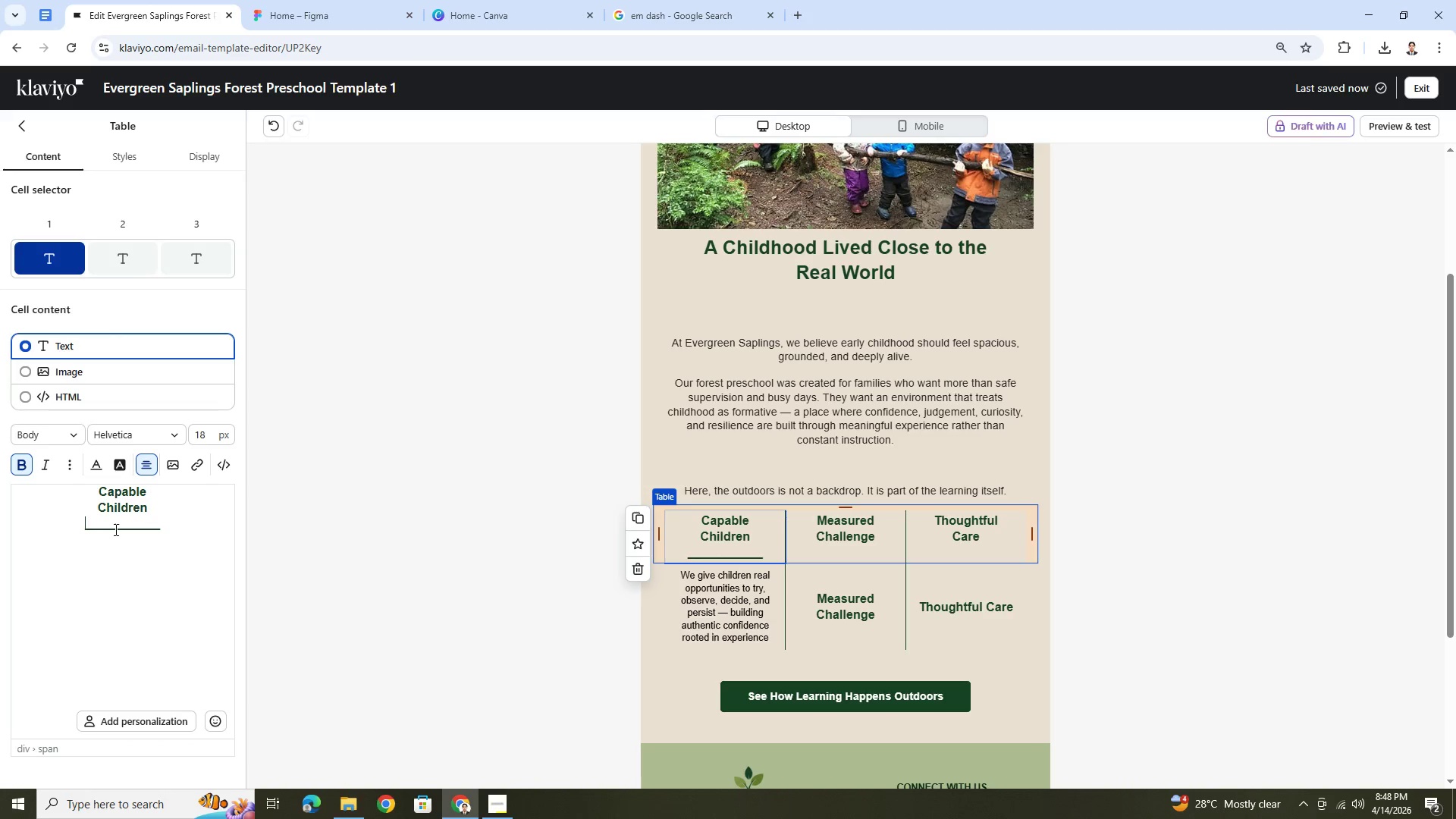 
key(Backspace)
 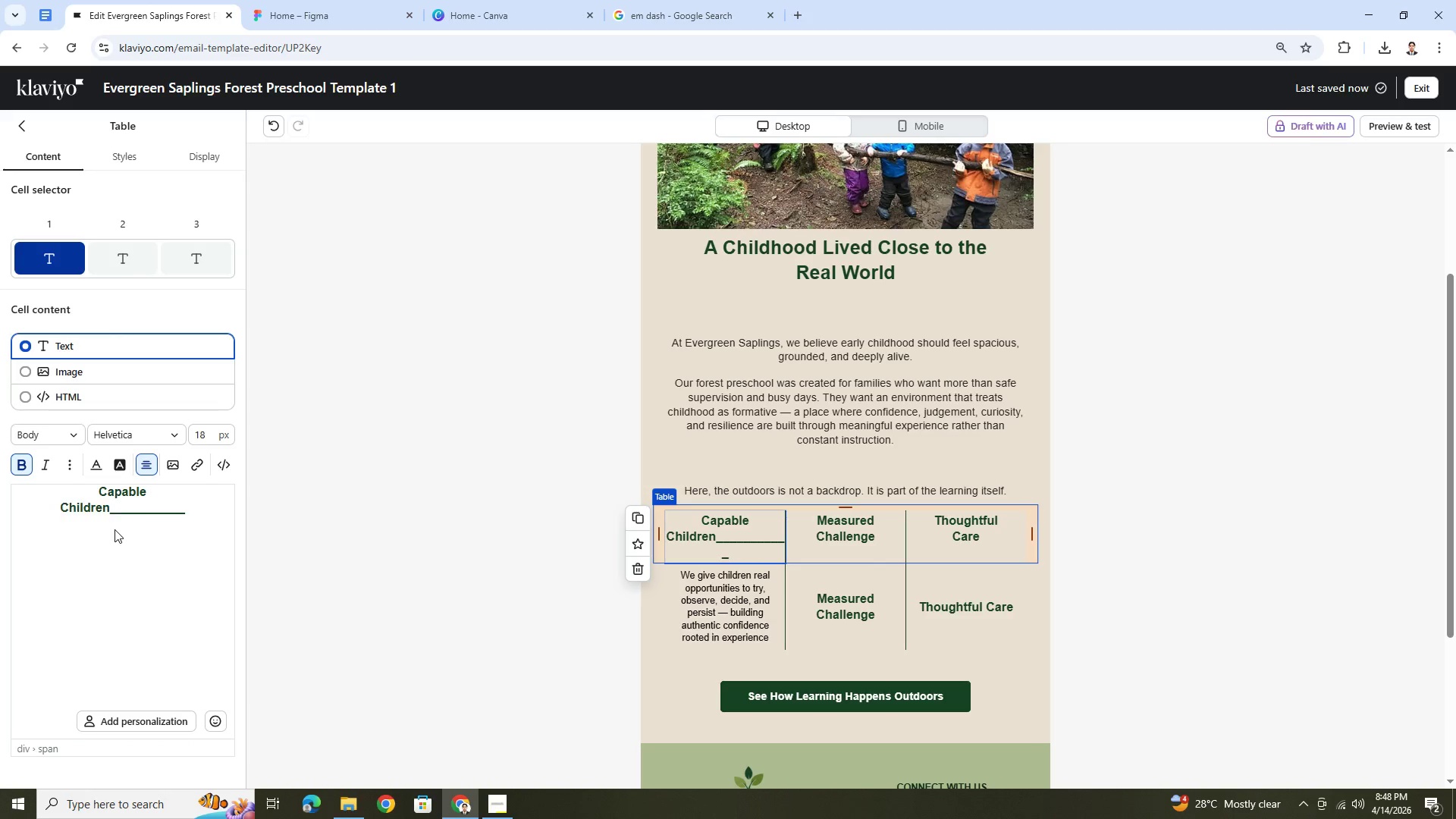 
key(Enter)
 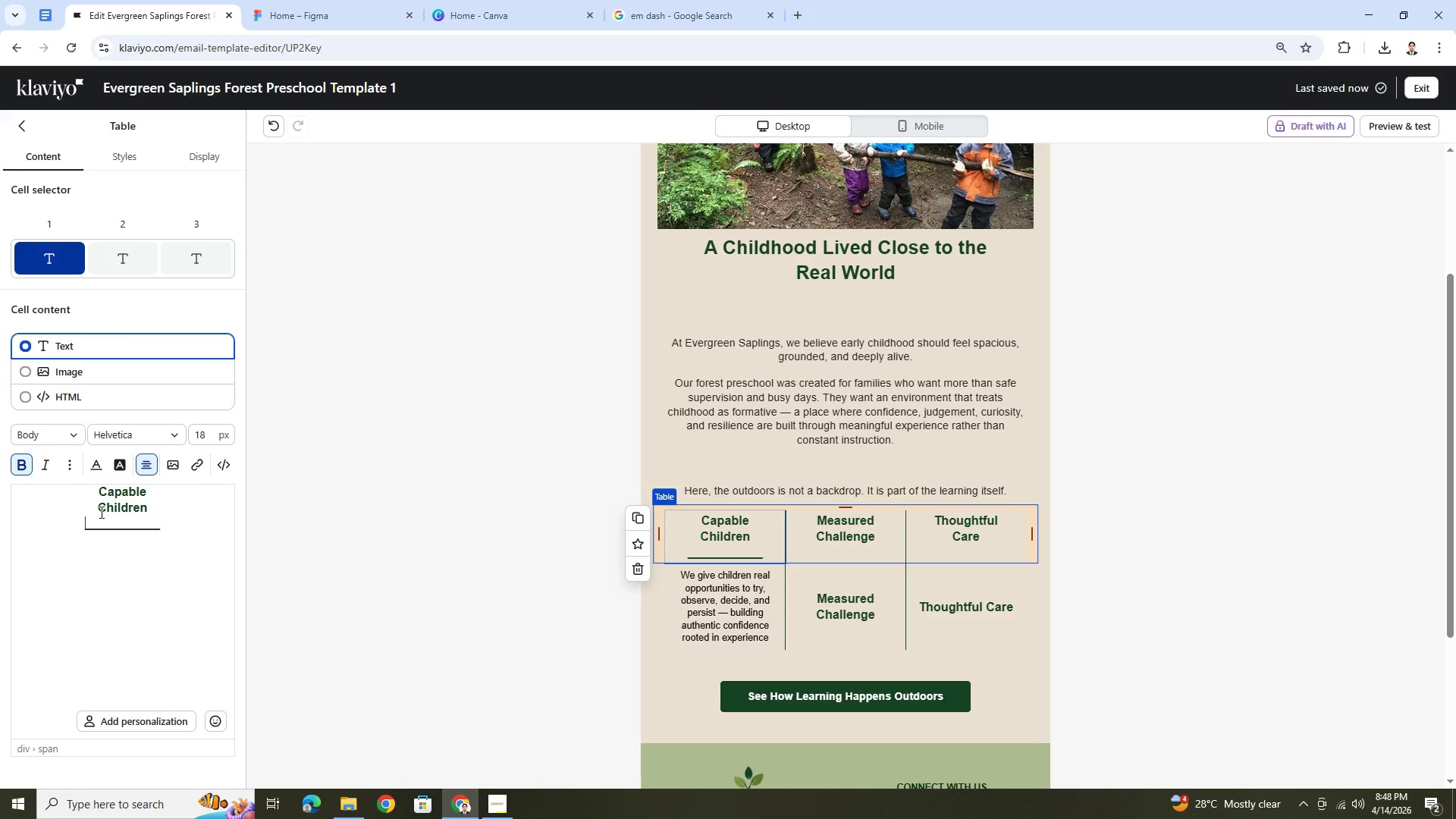 
left_click_drag(start_coordinate=[97, 513], to_coordinate=[177, 522])
 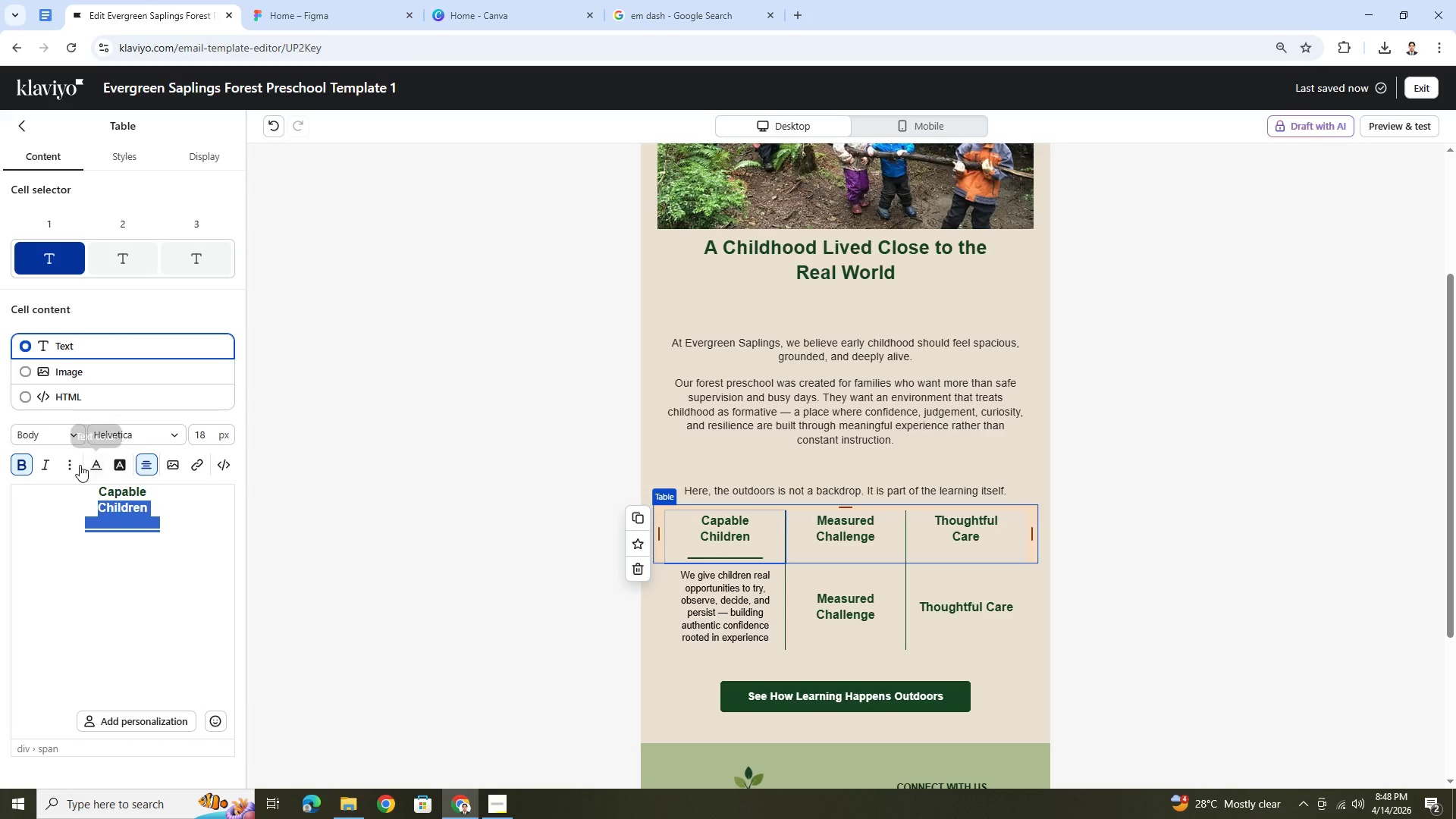 
left_click([75, 464])
 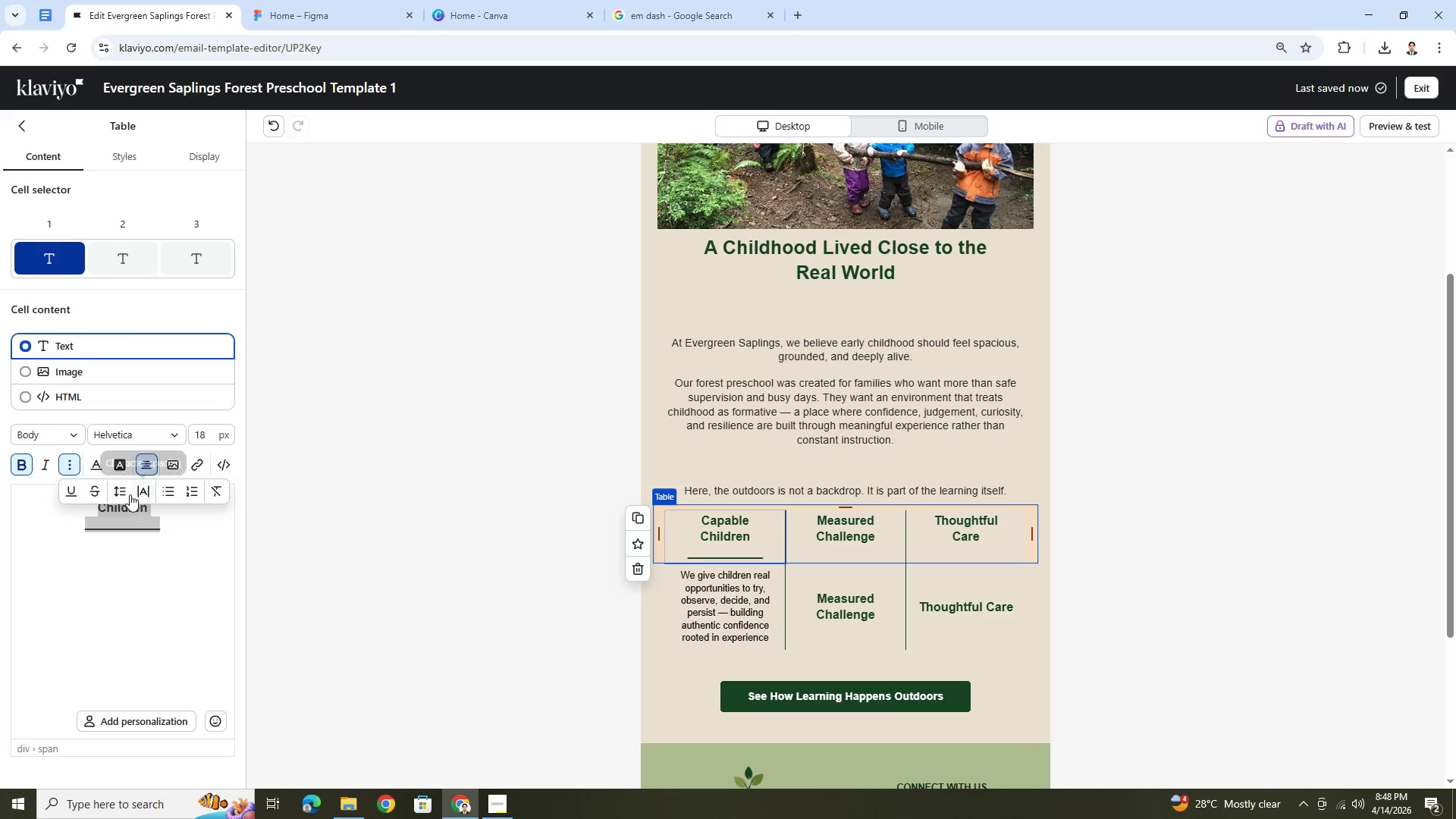 
left_click([120, 494])
 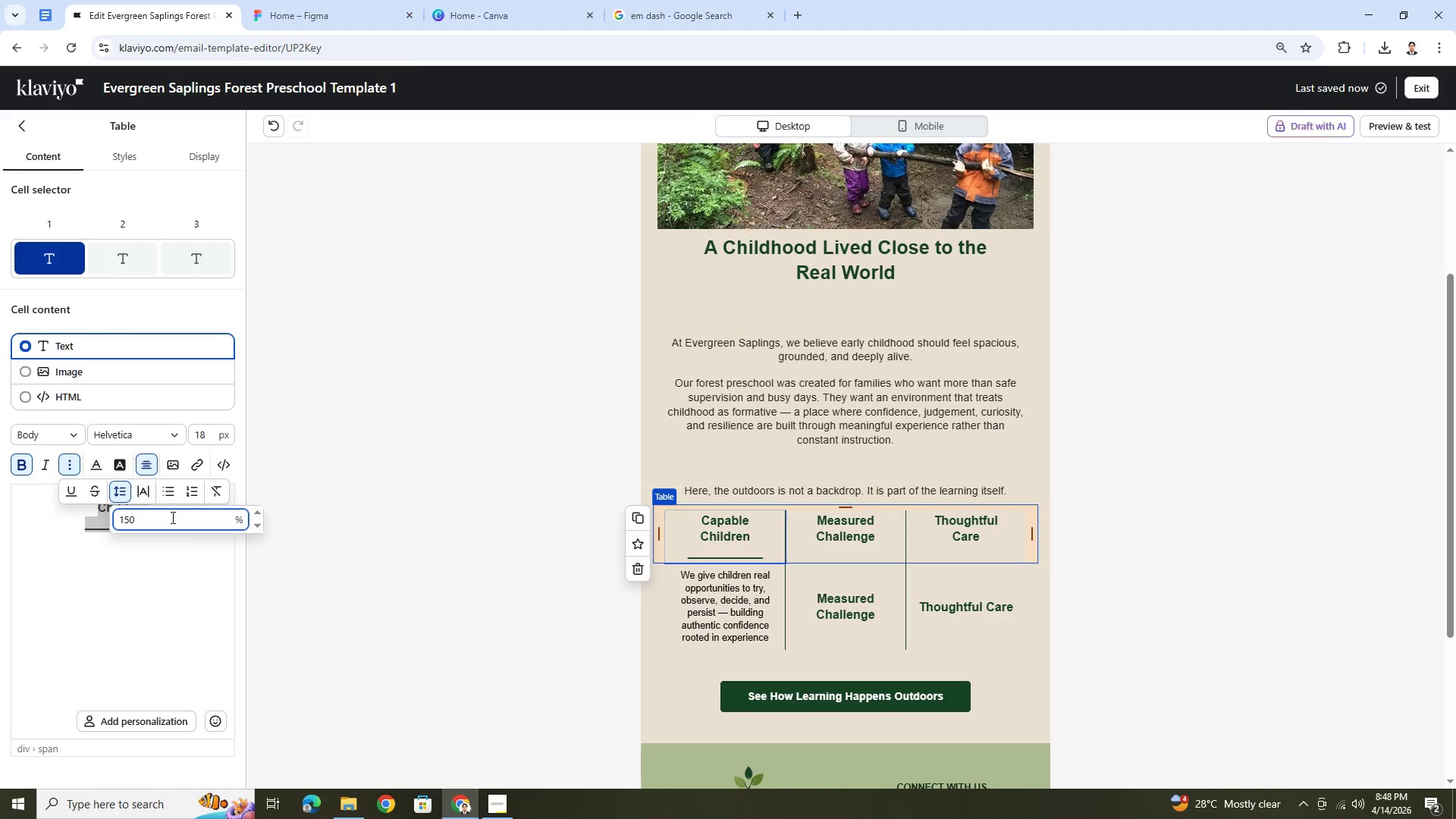 
double_click([172, 519])
 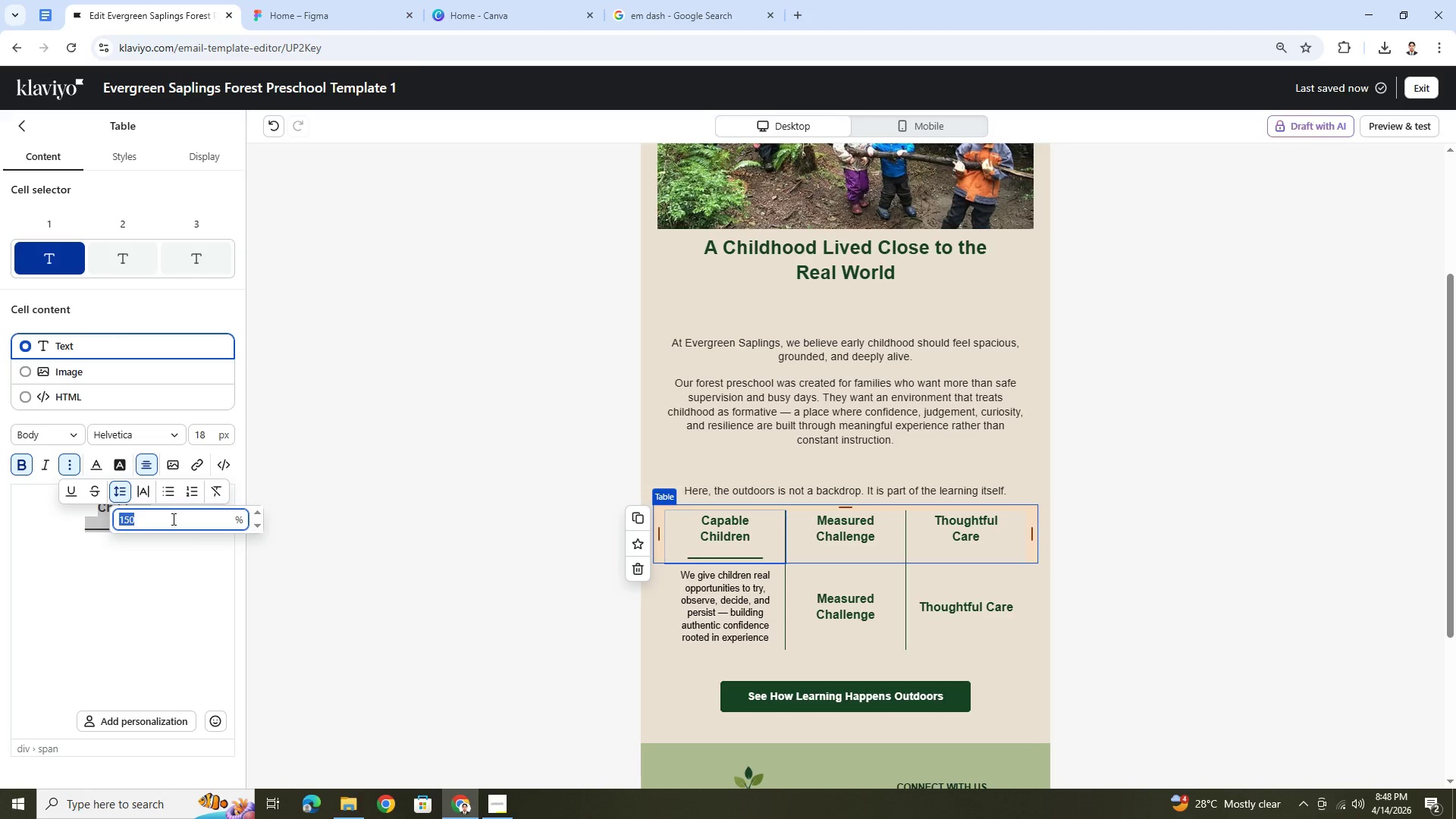 
triple_click([172, 519])
 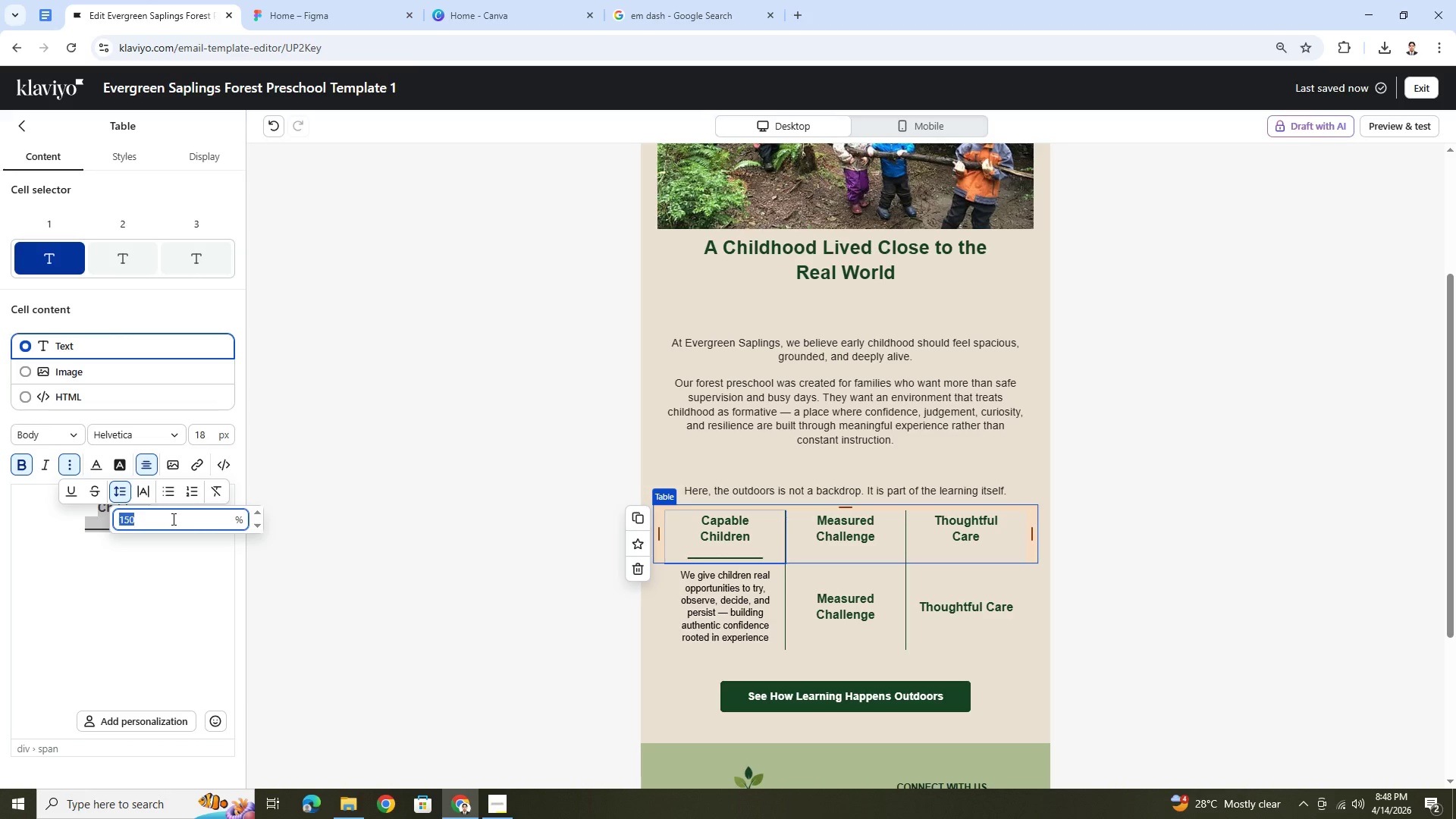 
key(Numpad1)
 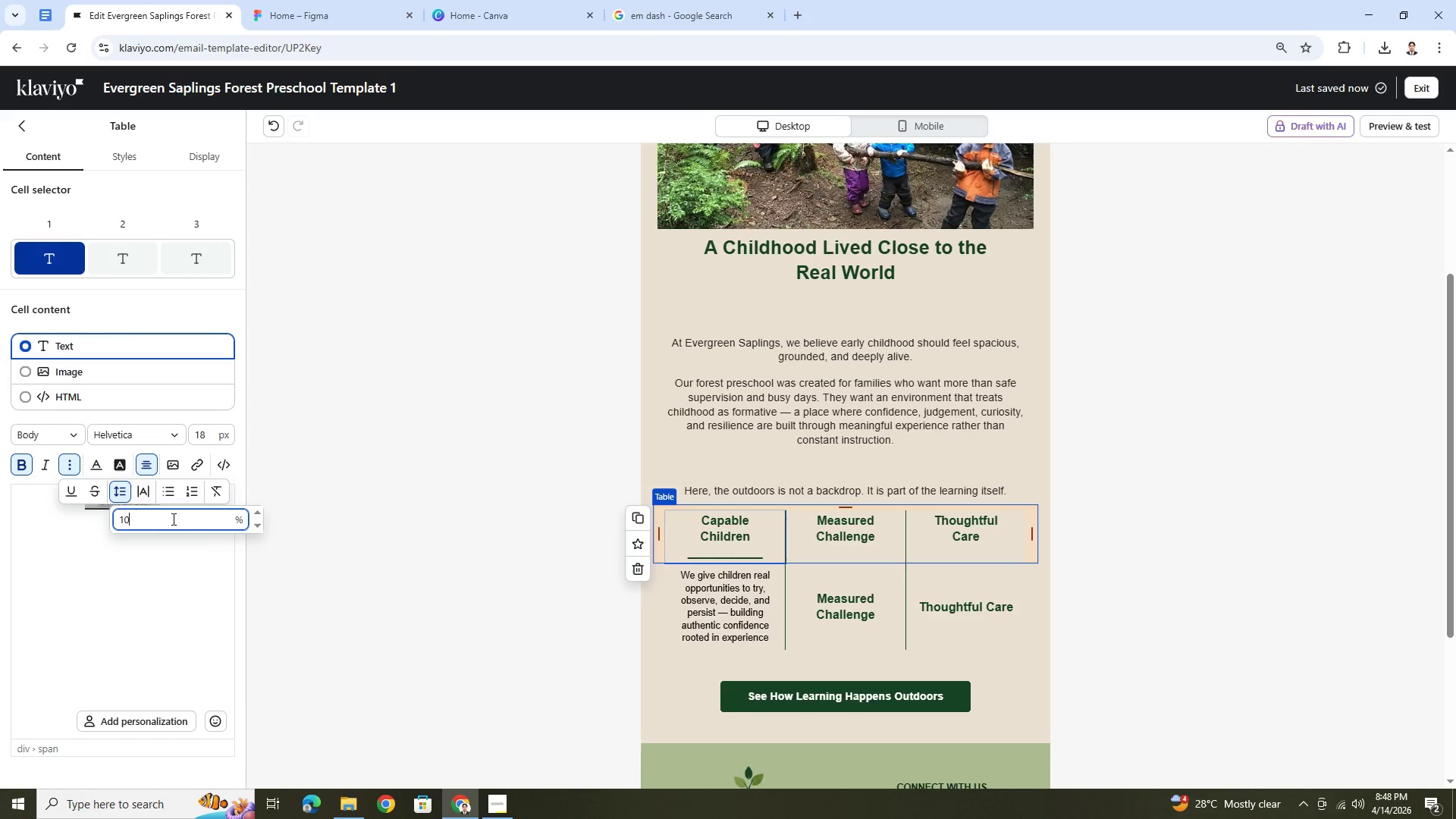 
key(Numpad0)
 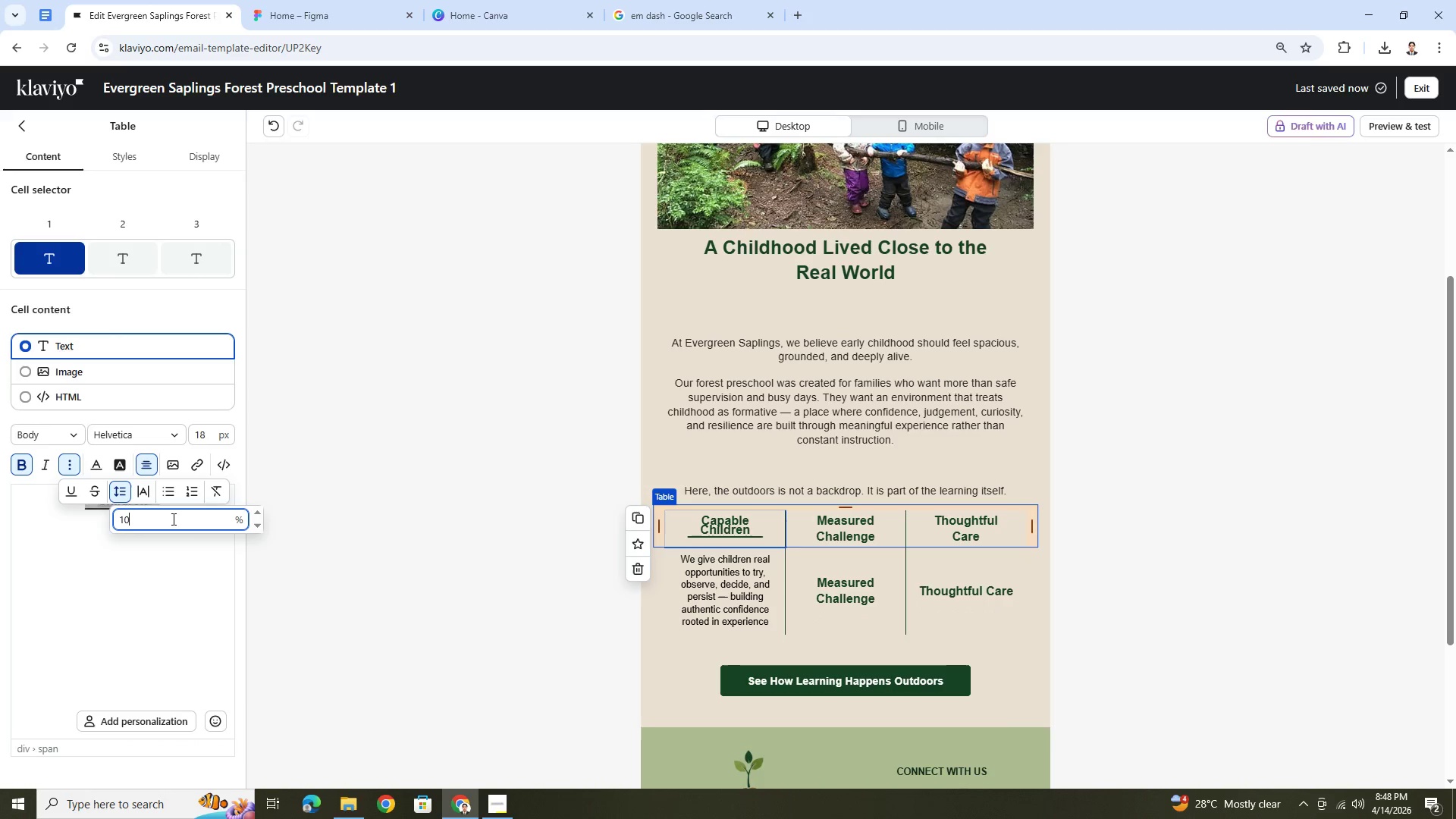 
key(Numpad0)
 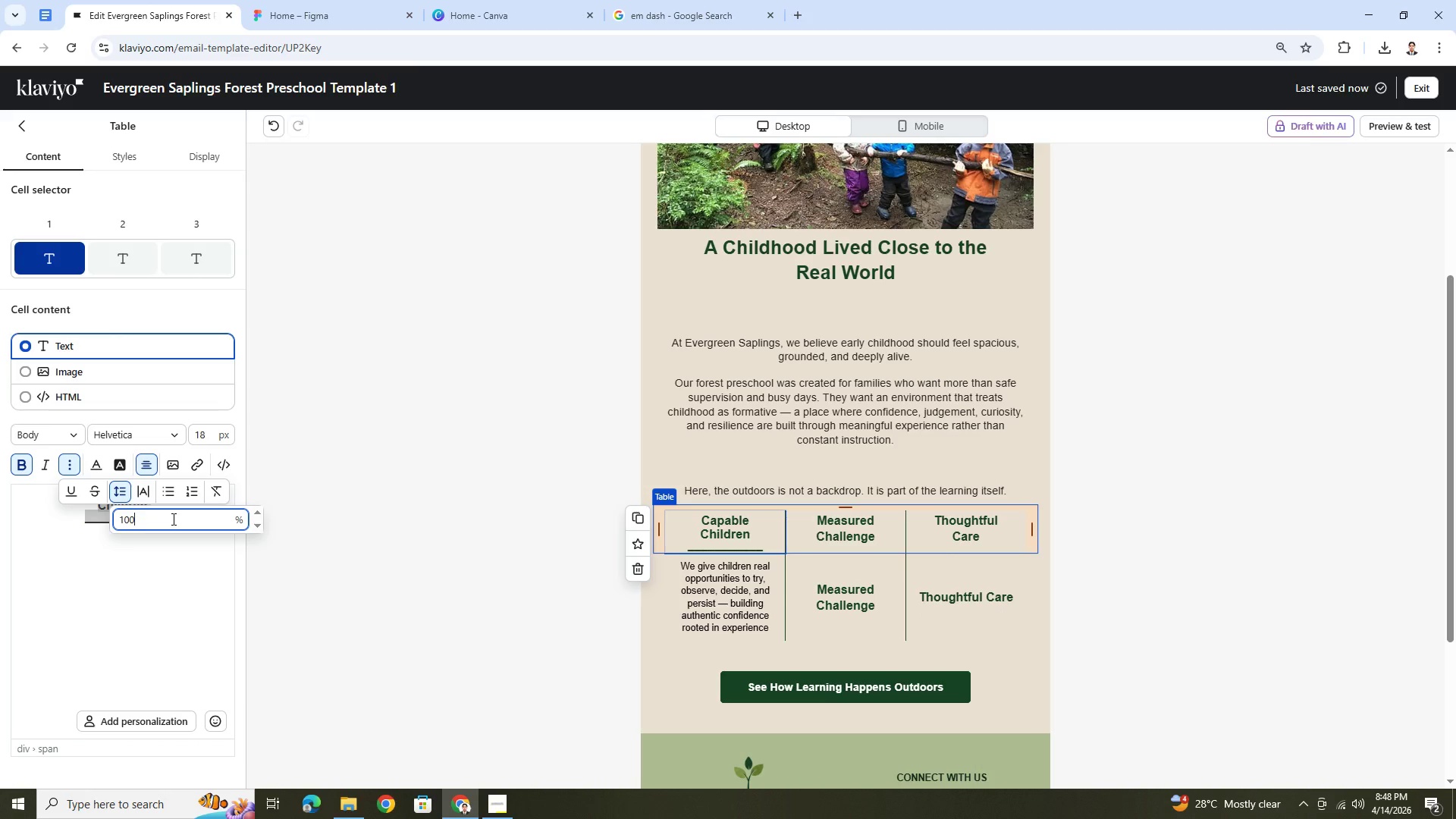 
double_click([172, 519])
 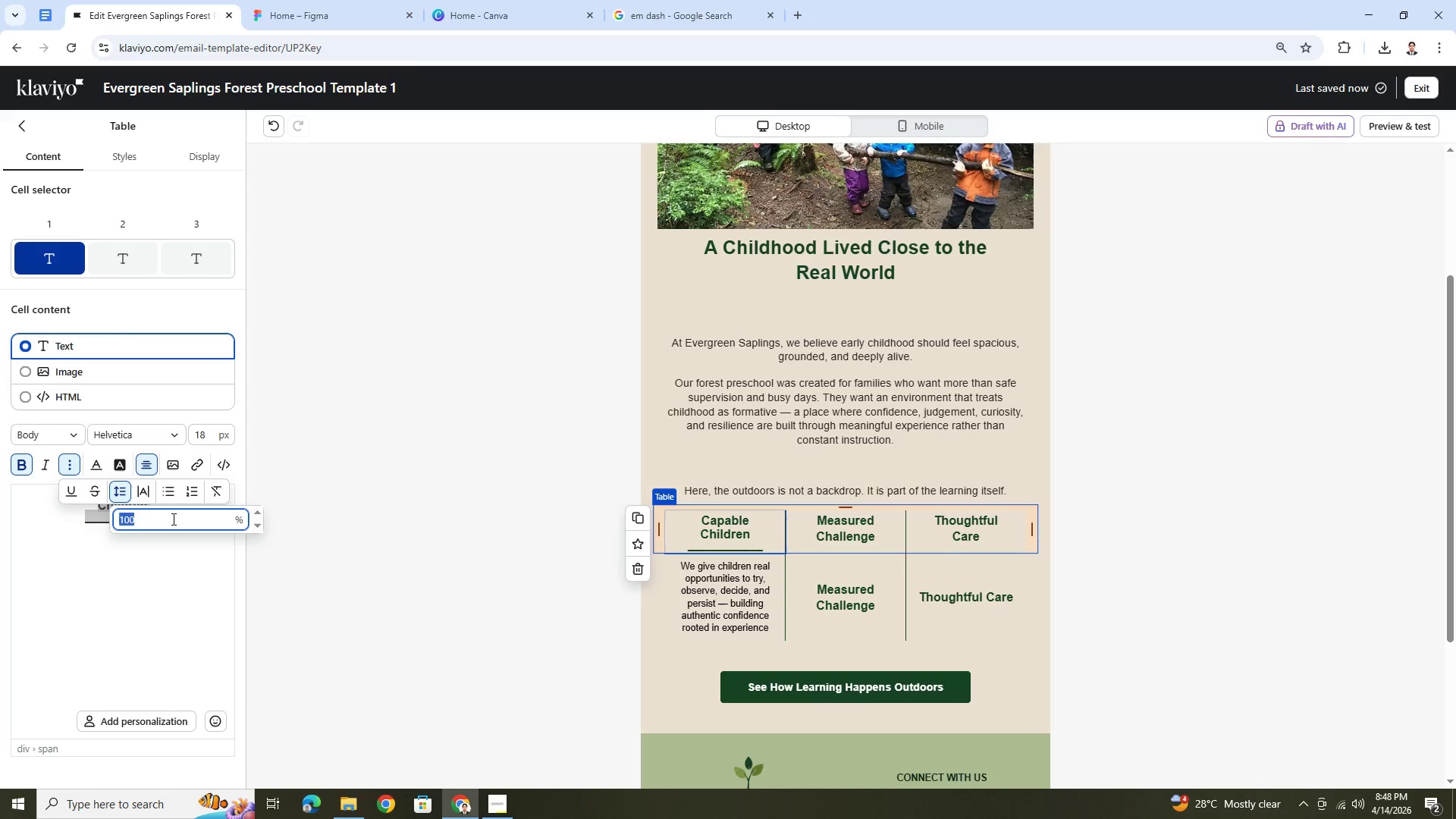 
key(Numpad5)
 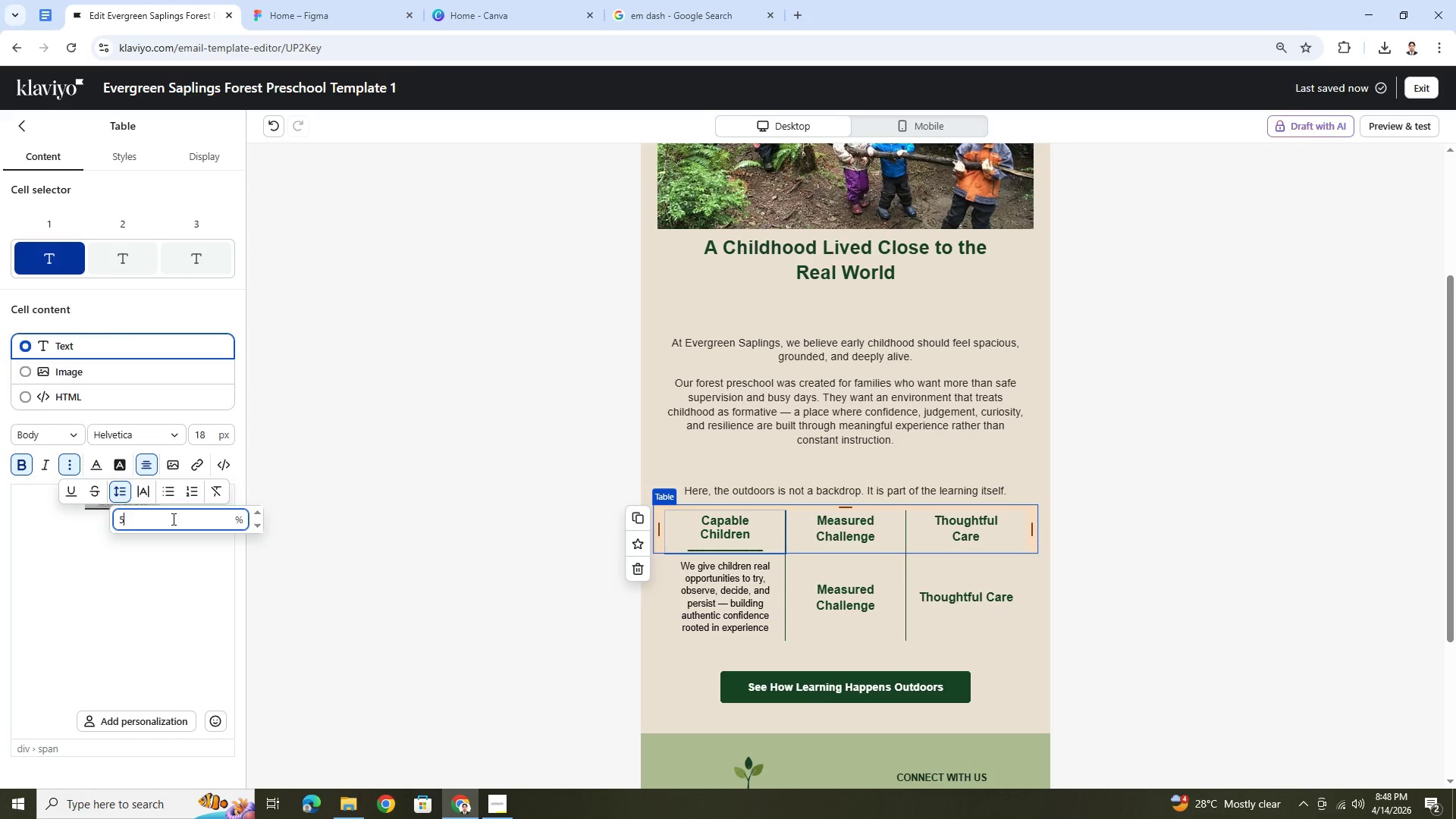 
key(Numpad0)
 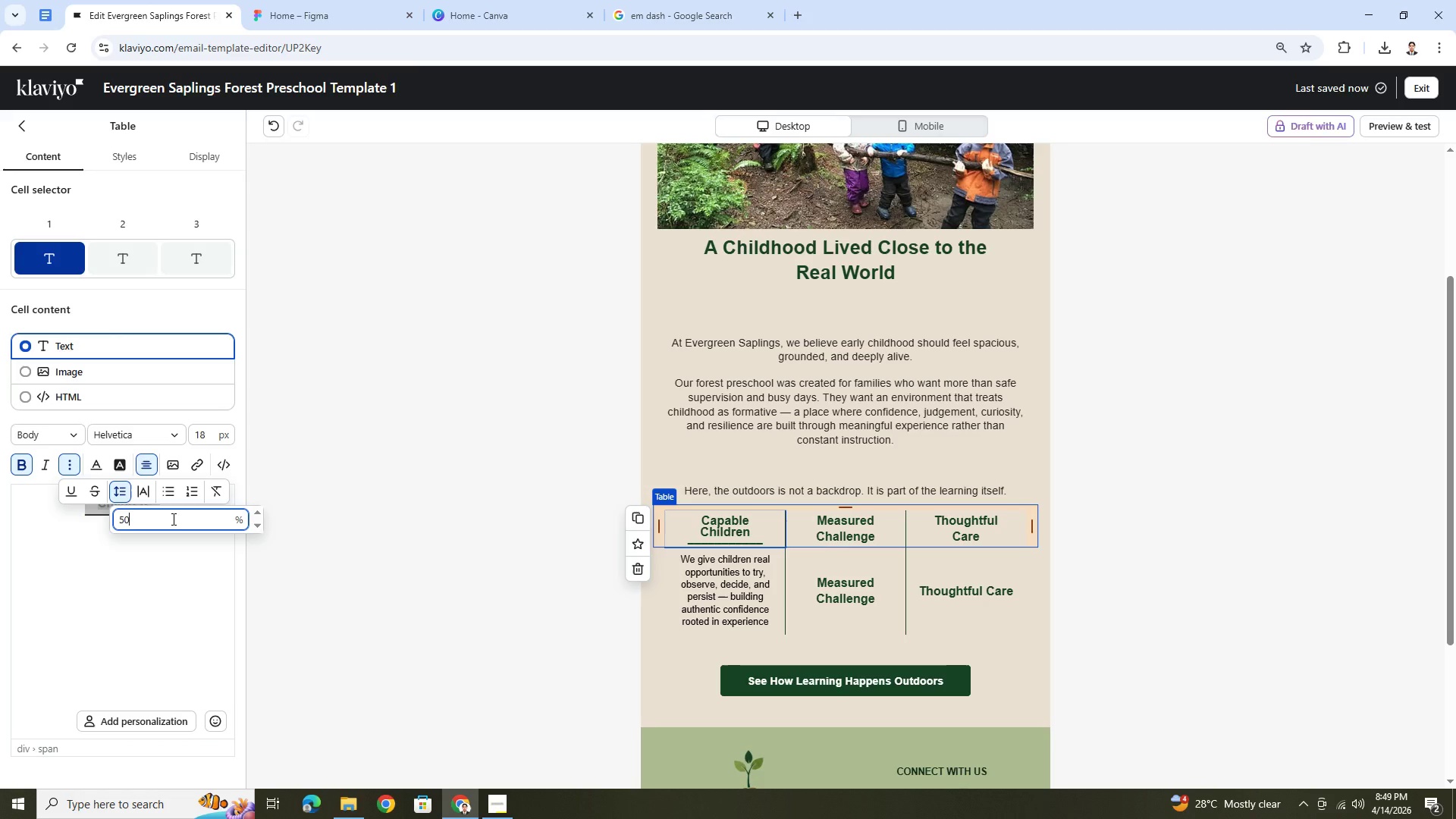 
double_click([165, 519])
 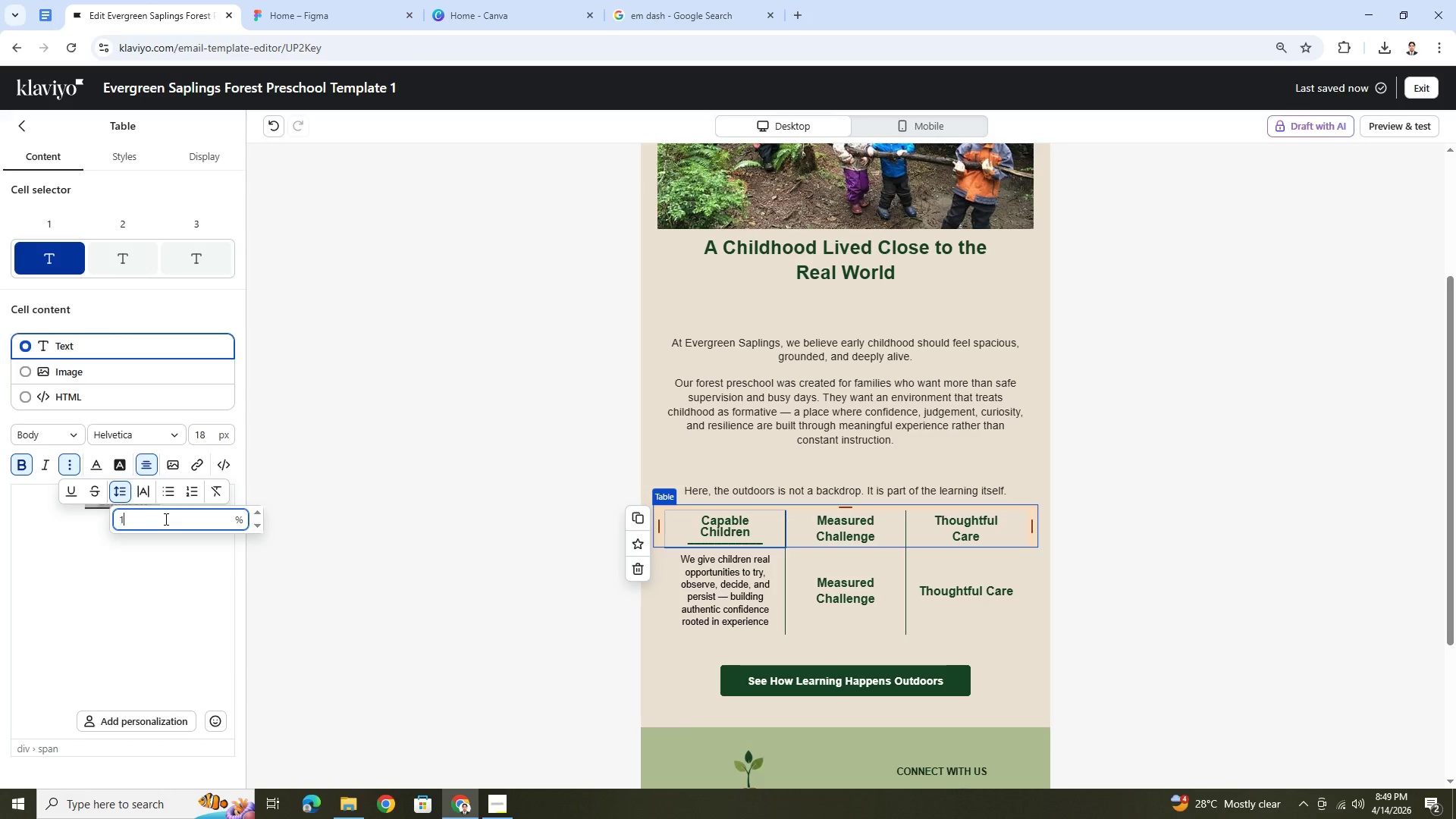 
key(Numpad1)
 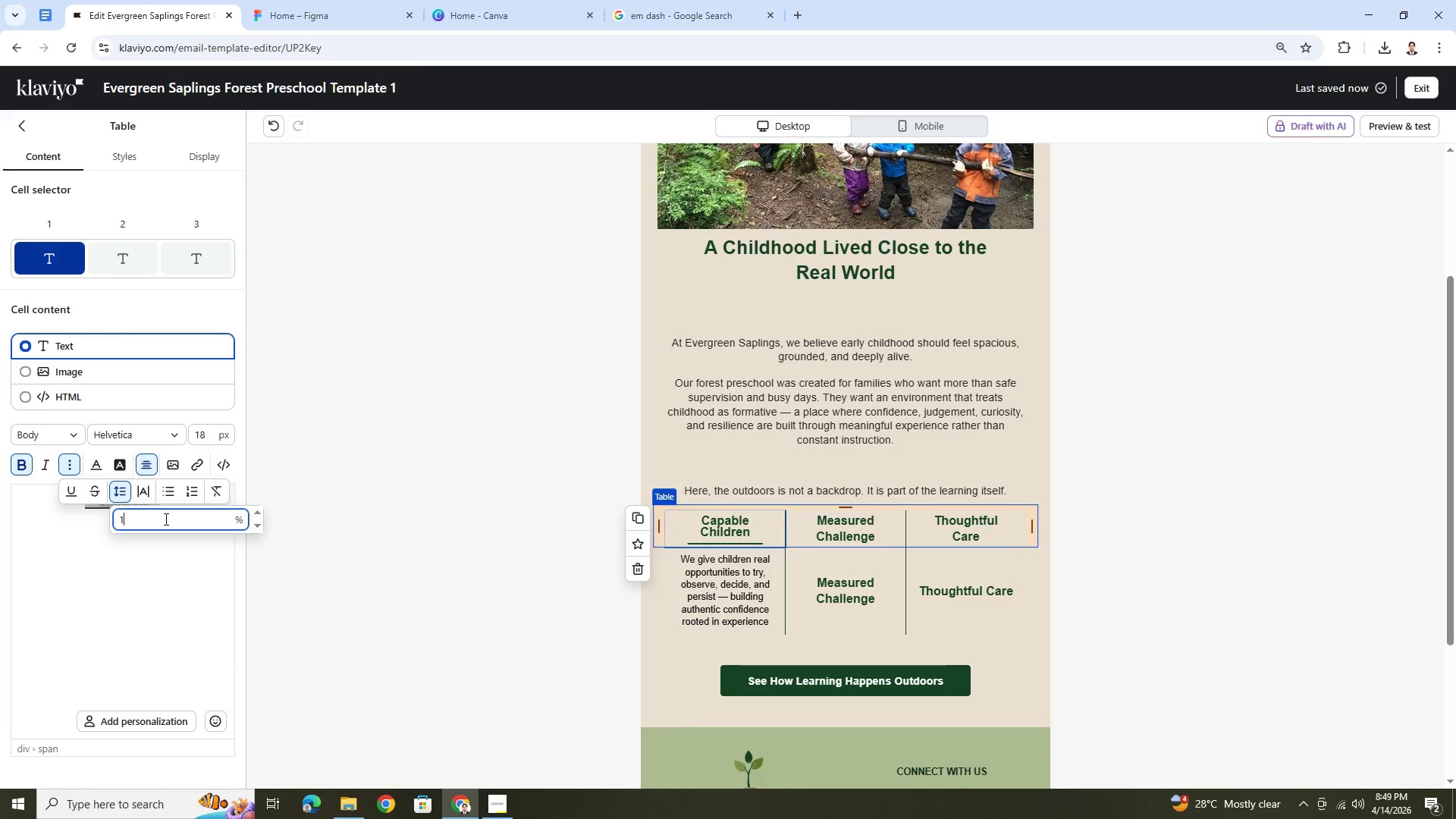 
key(Numpad0)
 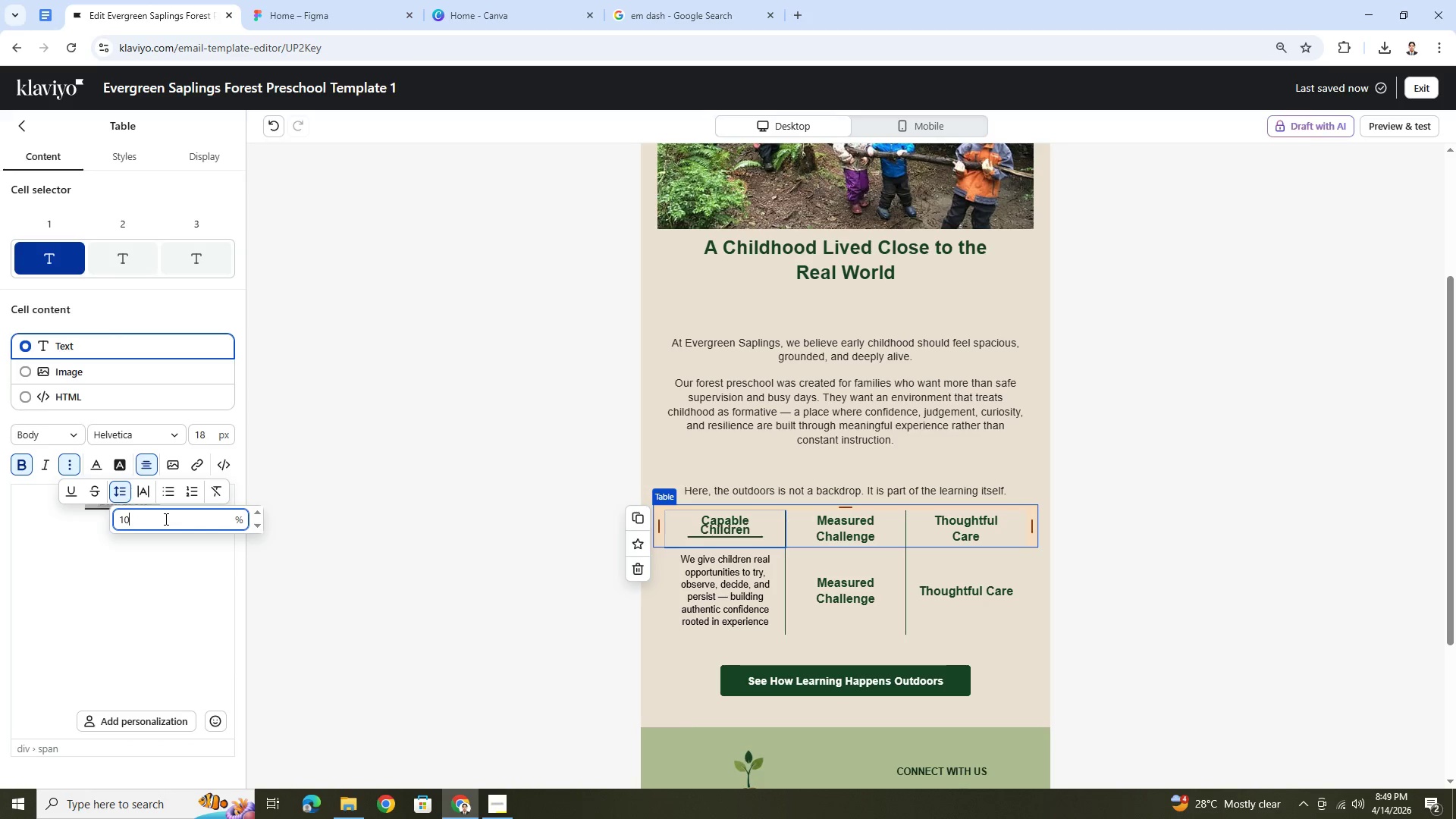 
key(Numpad0)
 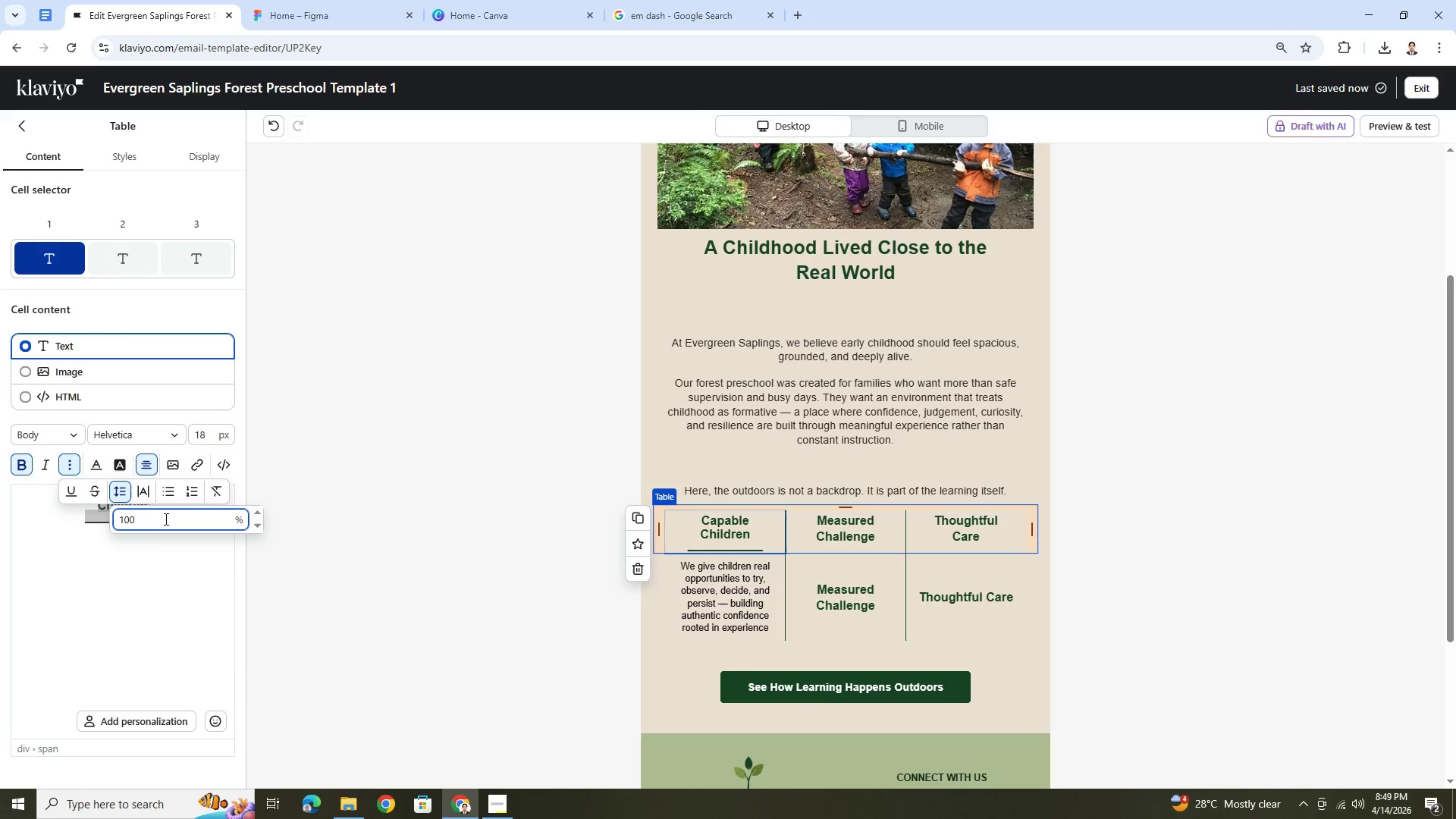 
left_click([140, 597])
 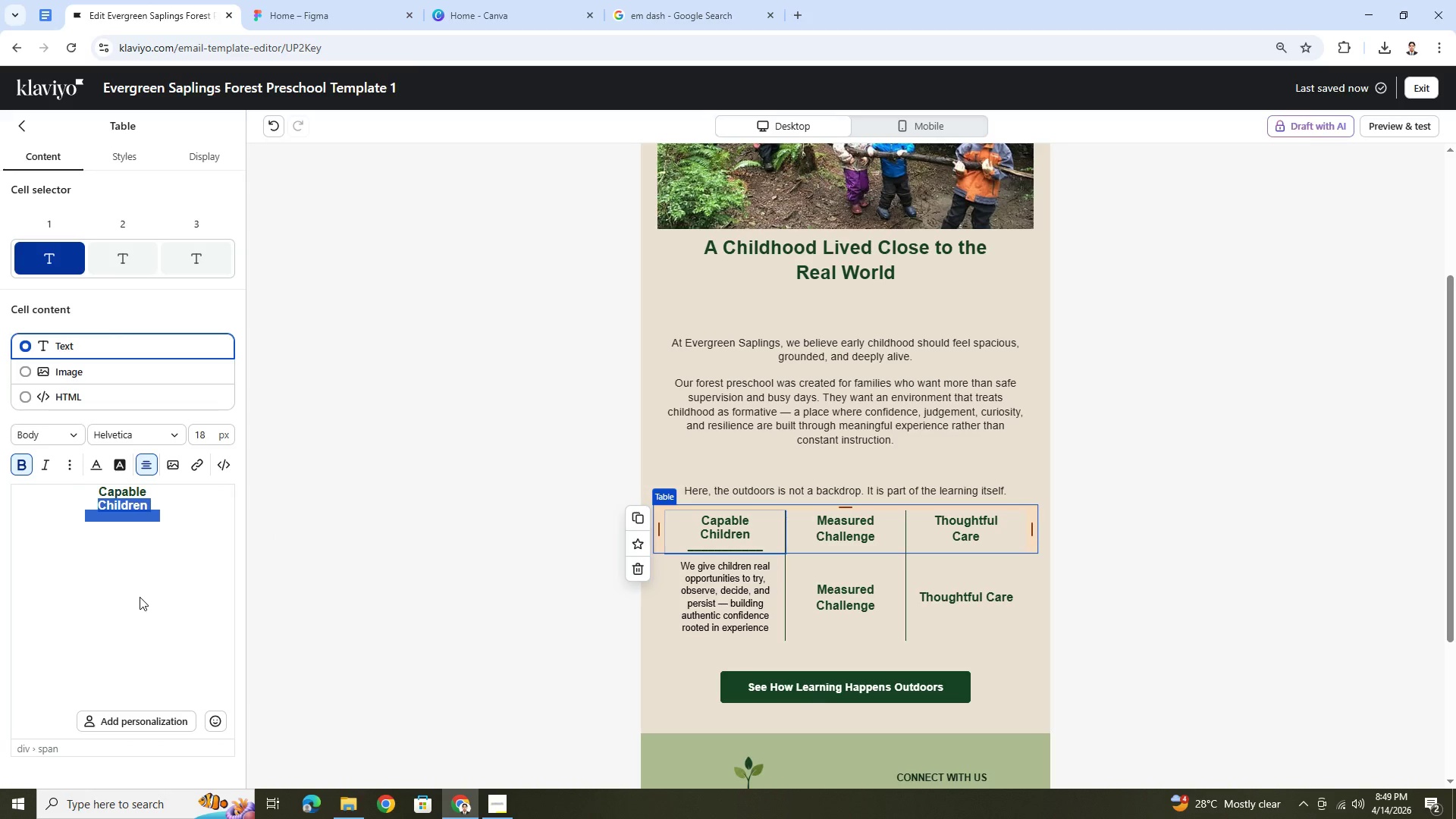 
left_click([140, 597])
 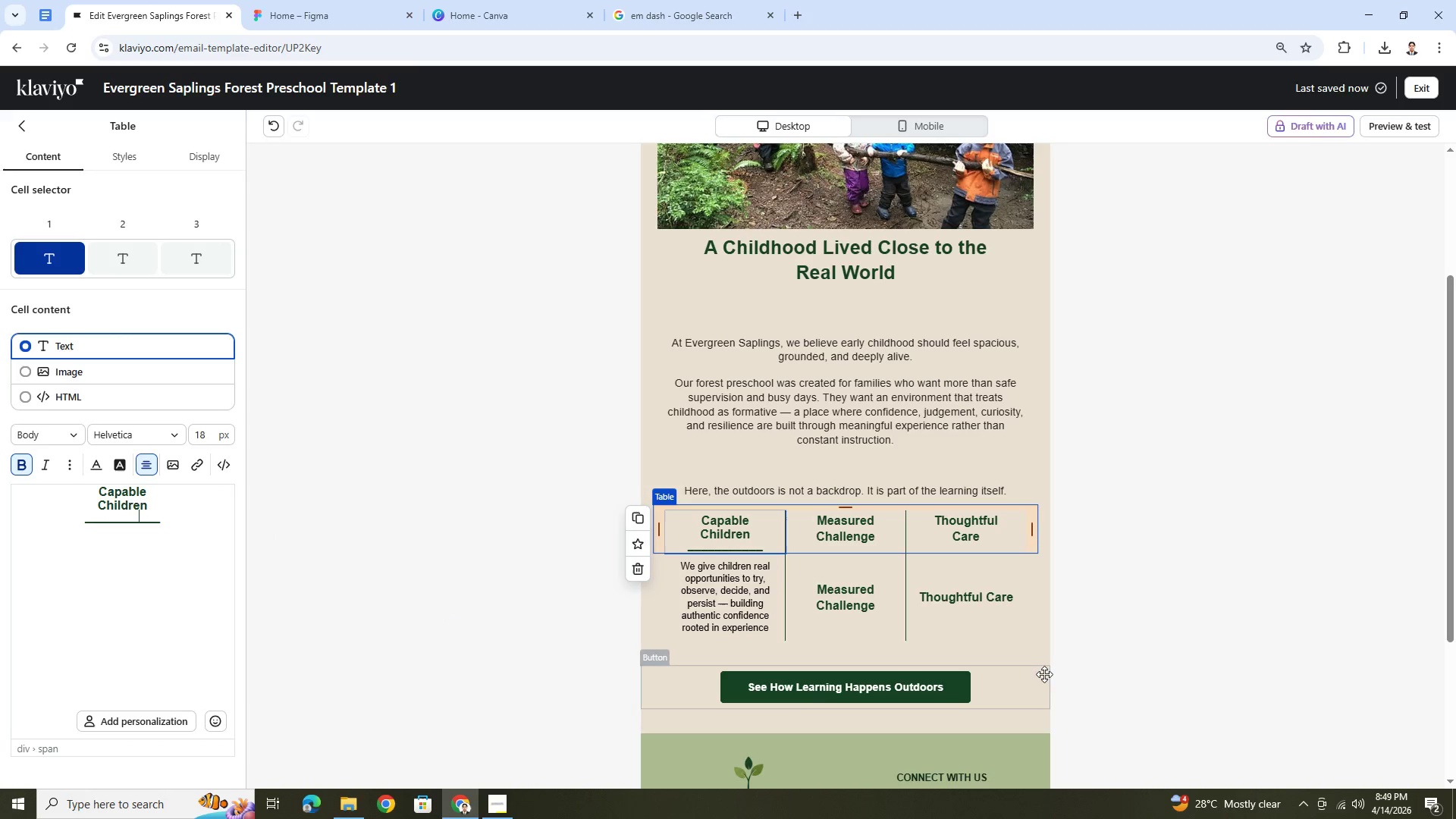 
left_click([995, 613])
 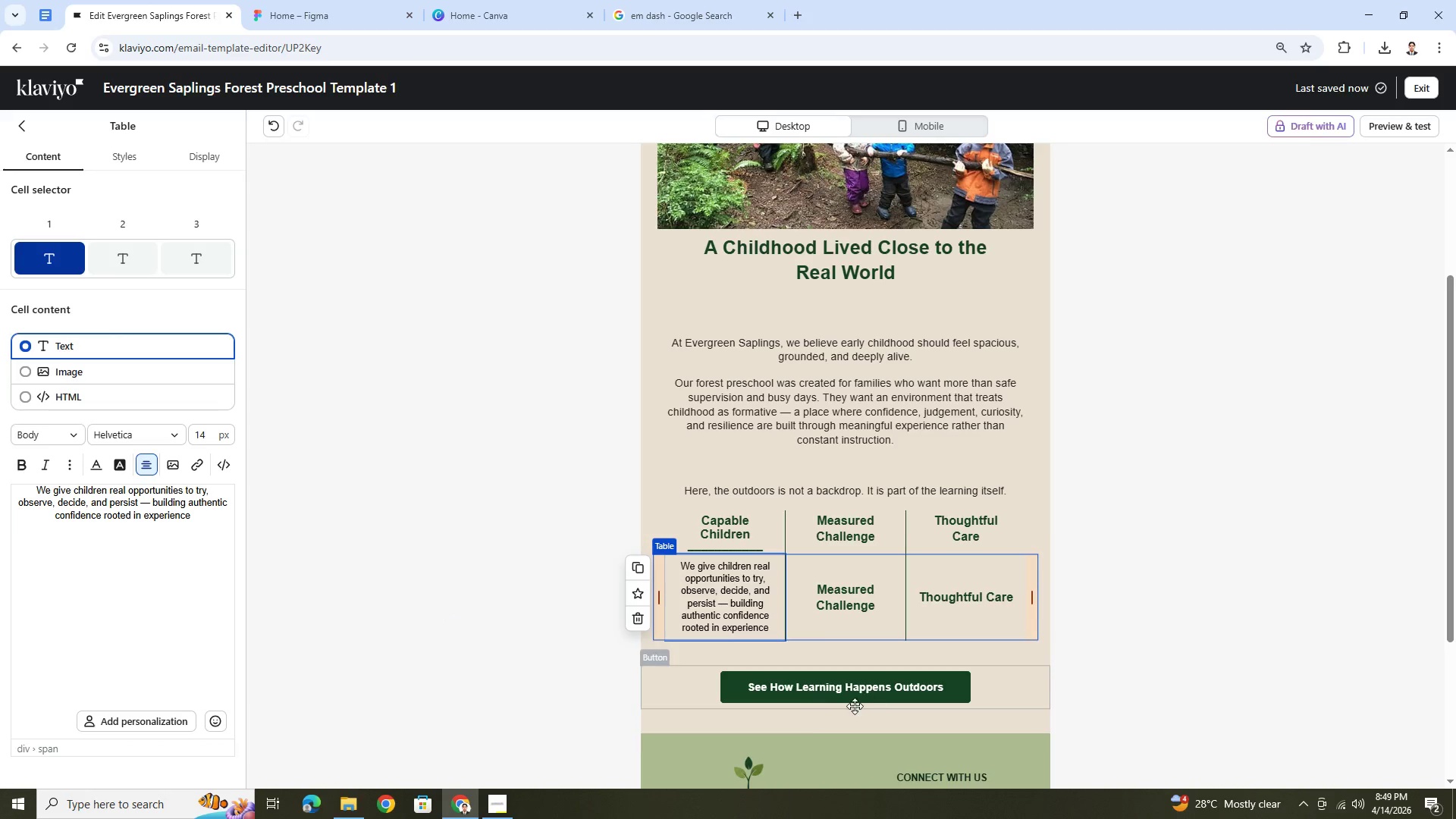 
left_click([790, 722])
 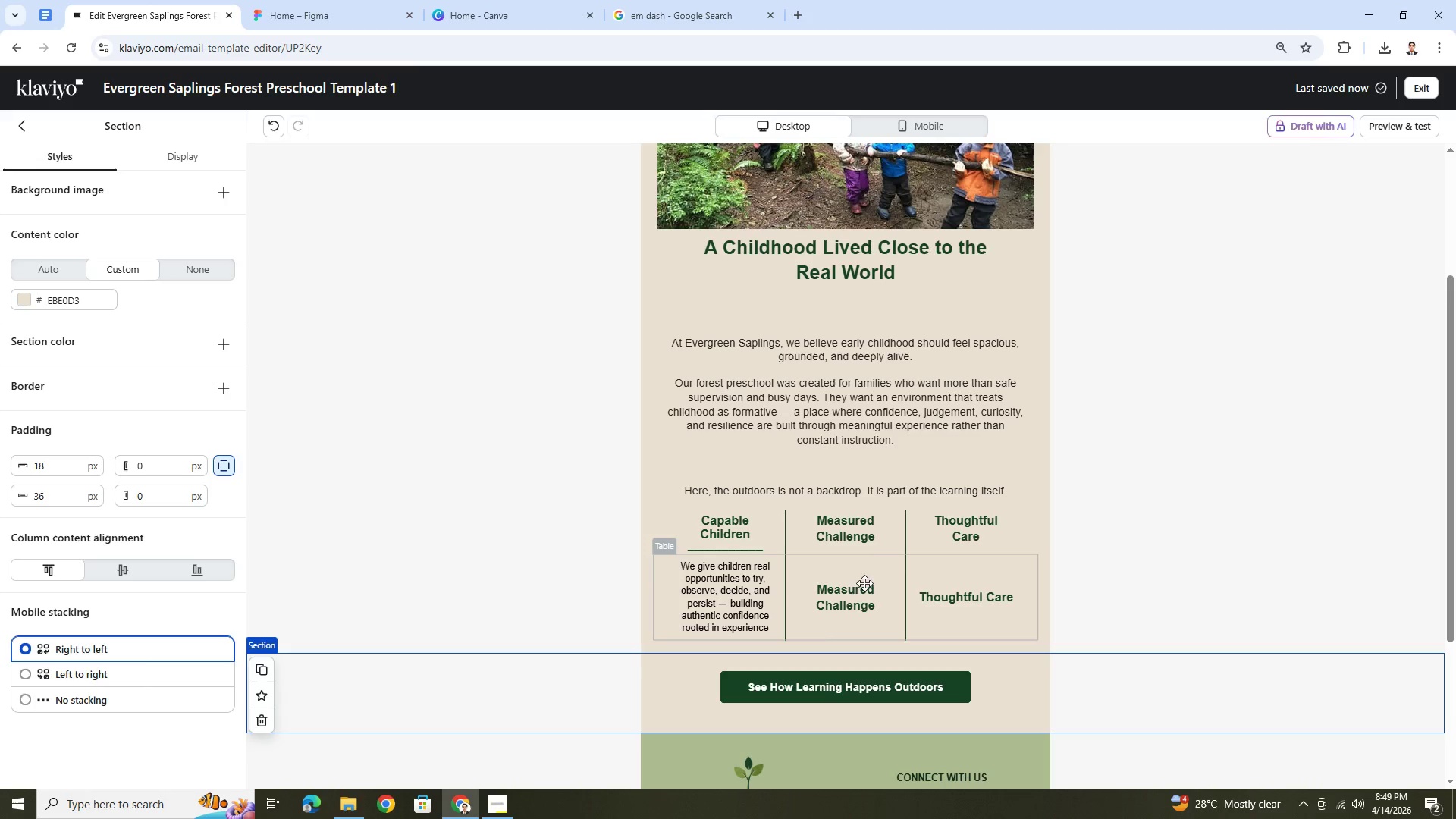 
left_click([853, 538])
 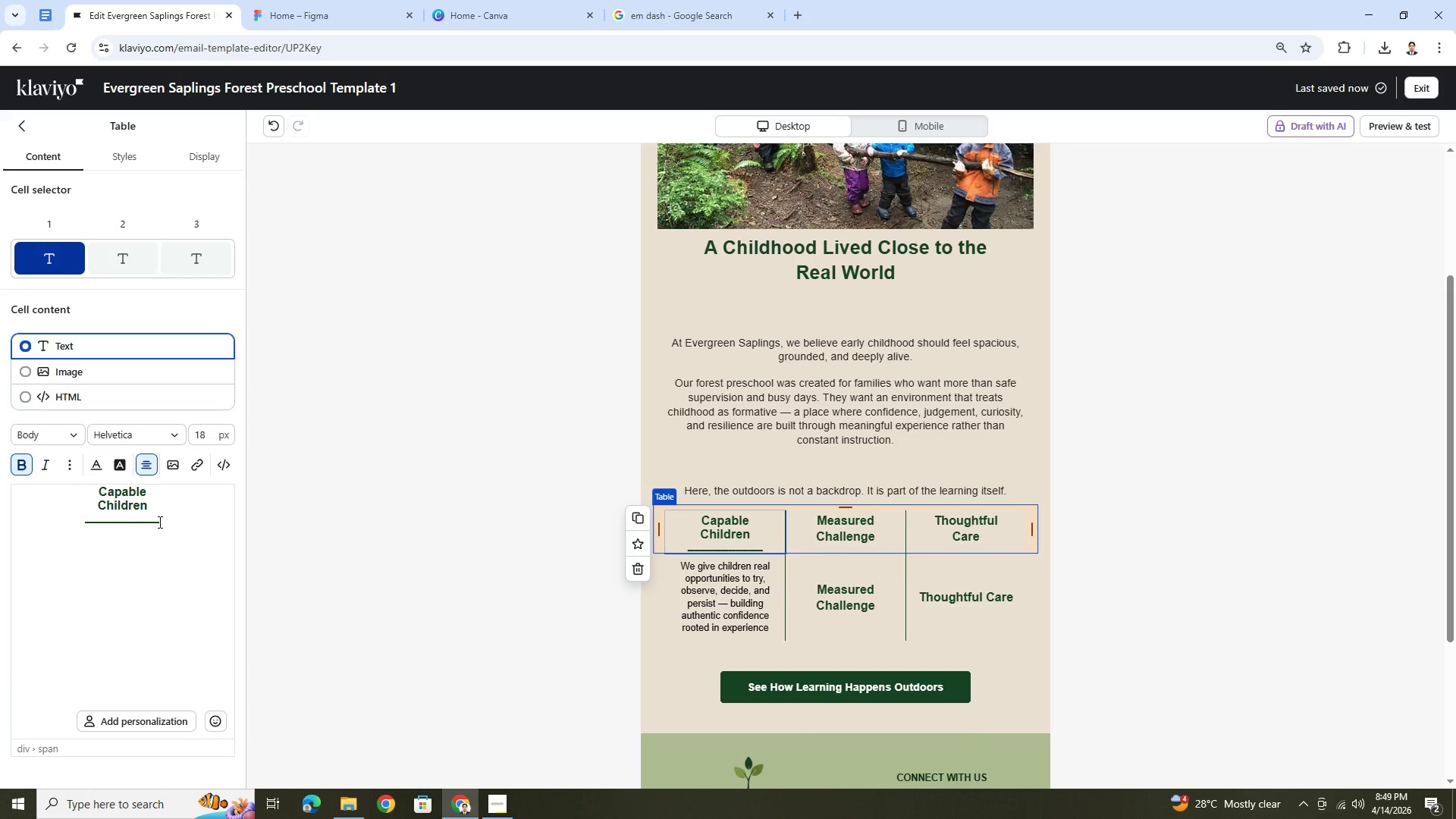 
left_click_drag(start_coordinate=[158, 522], to_coordinate=[83, 517])
 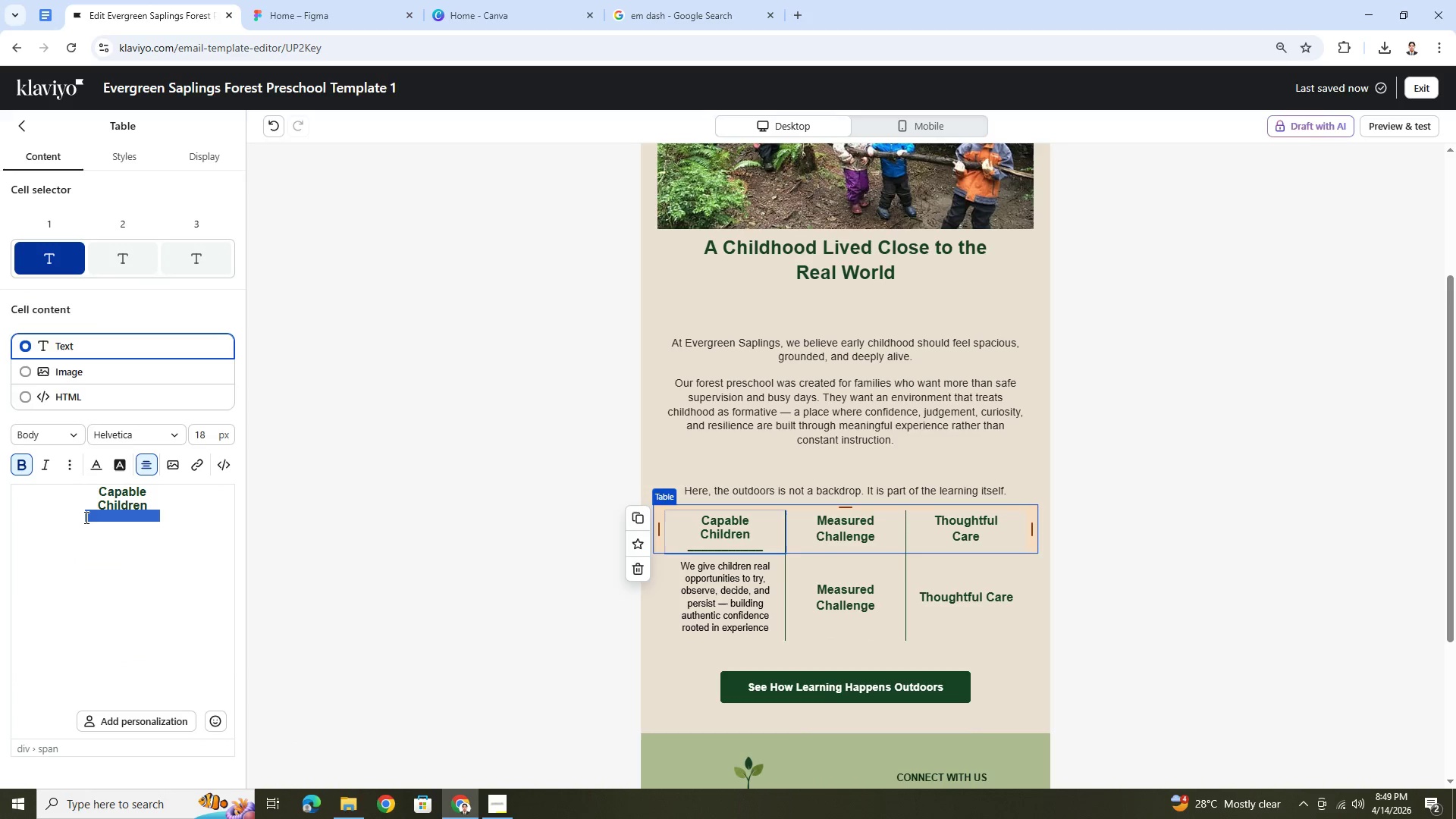 
key(Control+C)
 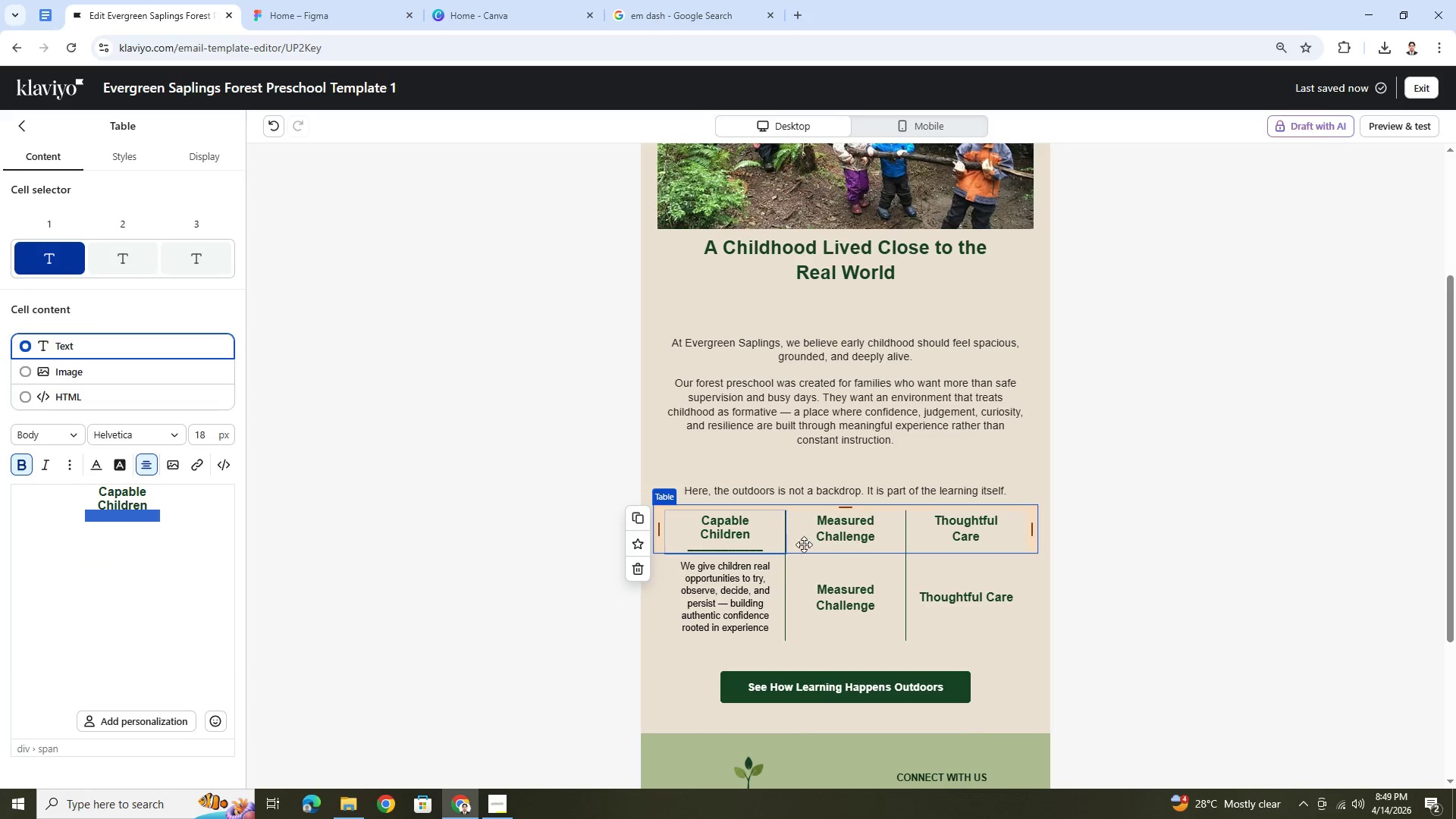 
left_click([822, 538])
 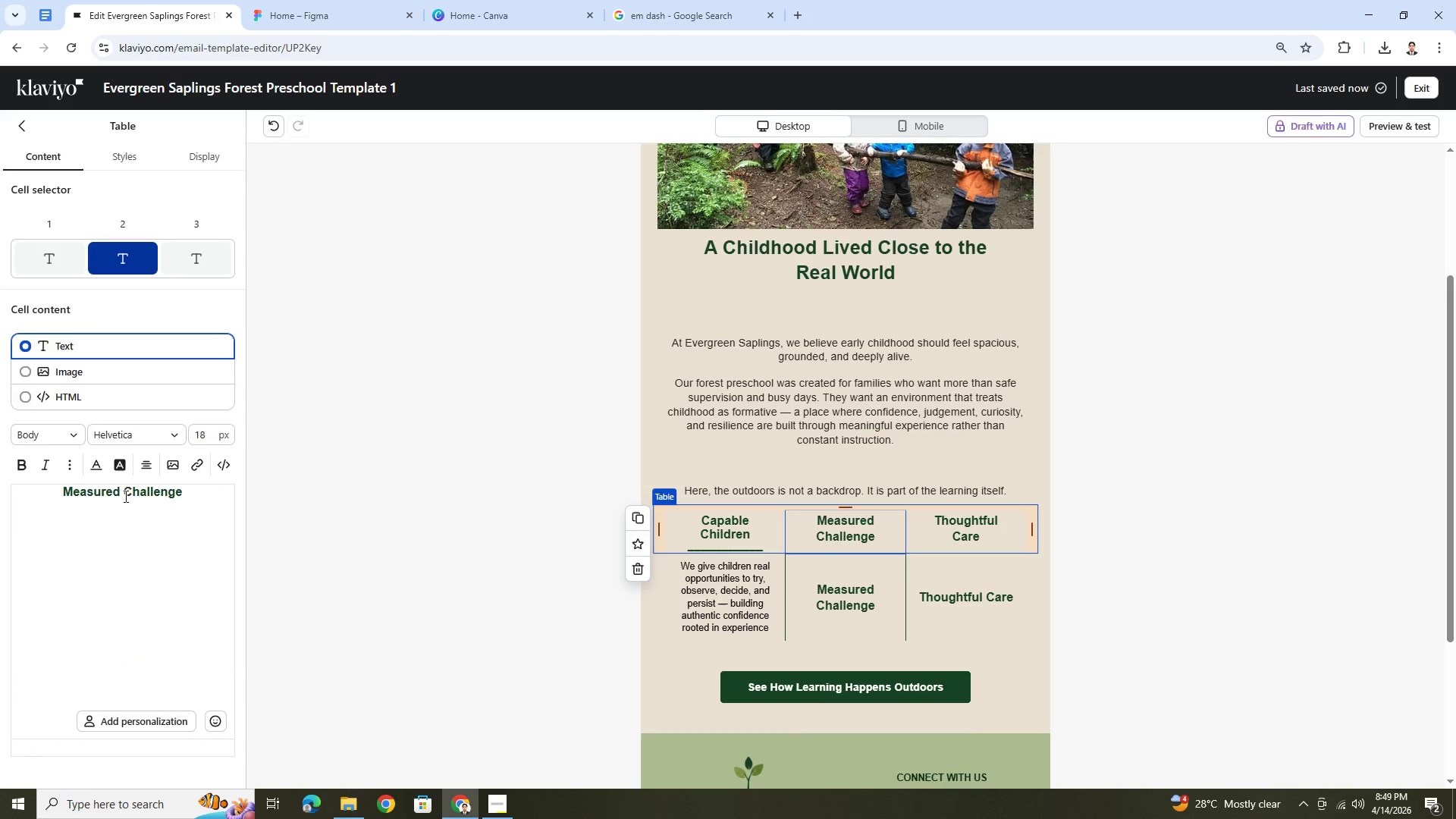 
left_click([207, 493])
 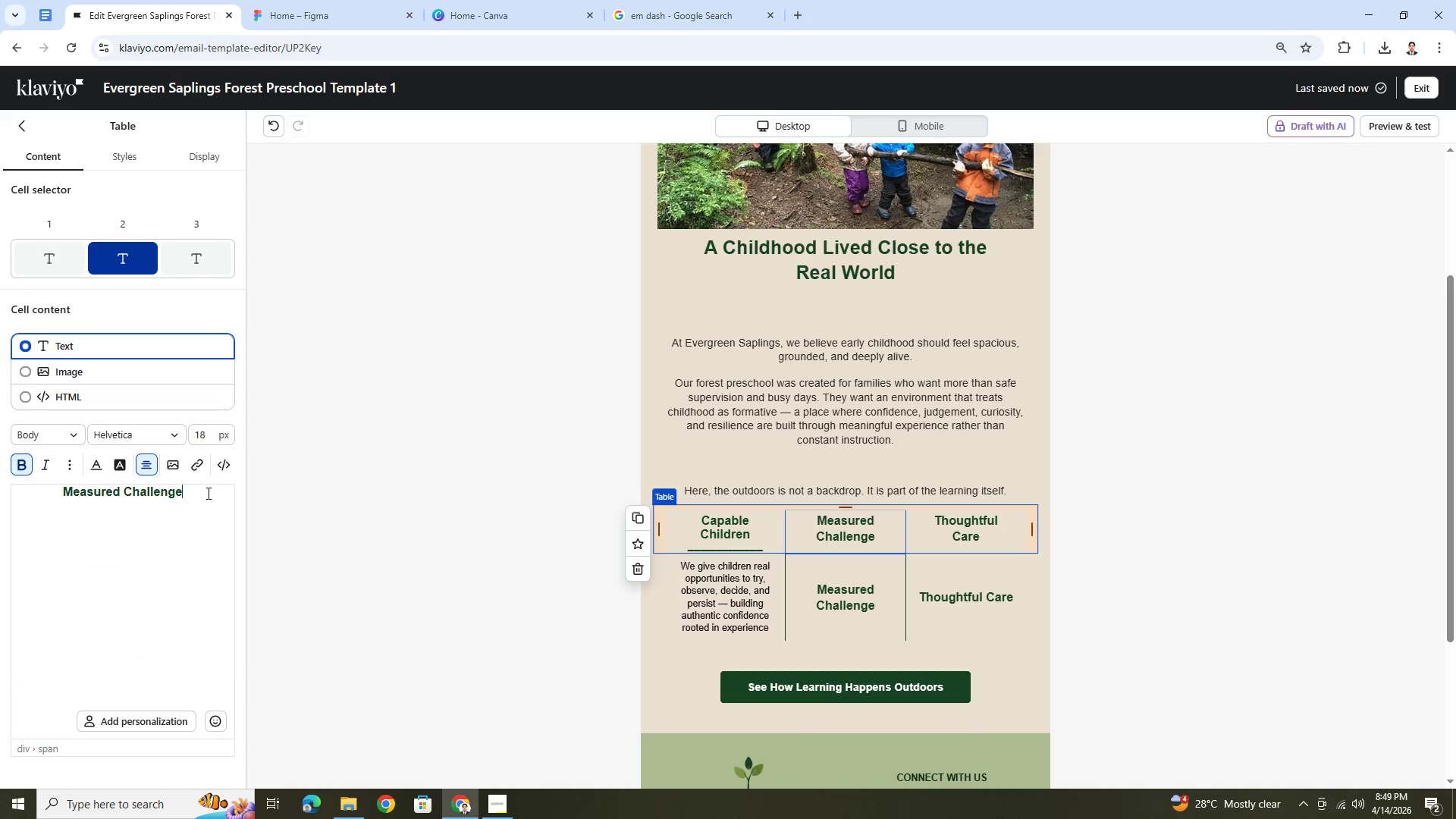 
key(Enter)
 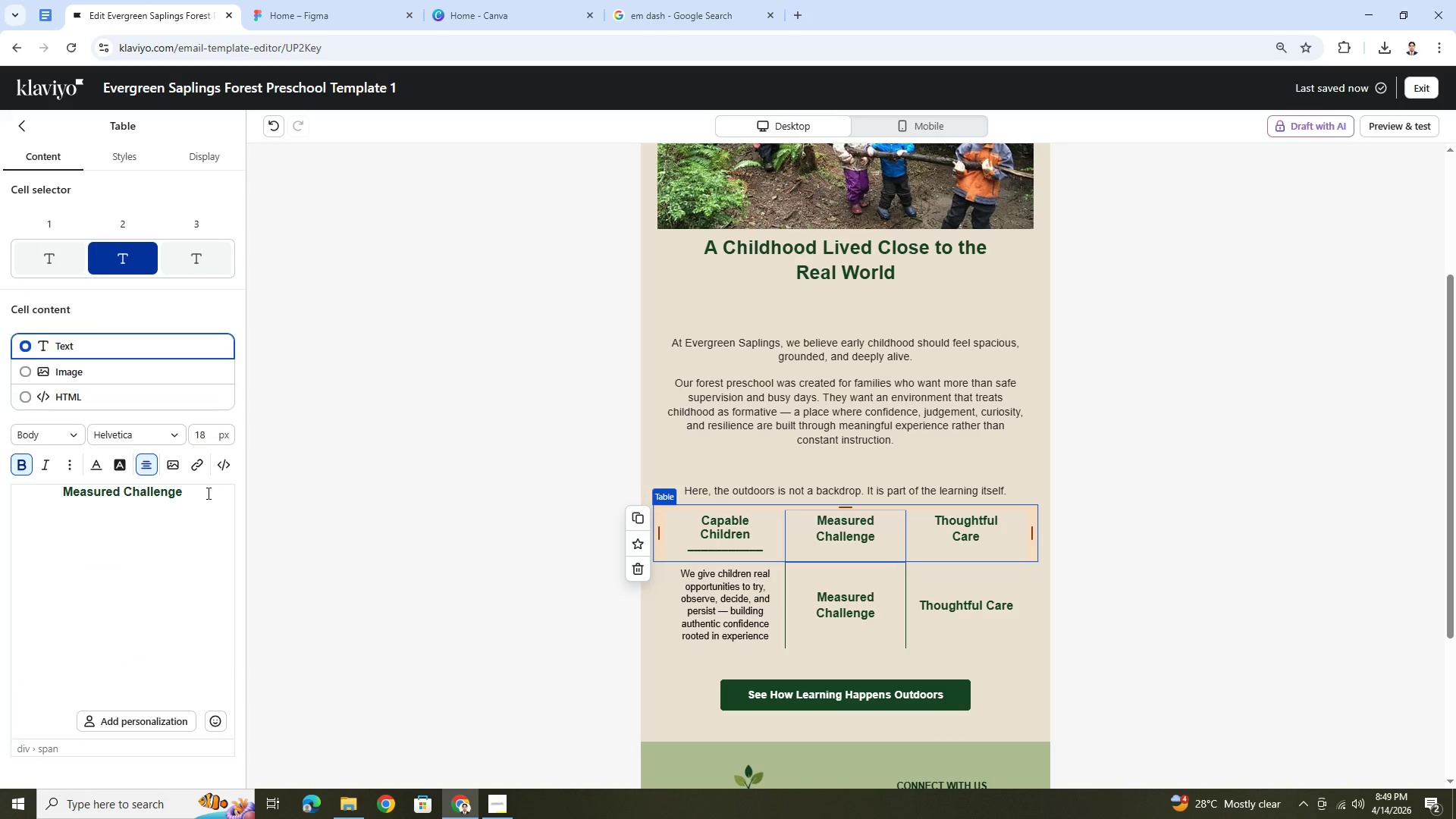 
key(Control+V)
 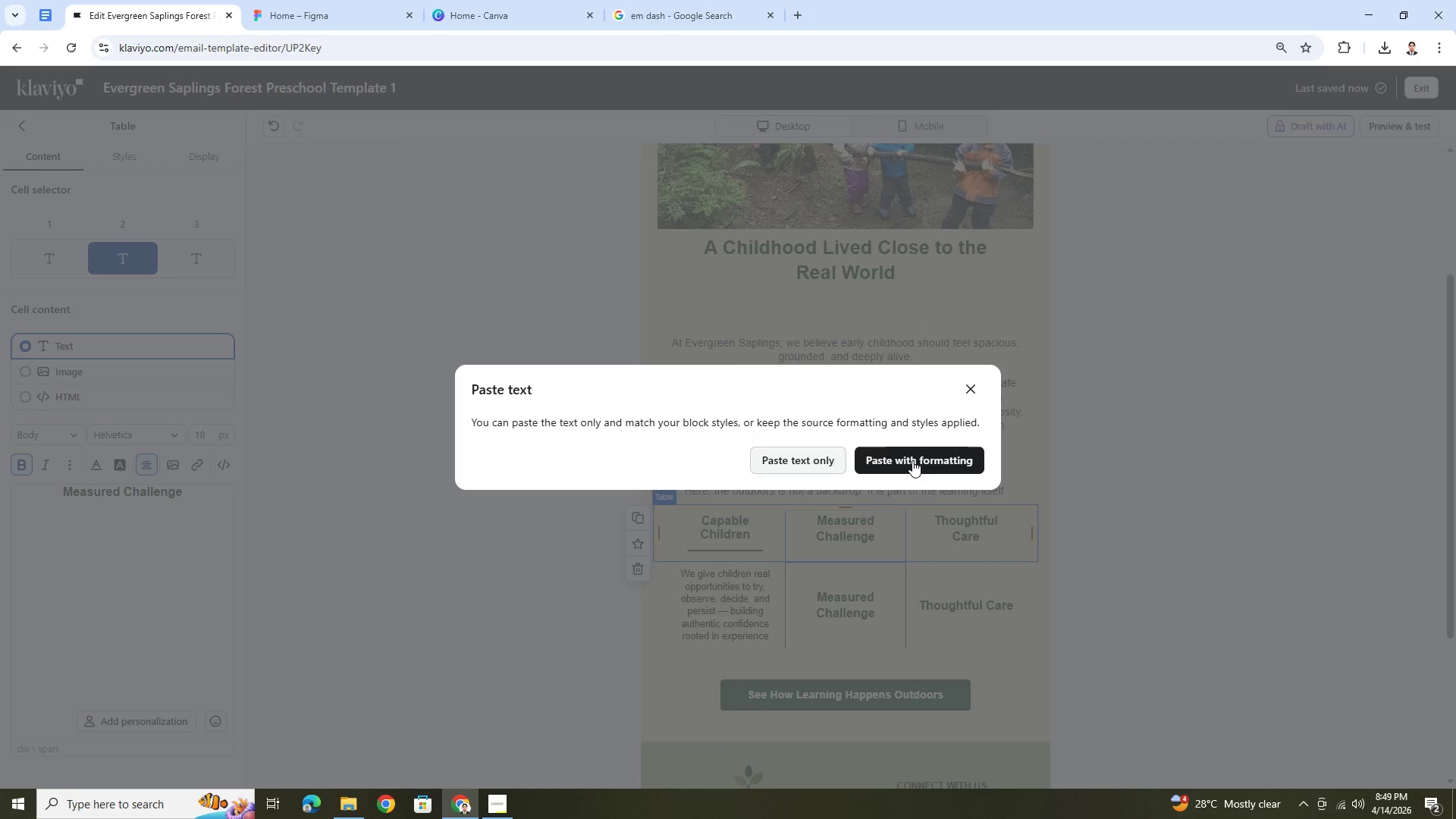 
left_click([919, 460])
 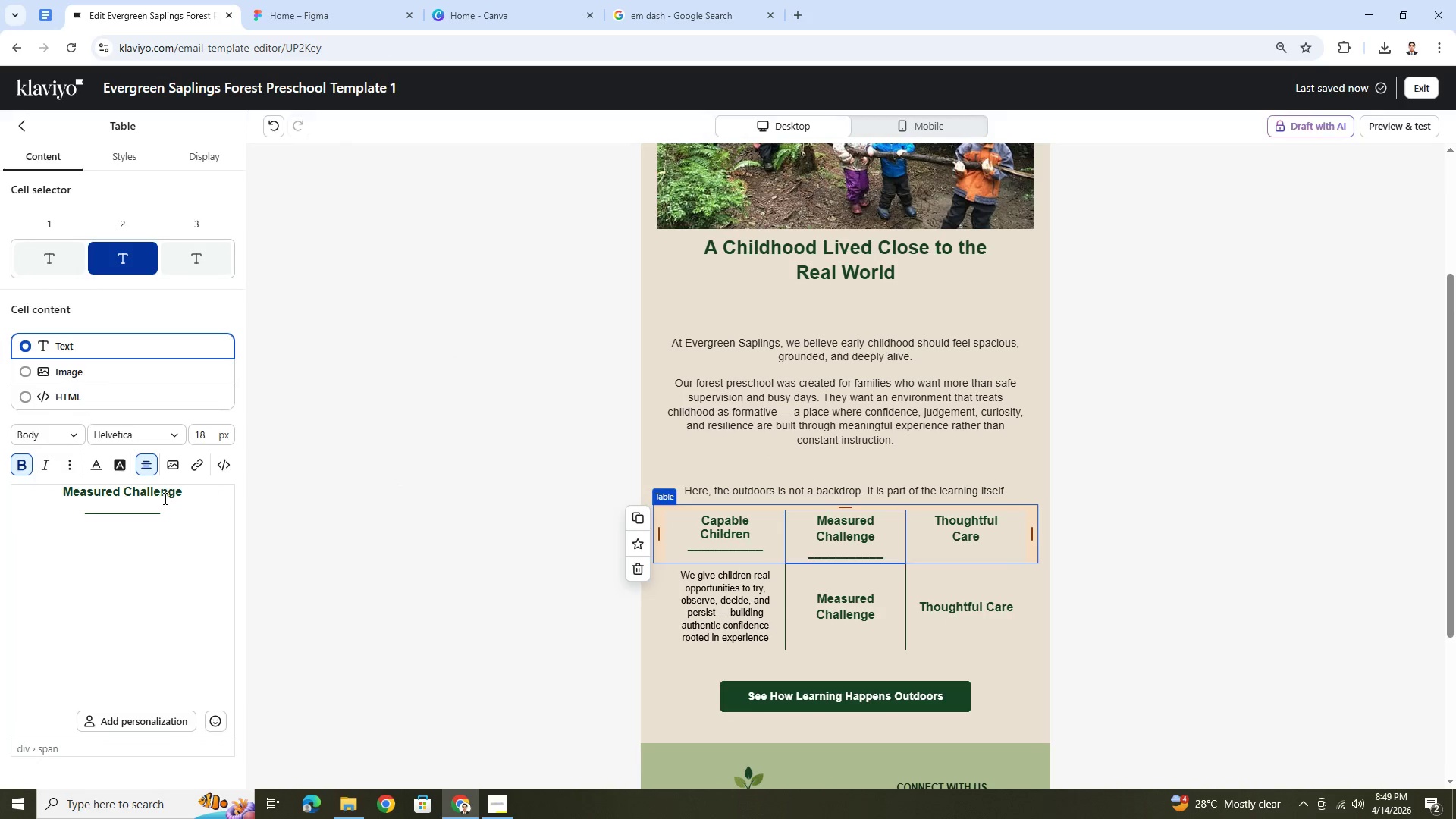 
double_click([168, 494])
 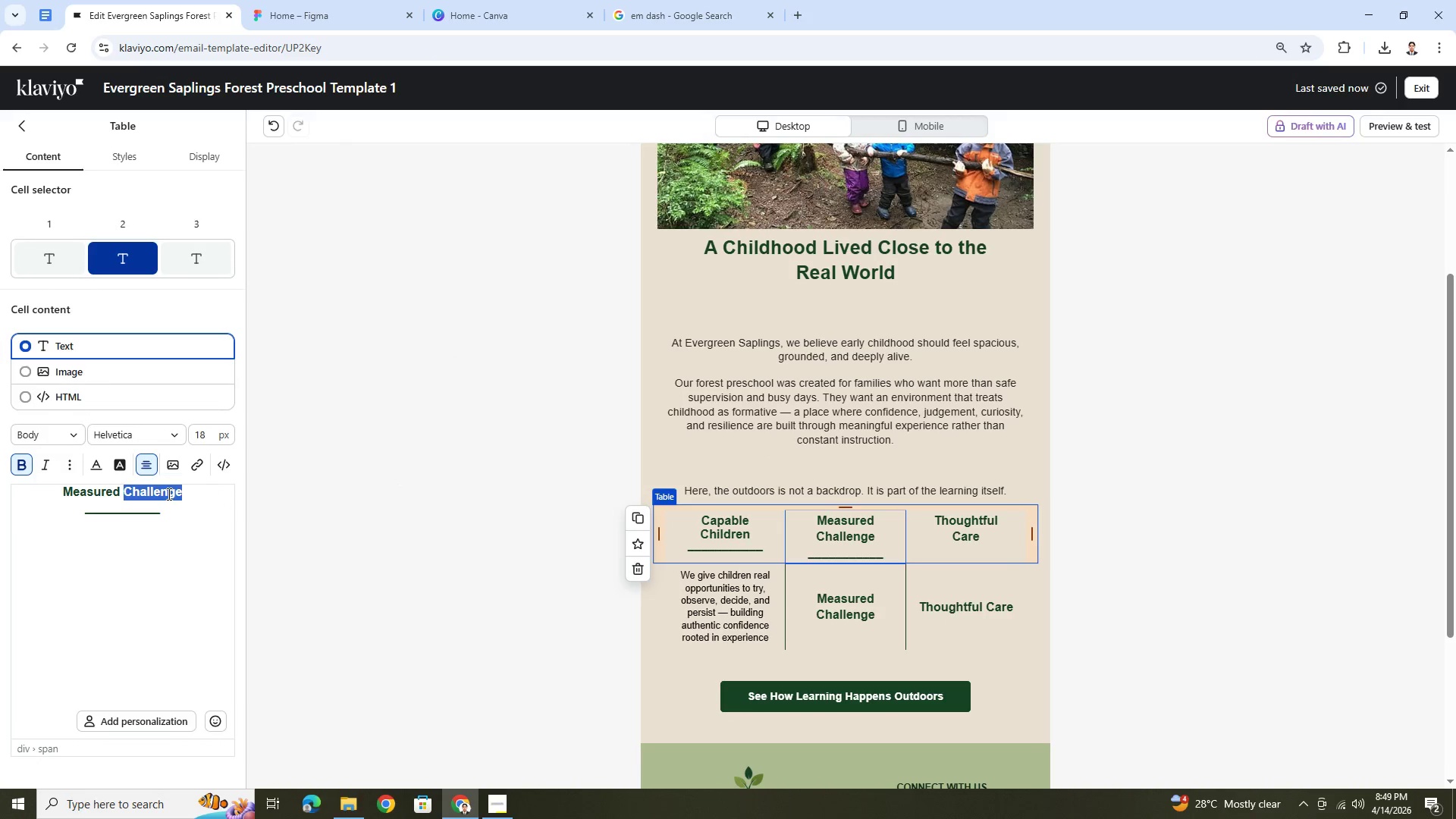 
key(Control+A)
 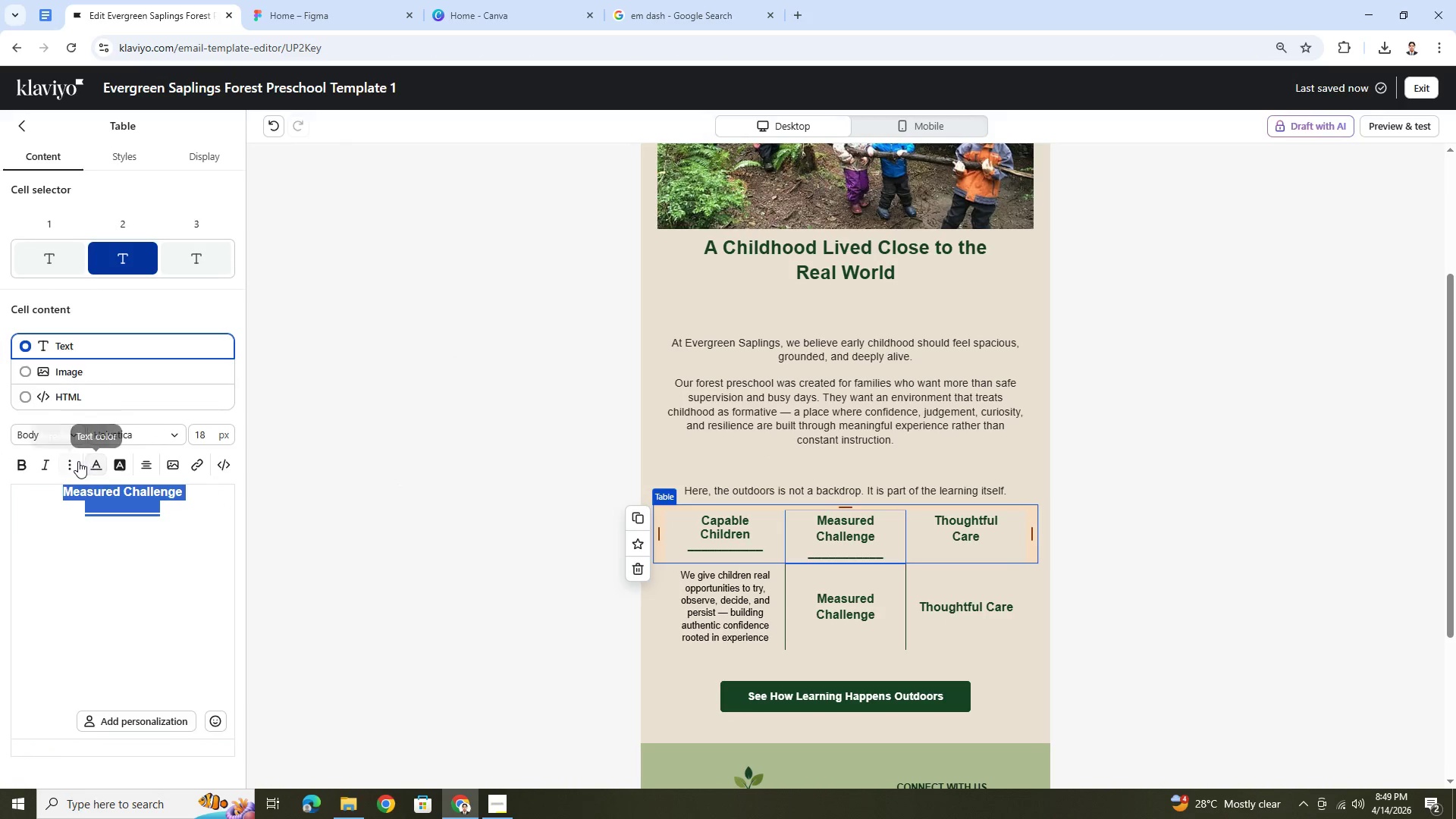 
left_click([72, 463])
 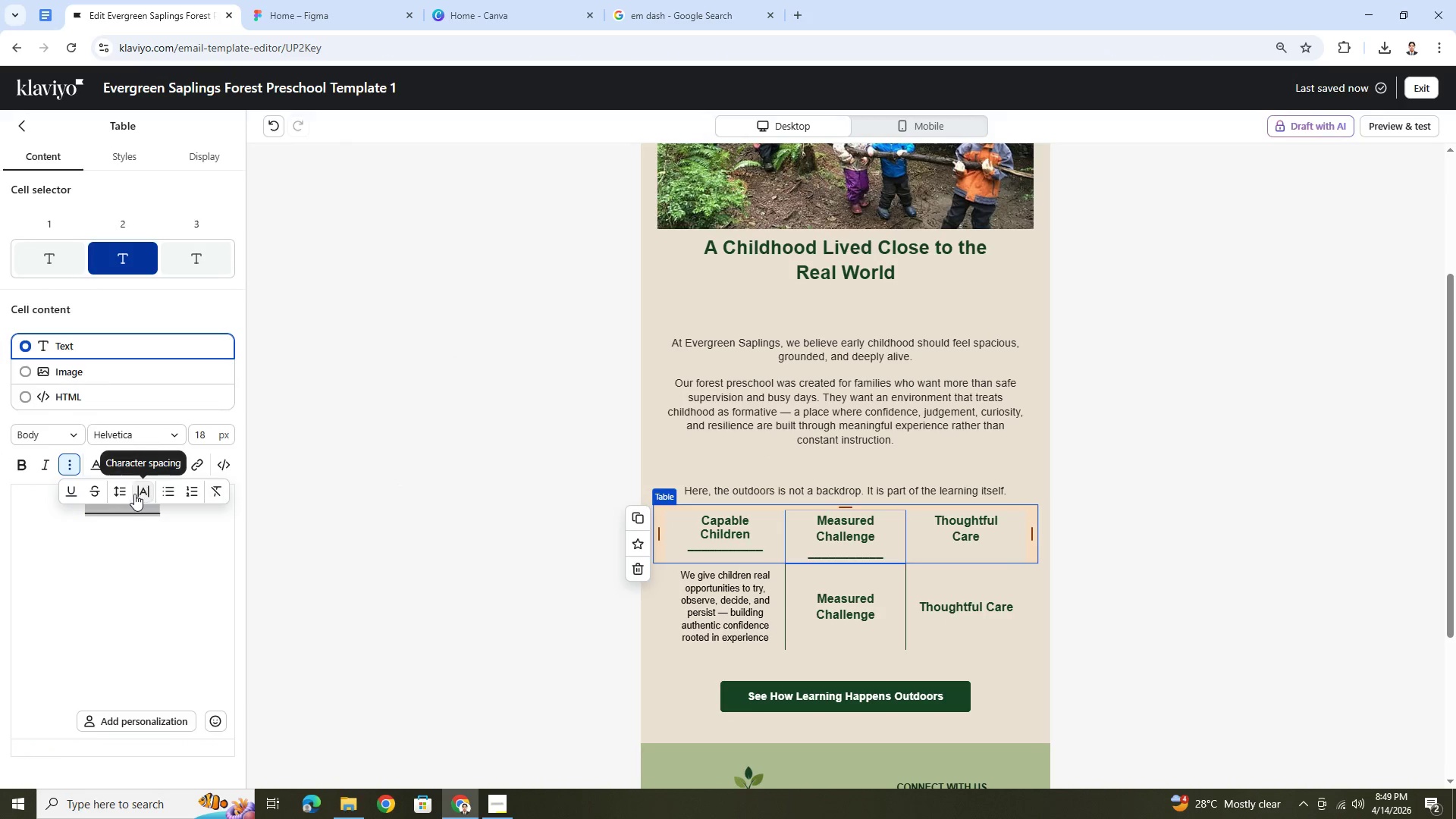 
left_click([123, 491])
 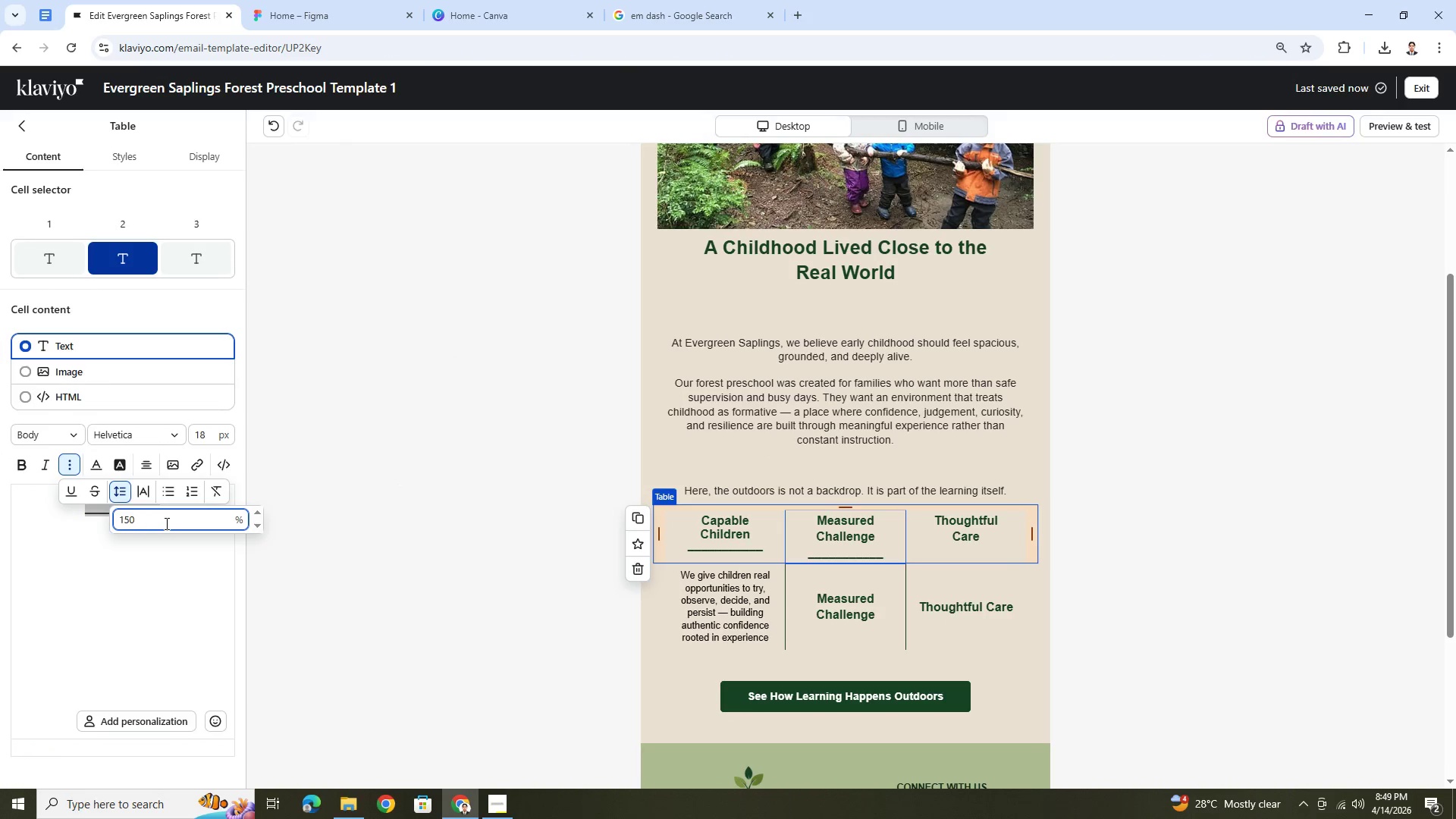 
left_click([165, 523])
 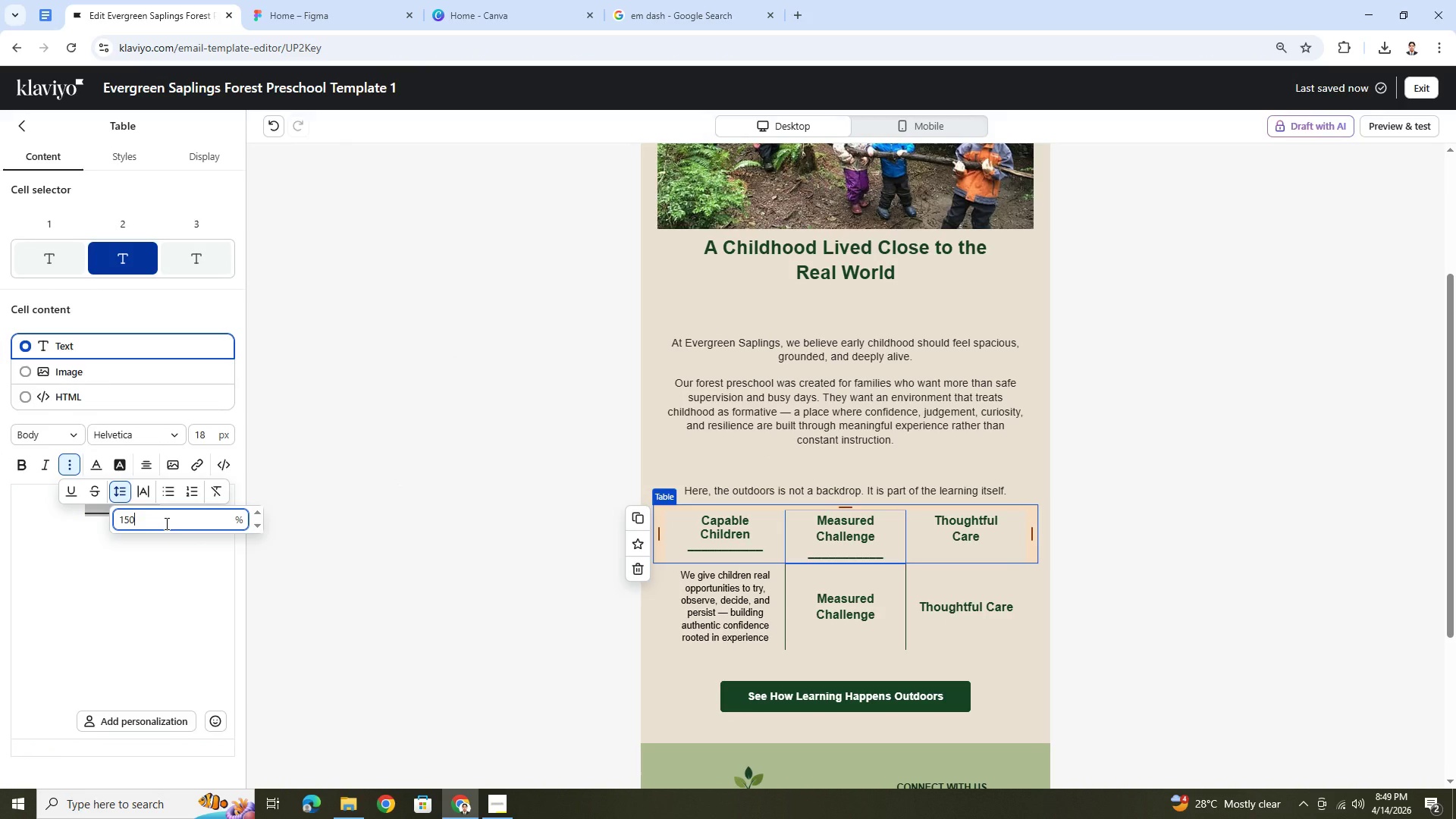 
key(Backspace)
 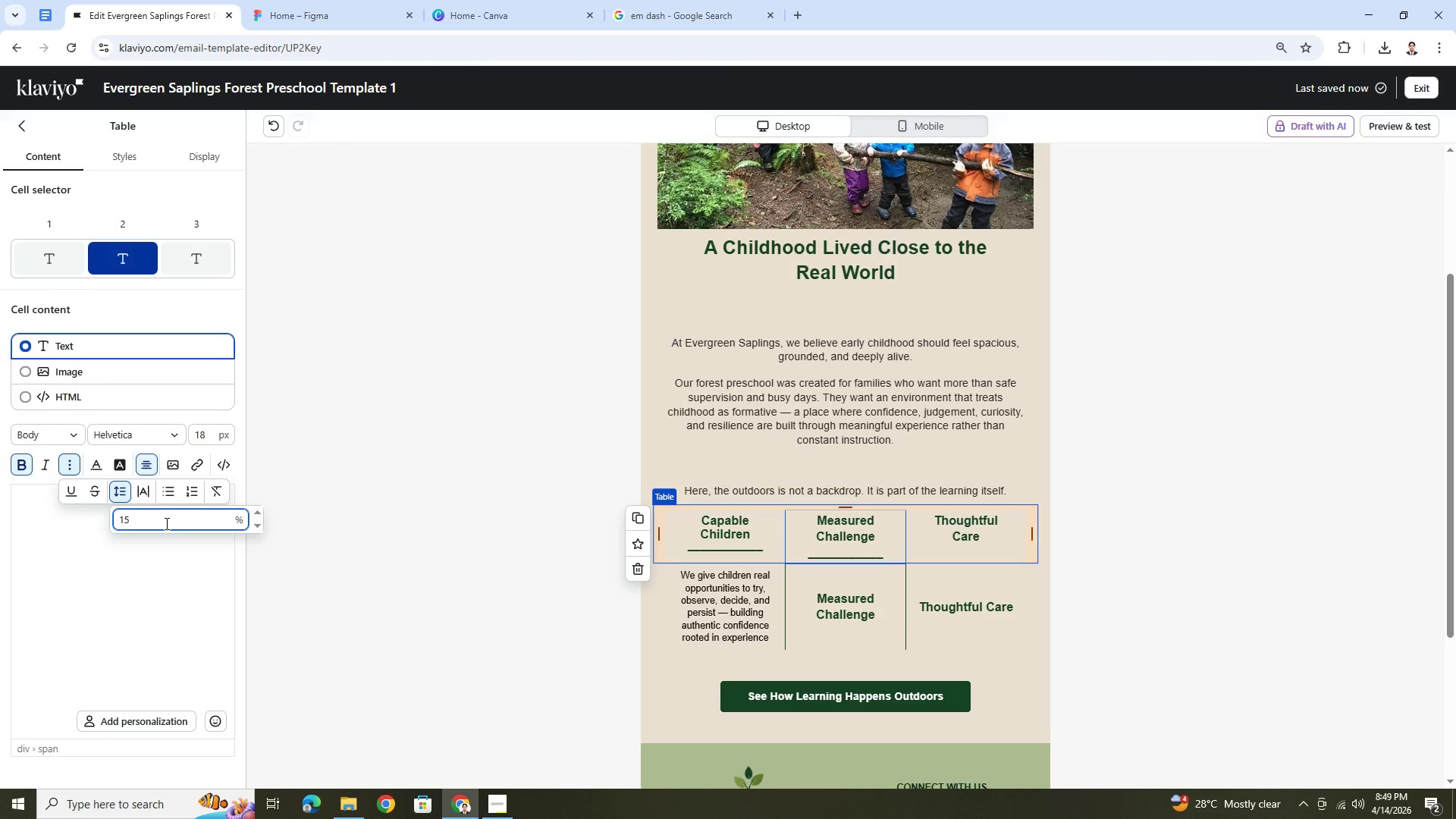 
key(Backspace)
 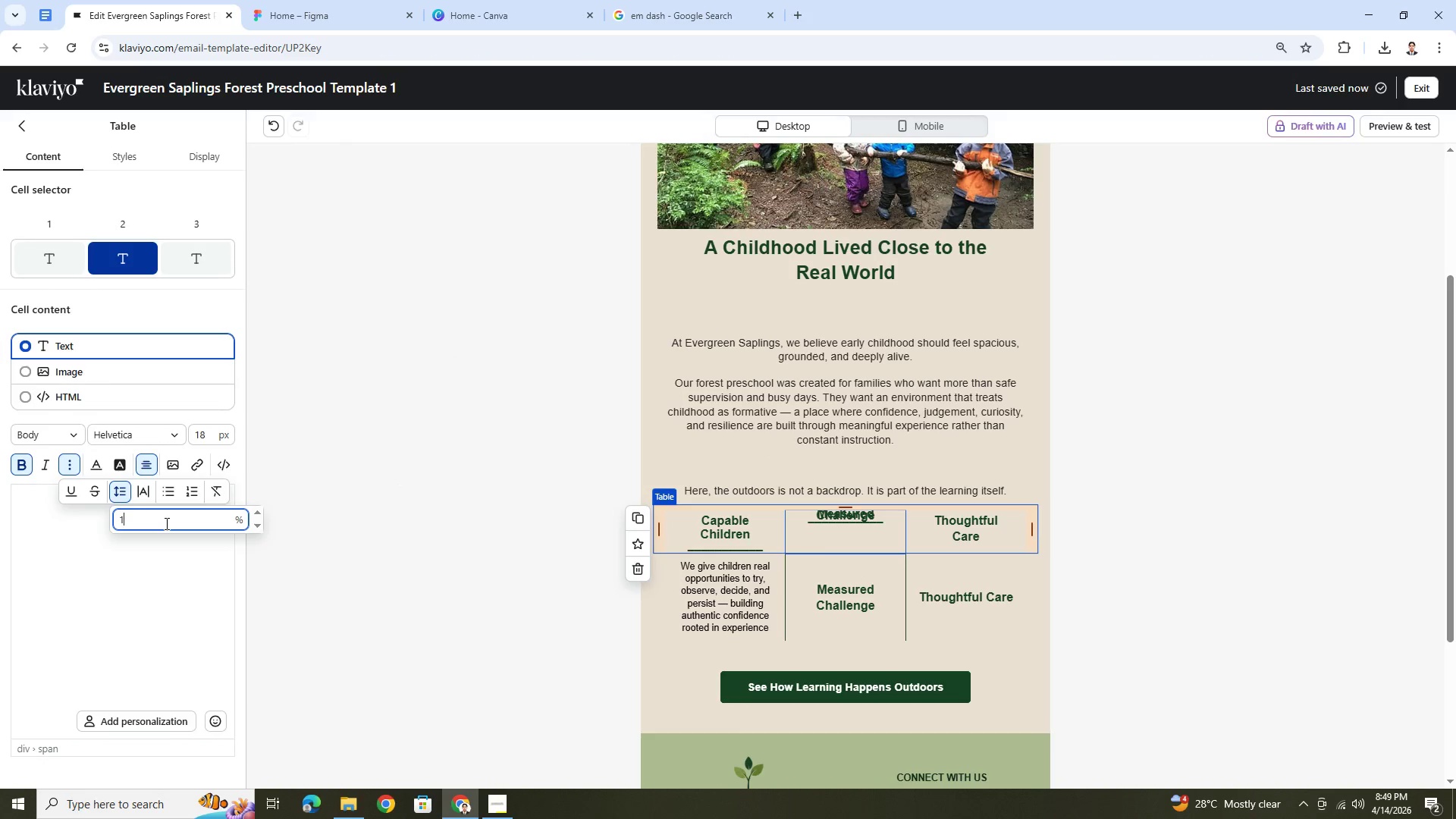 
key(Numpad0)
 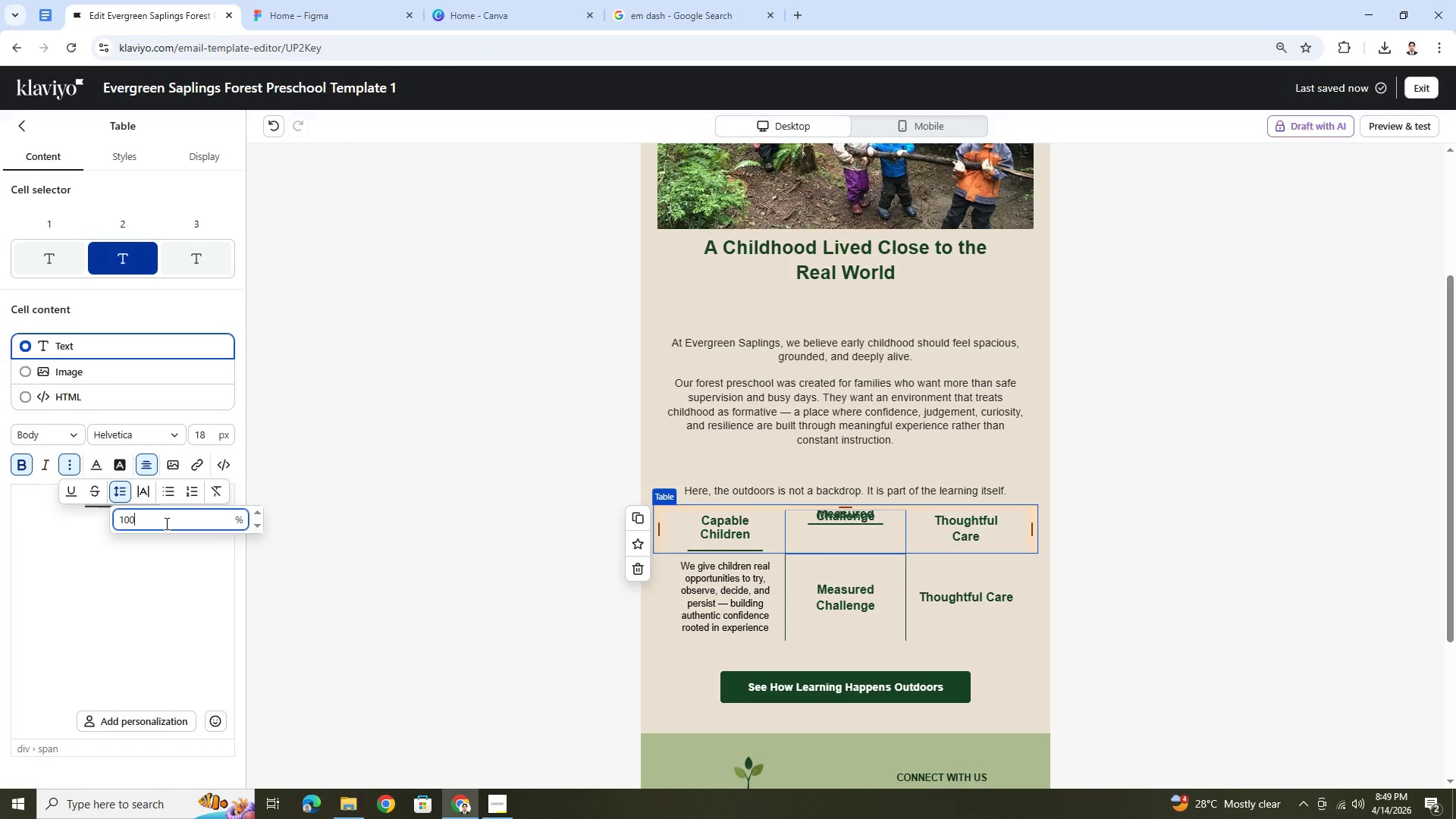 
key(Numpad0)
 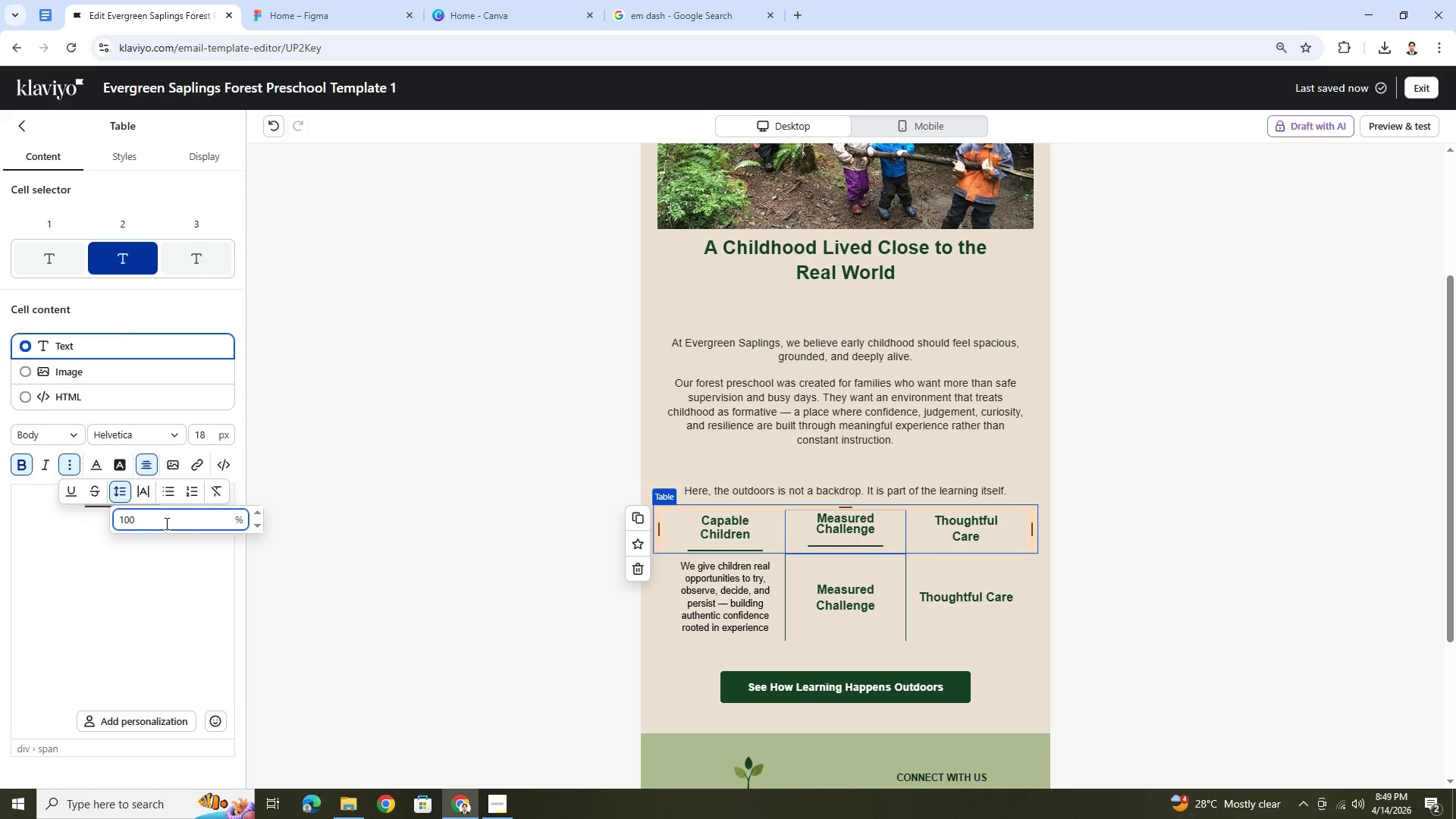 
wait(5.05)
 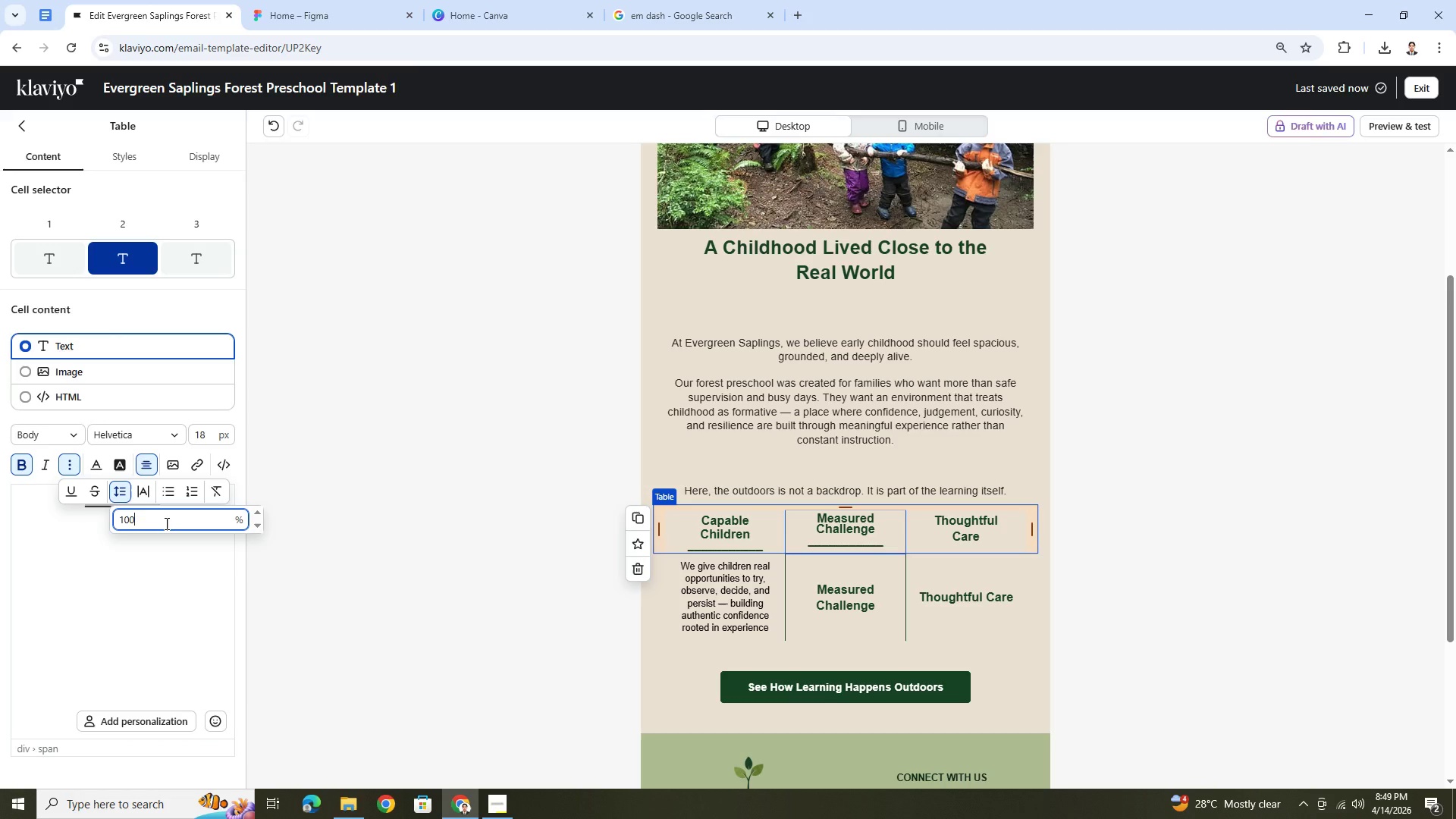 
left_click([184, 575])
 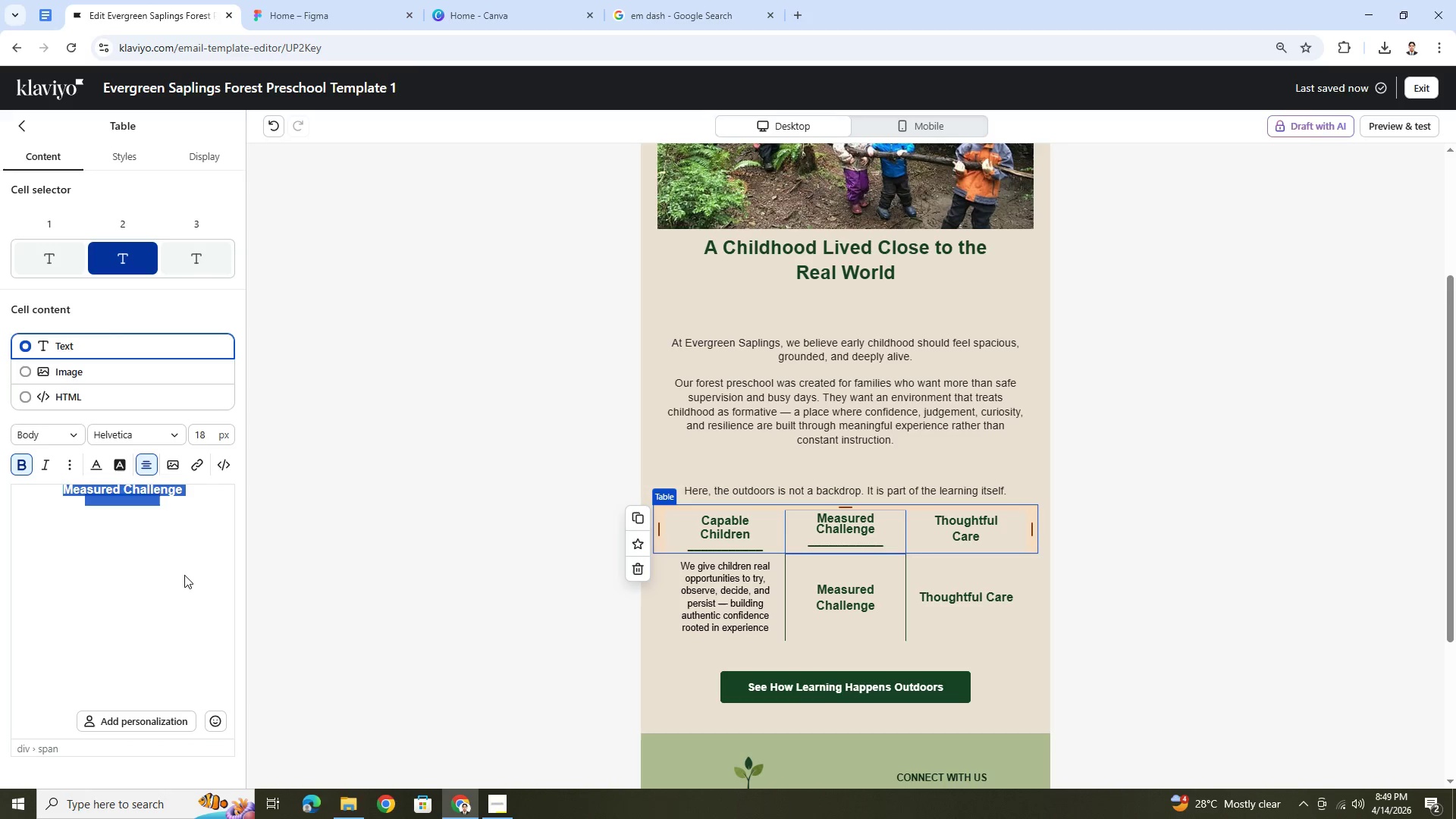 
key(Control+ControlLeft)
 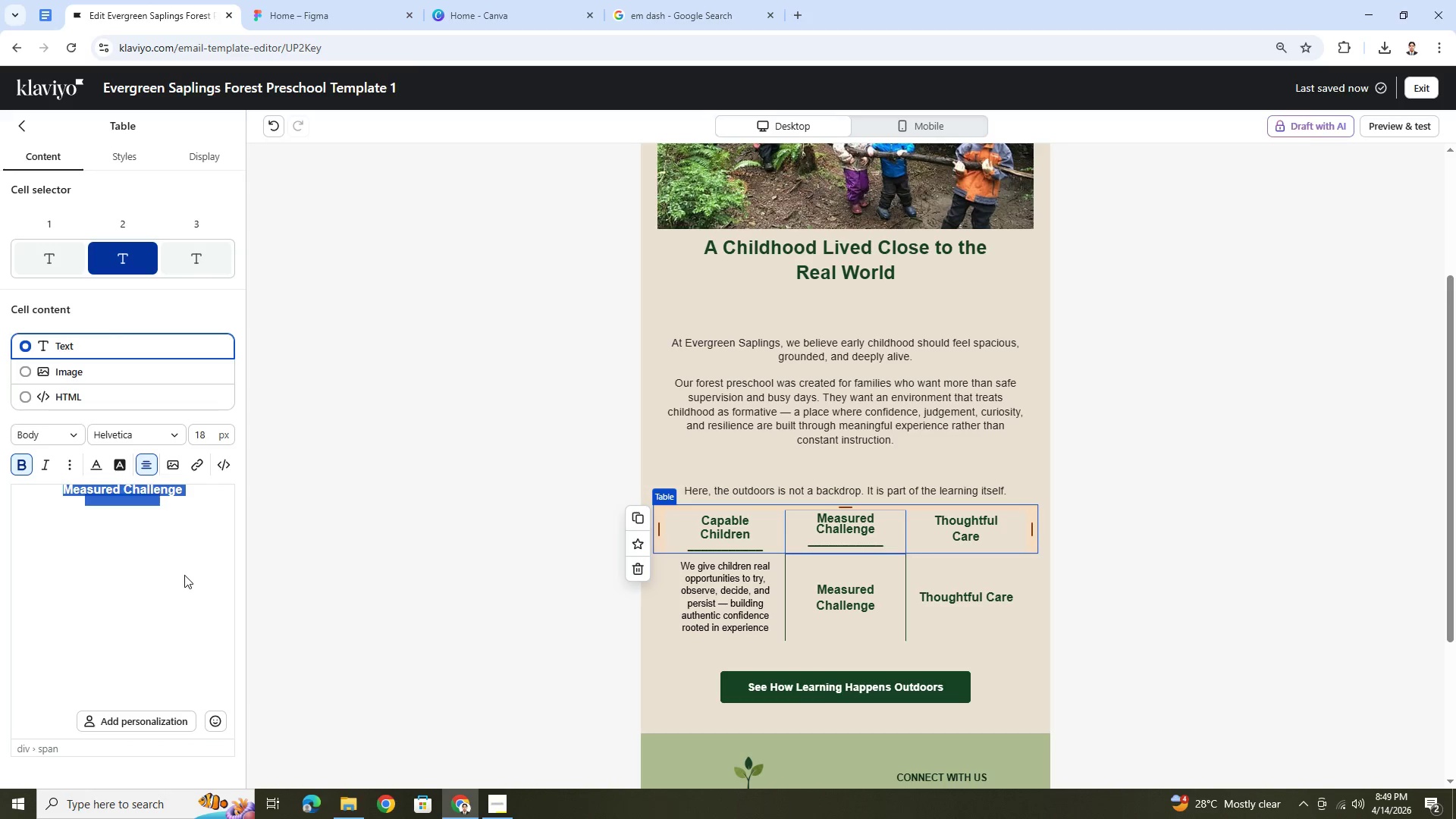 
key(Control+ControlLeft)
 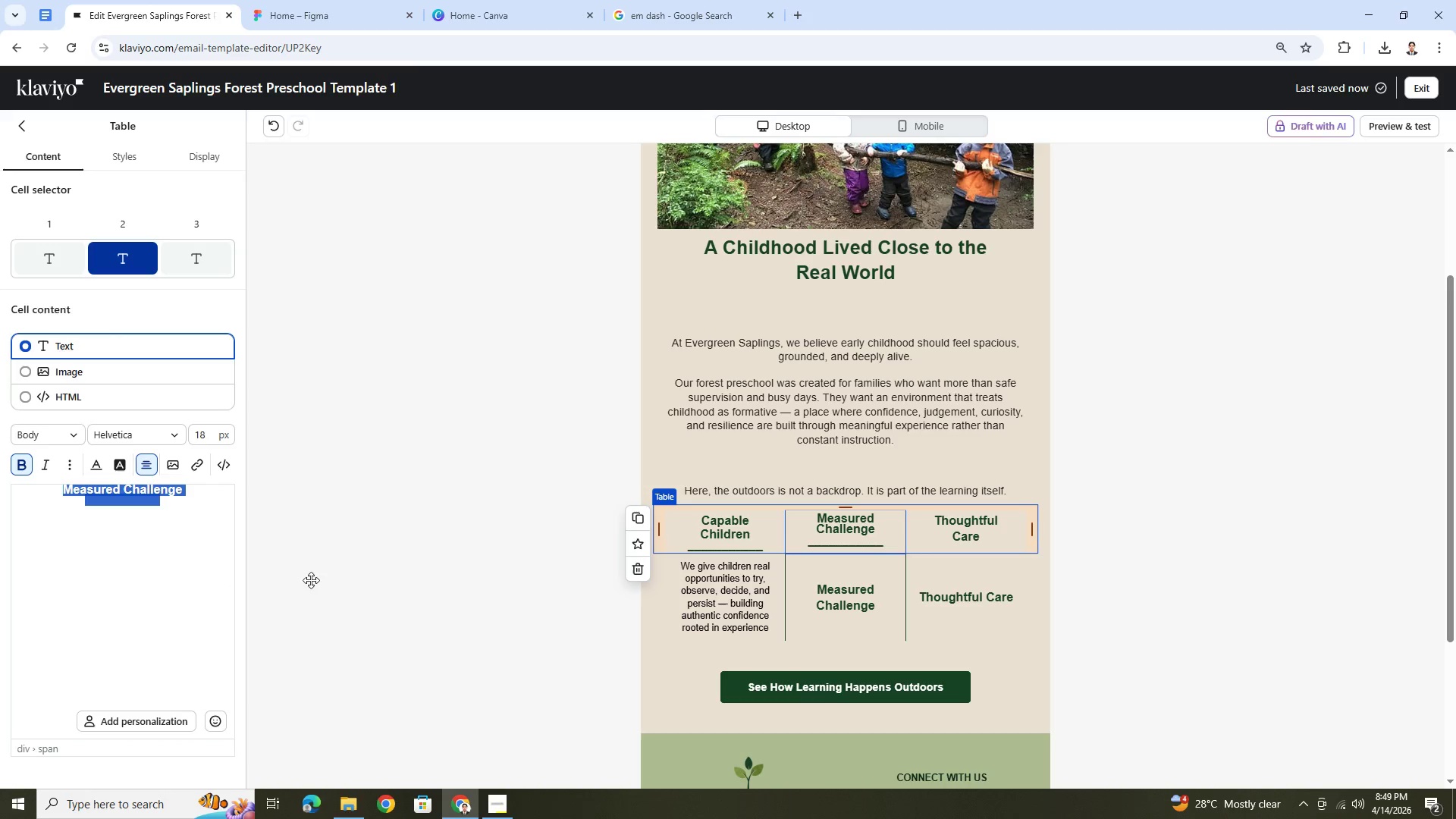 
left_click([212, 564])
 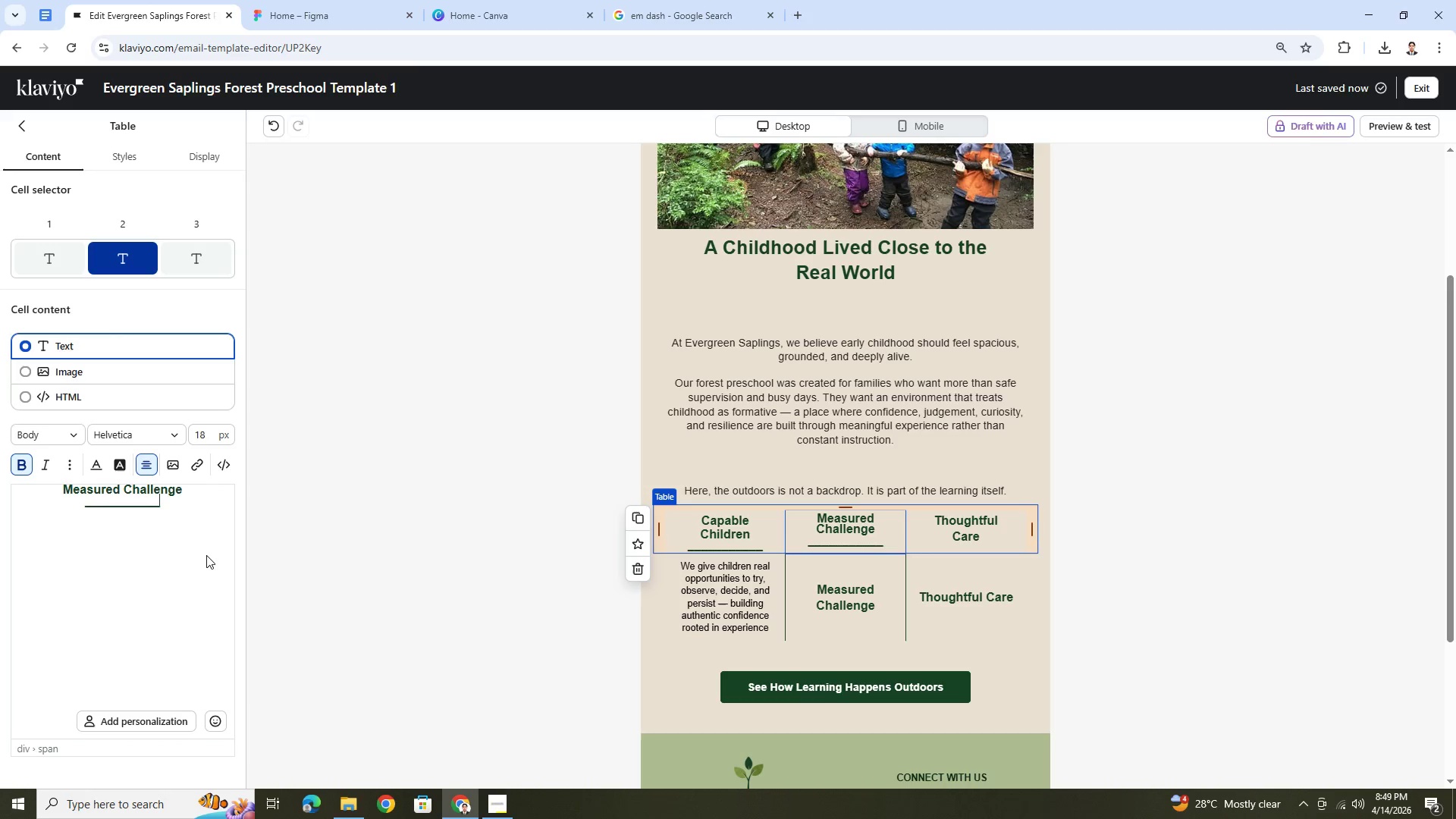 
key(Control+ControlLeft)
 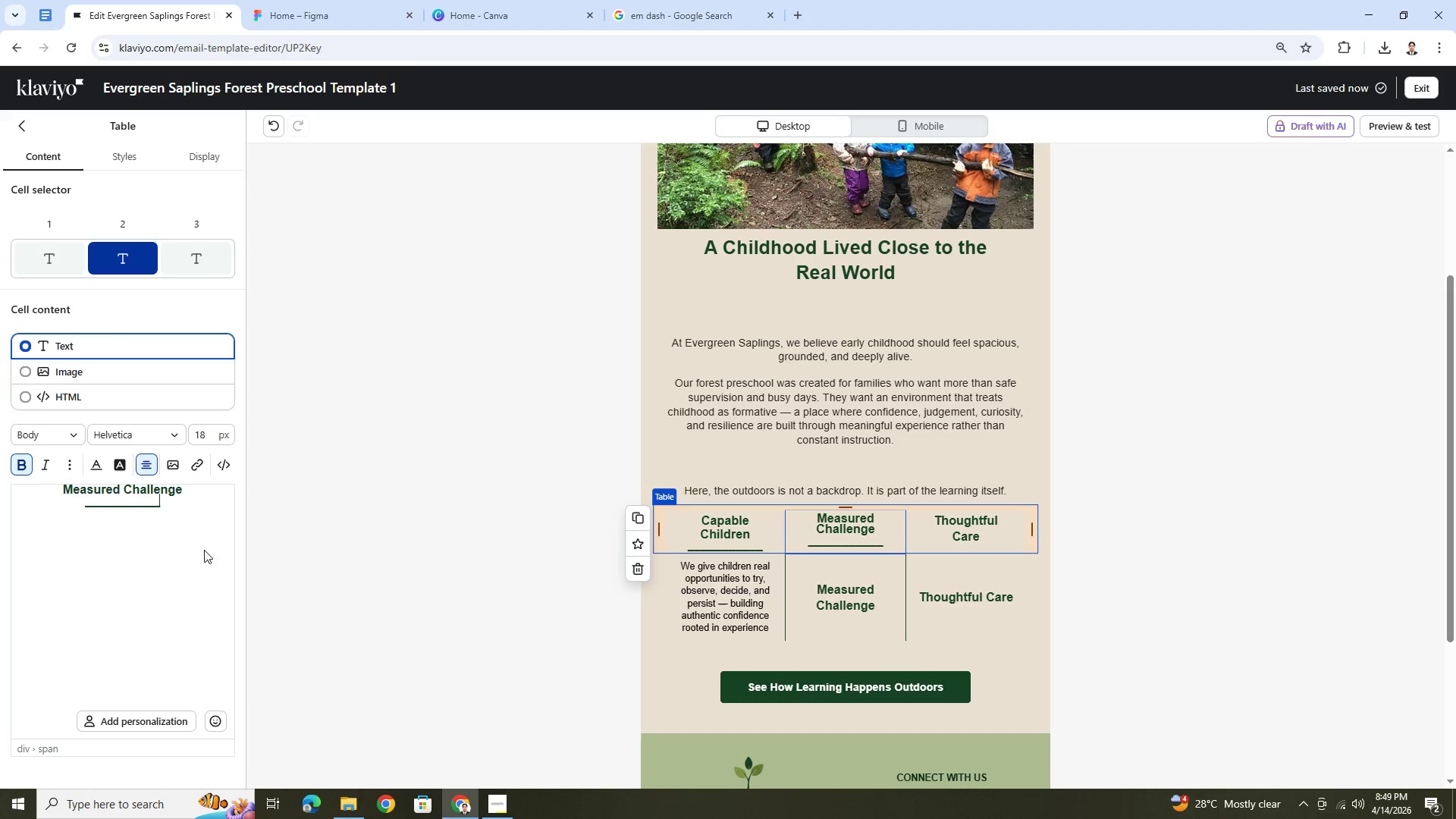 
key(Control+Z)
 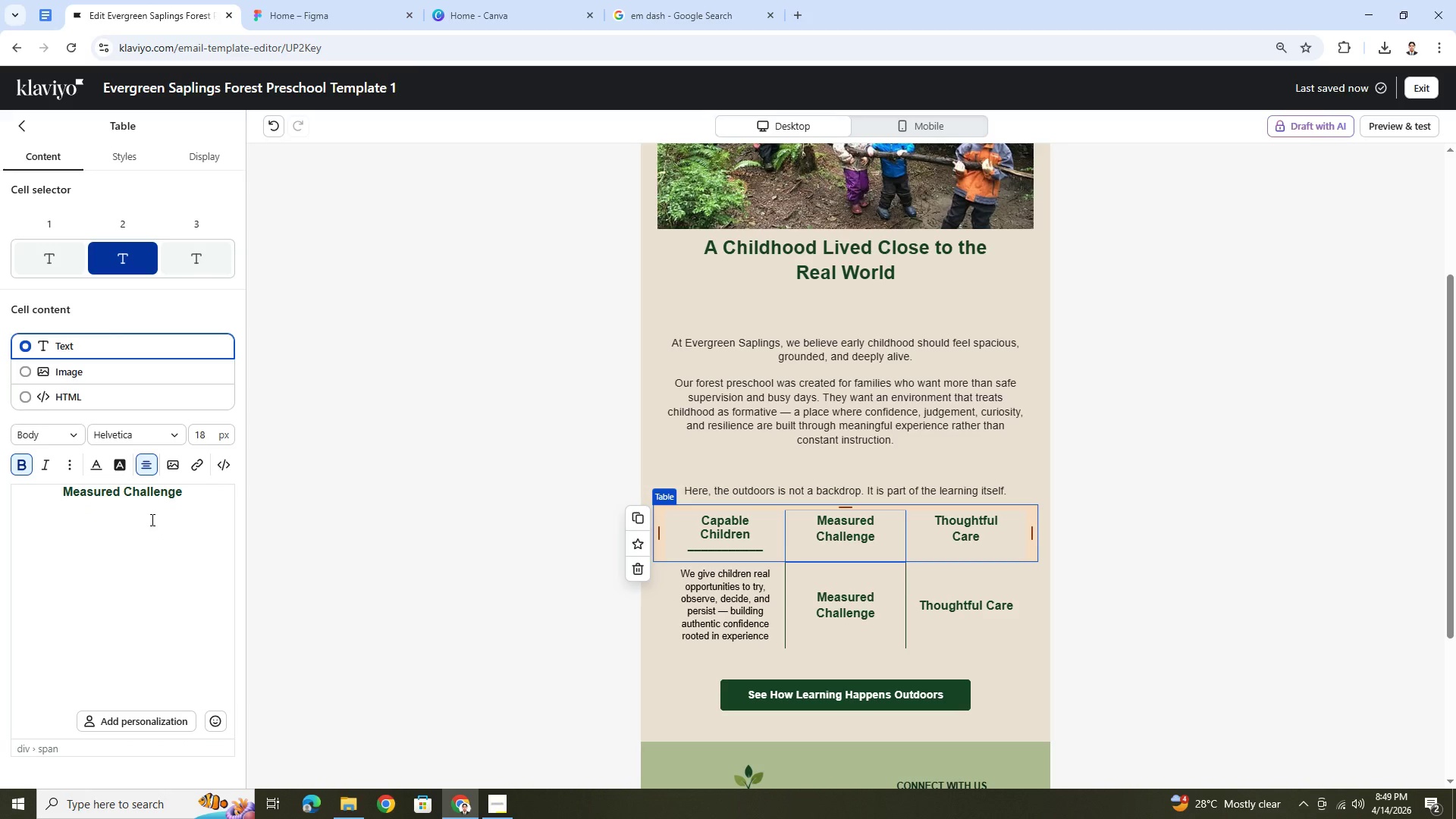 
key(Control+V)
 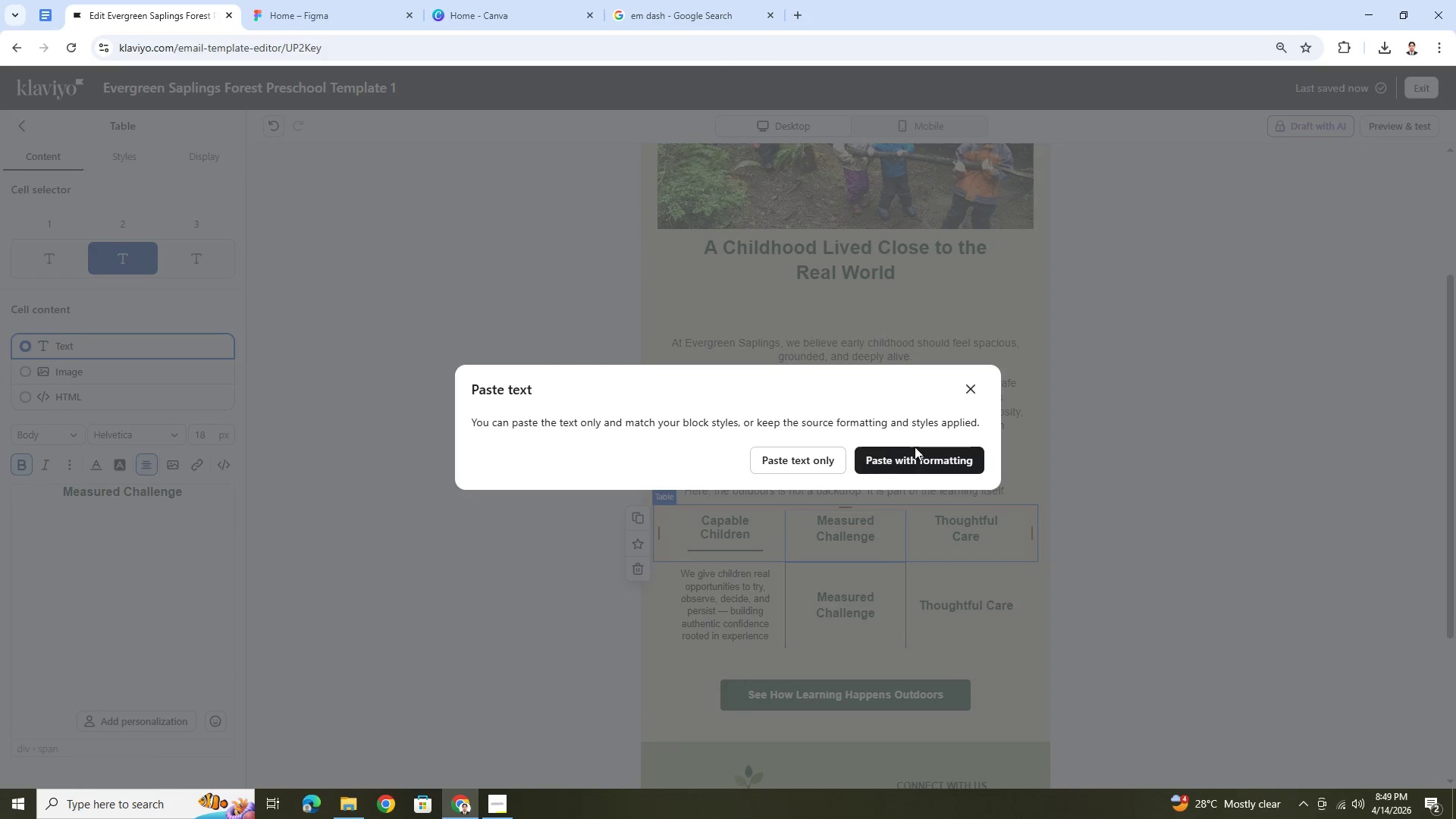 
left_click([915, 453])
 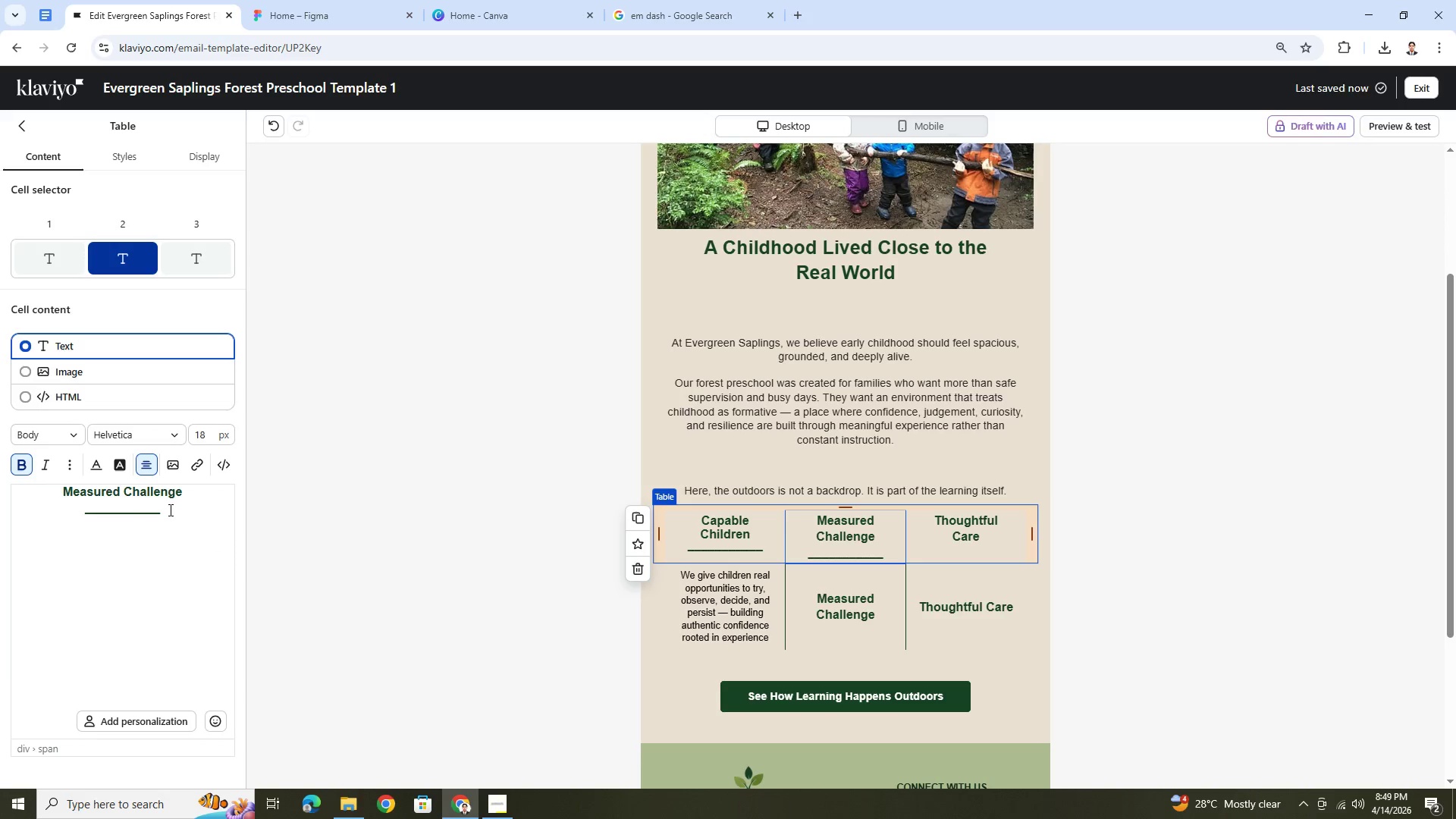 
left_click_drag(start_coordinate=[171, 507], to_coordinate=[140, 512])
 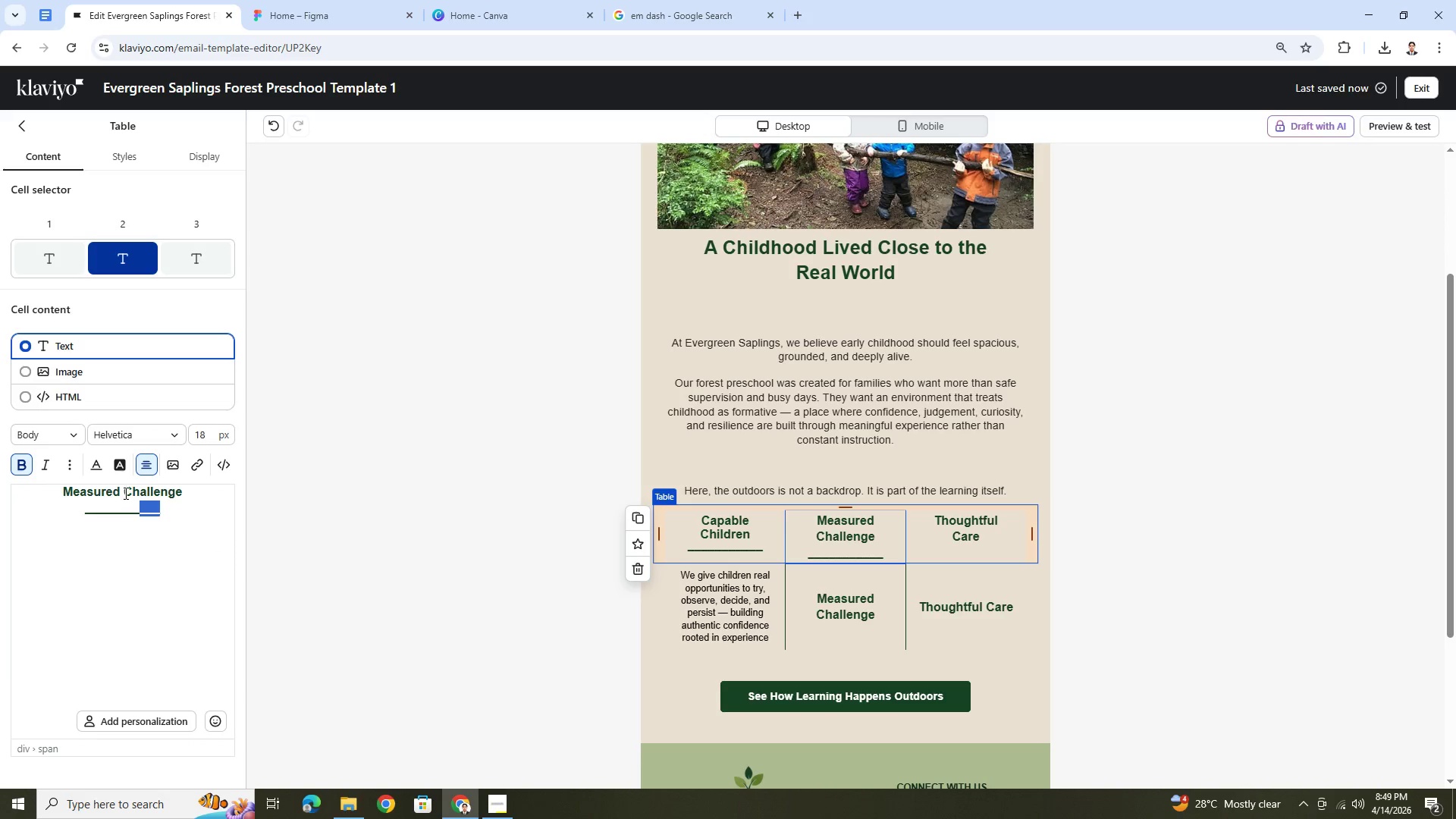 
left_click([125, 493])
 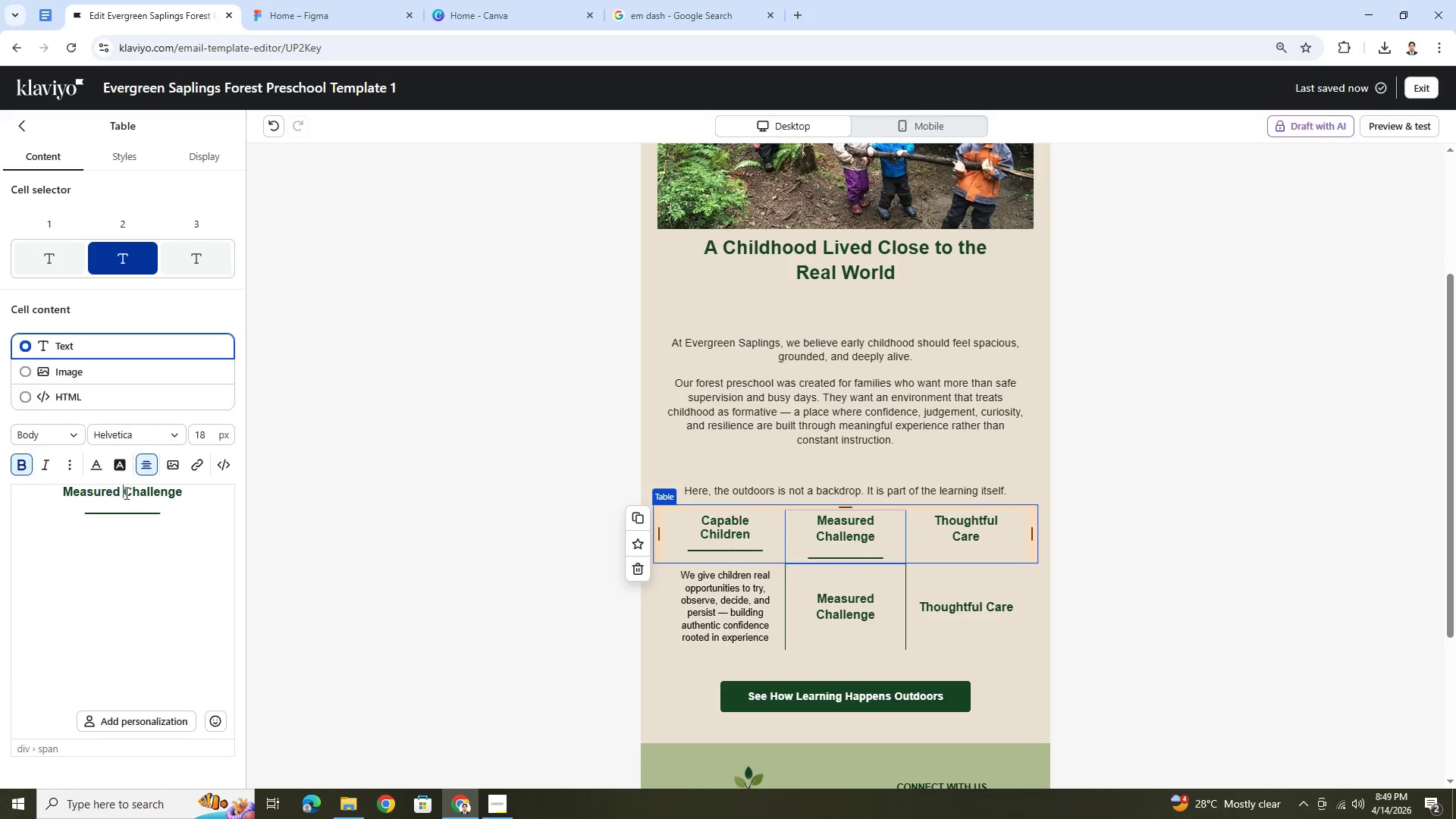 
key(Backspace)
 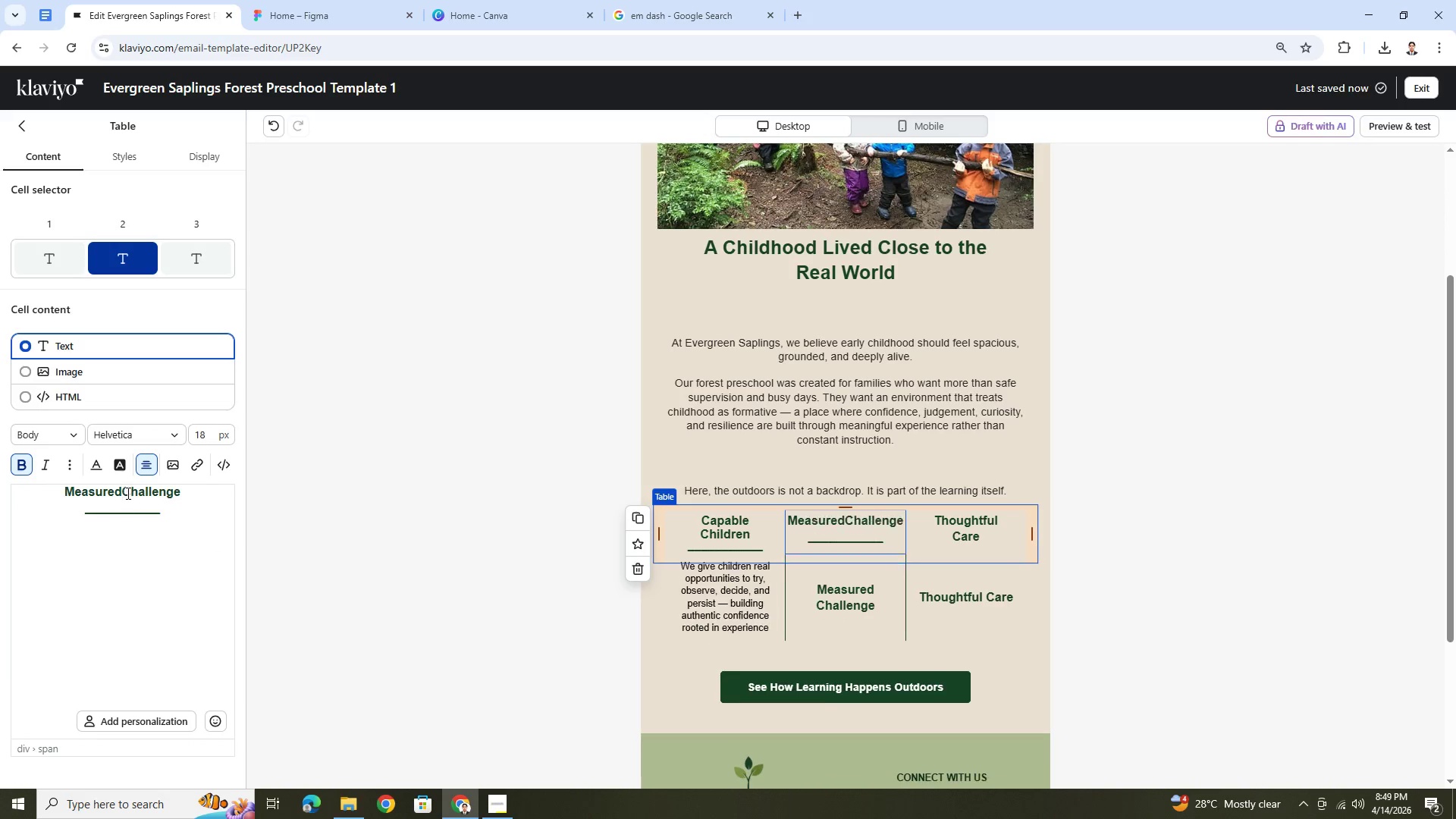 
key(Enter)
 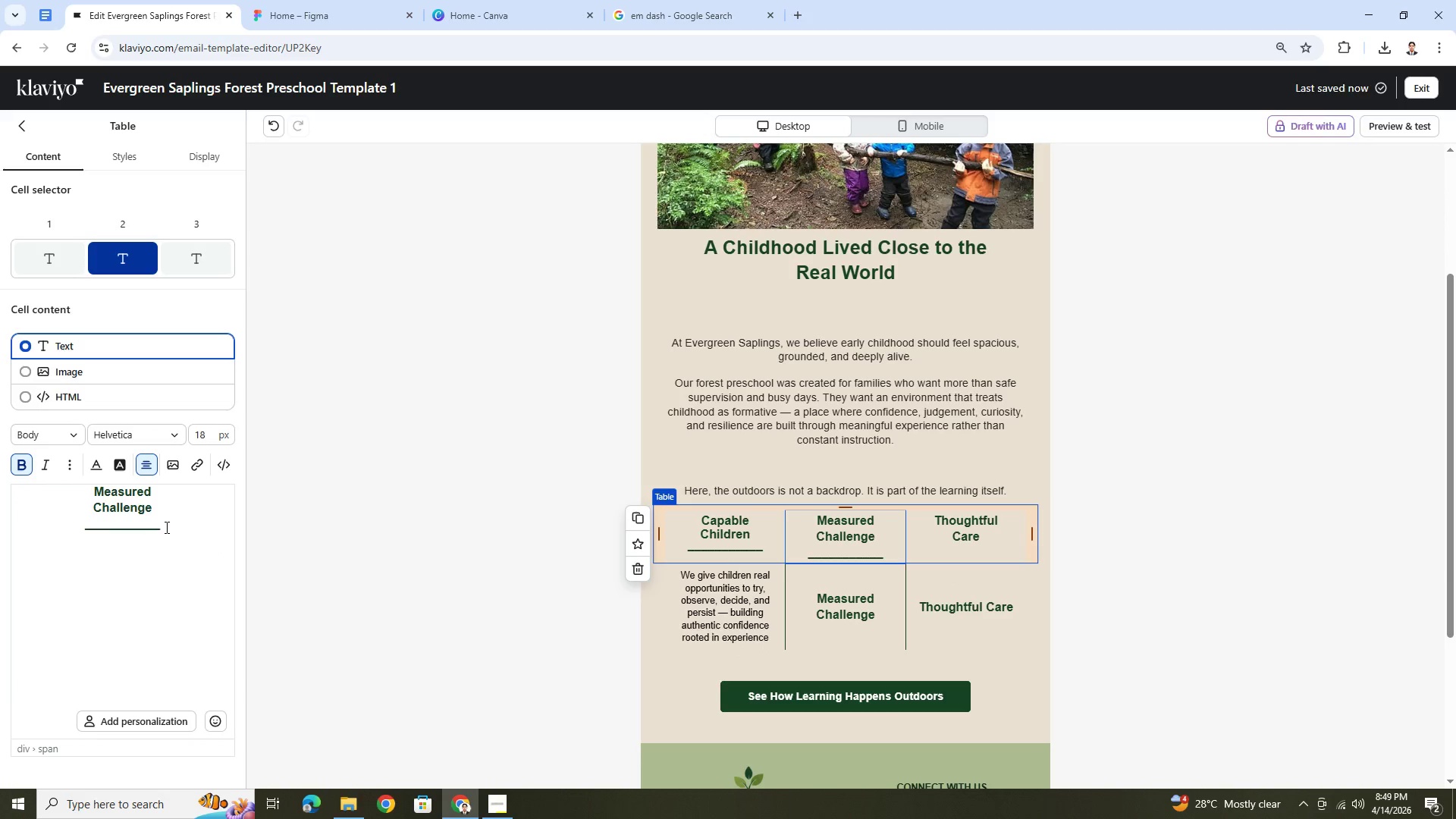 
left_click([176, 526])
 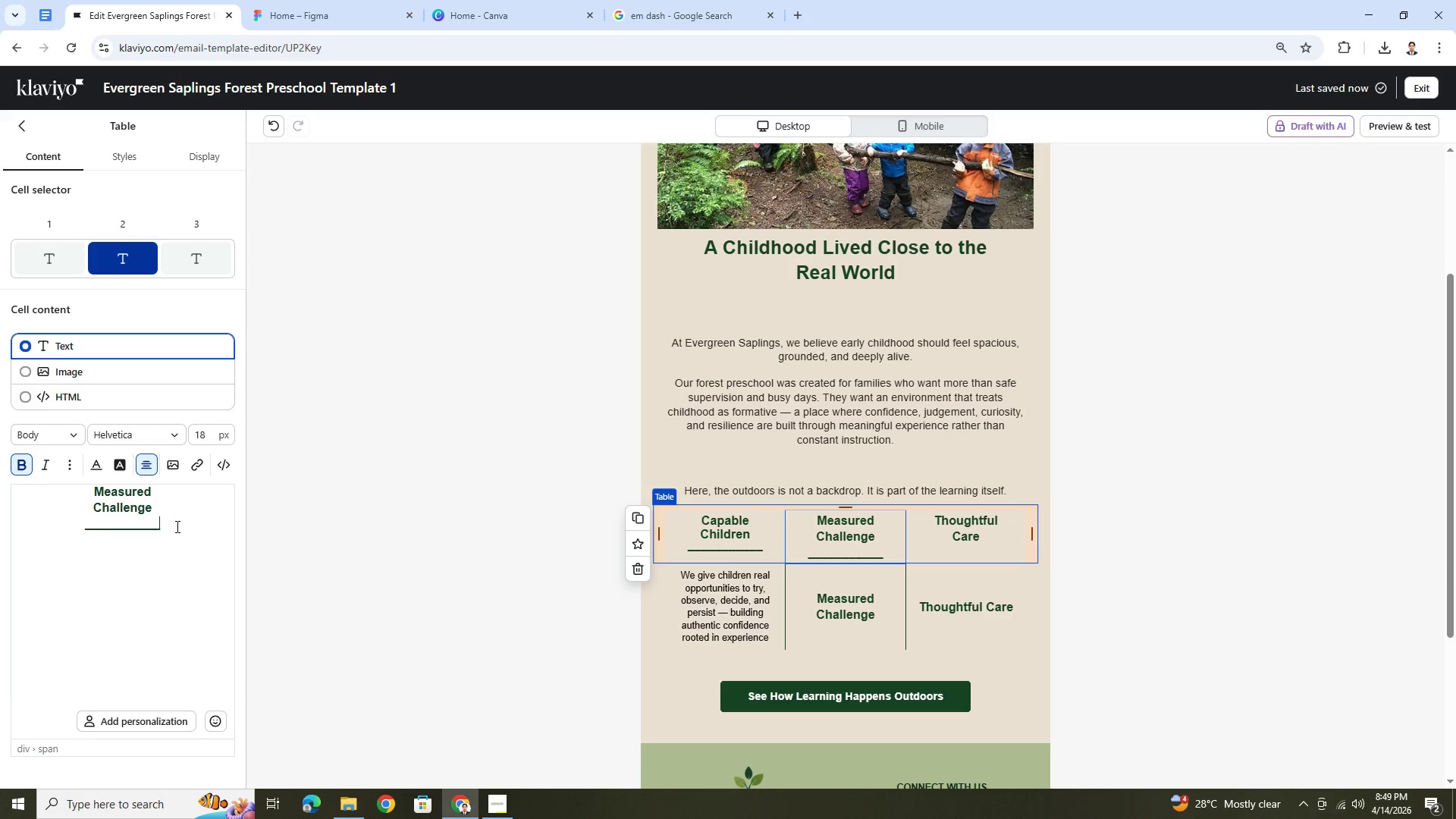 
left_click_drag(start_coordinate=[174, 529], to_coordinate=[79, 499])
 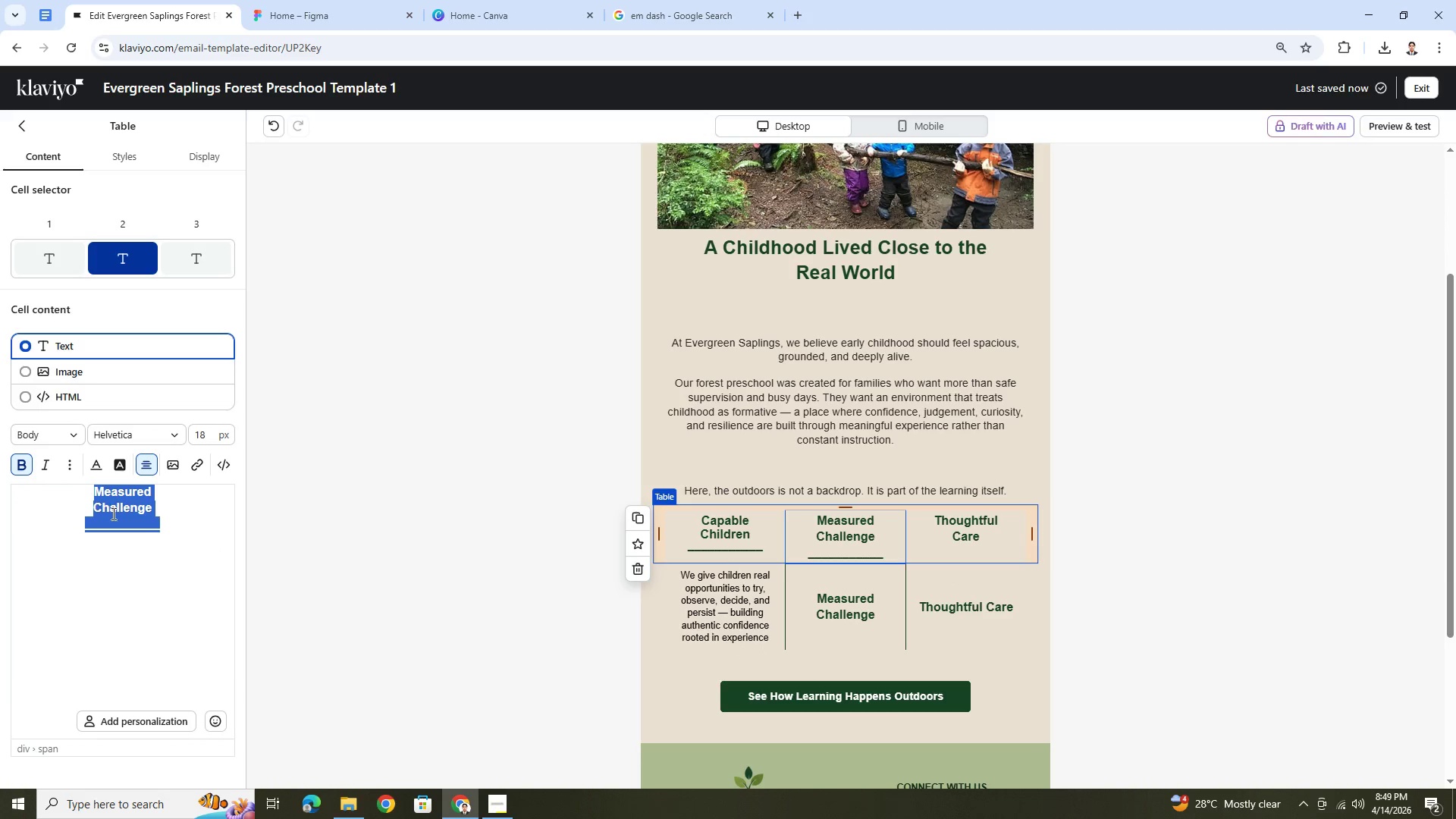 
left_click([112, 513])
 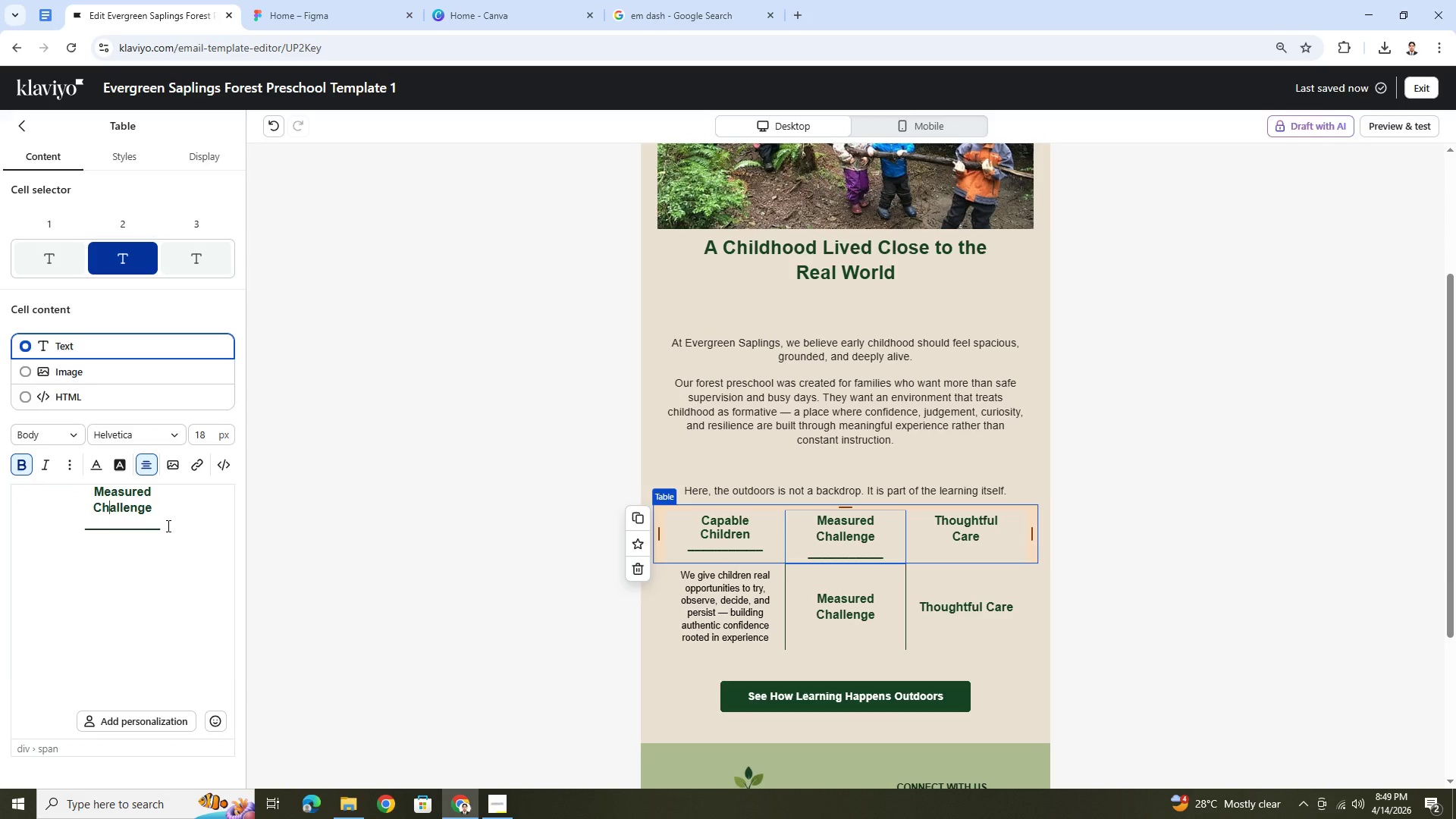 
left_click_drag(start_coordinate=[167, 526], to_coordinate=[74, 515])
 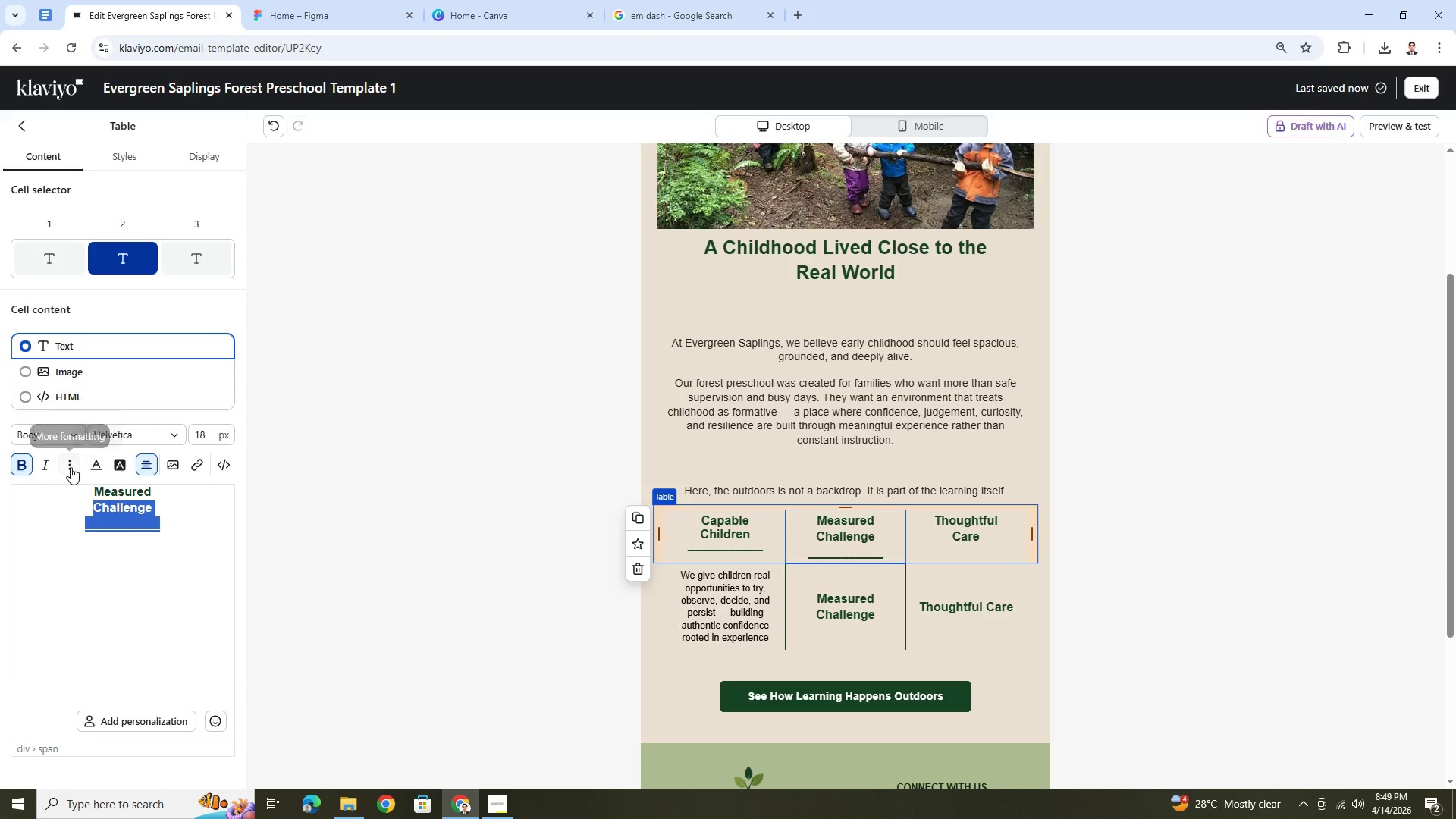 
left_click([70, 467])
 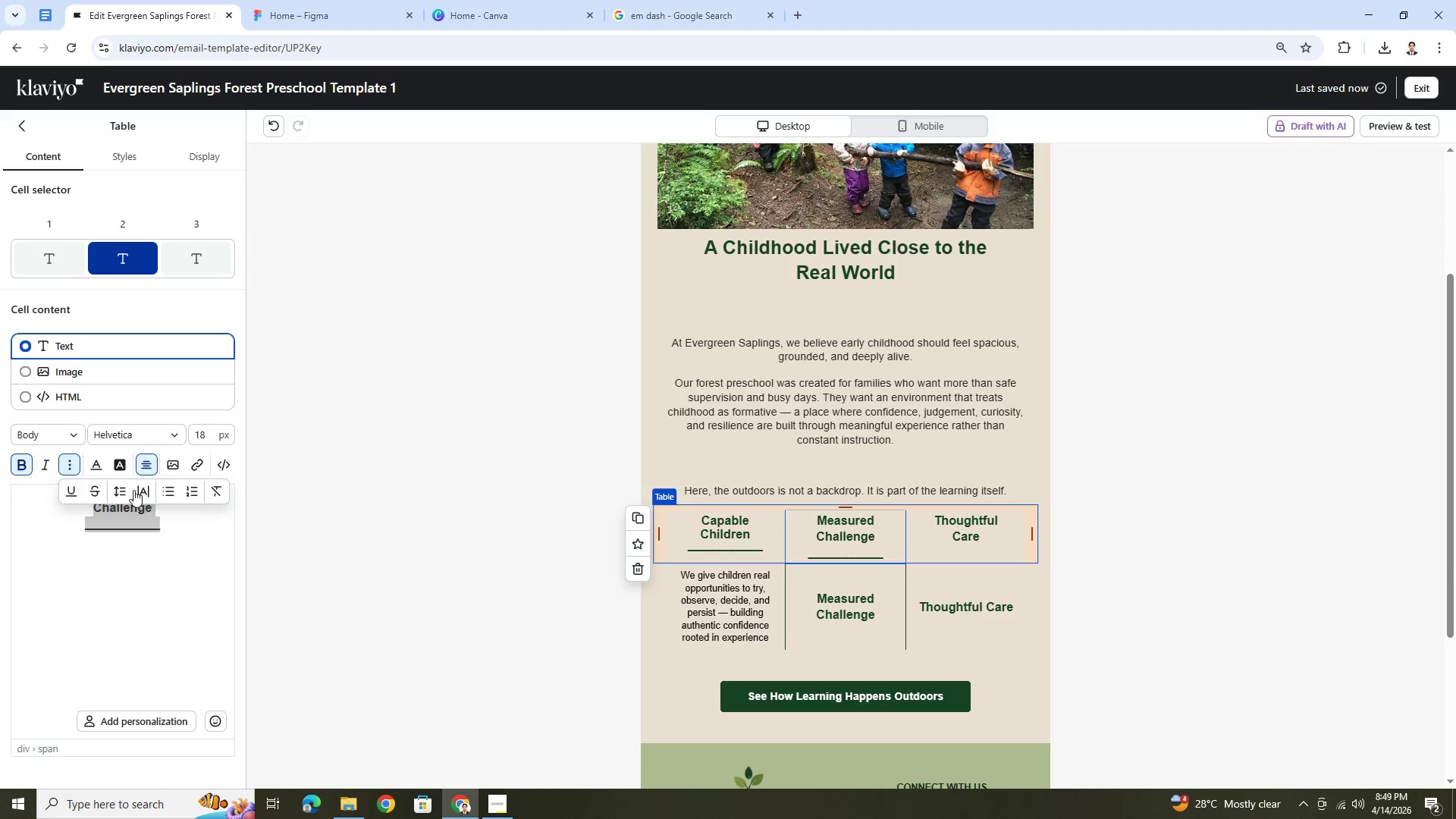 
left_click([124, 485])
 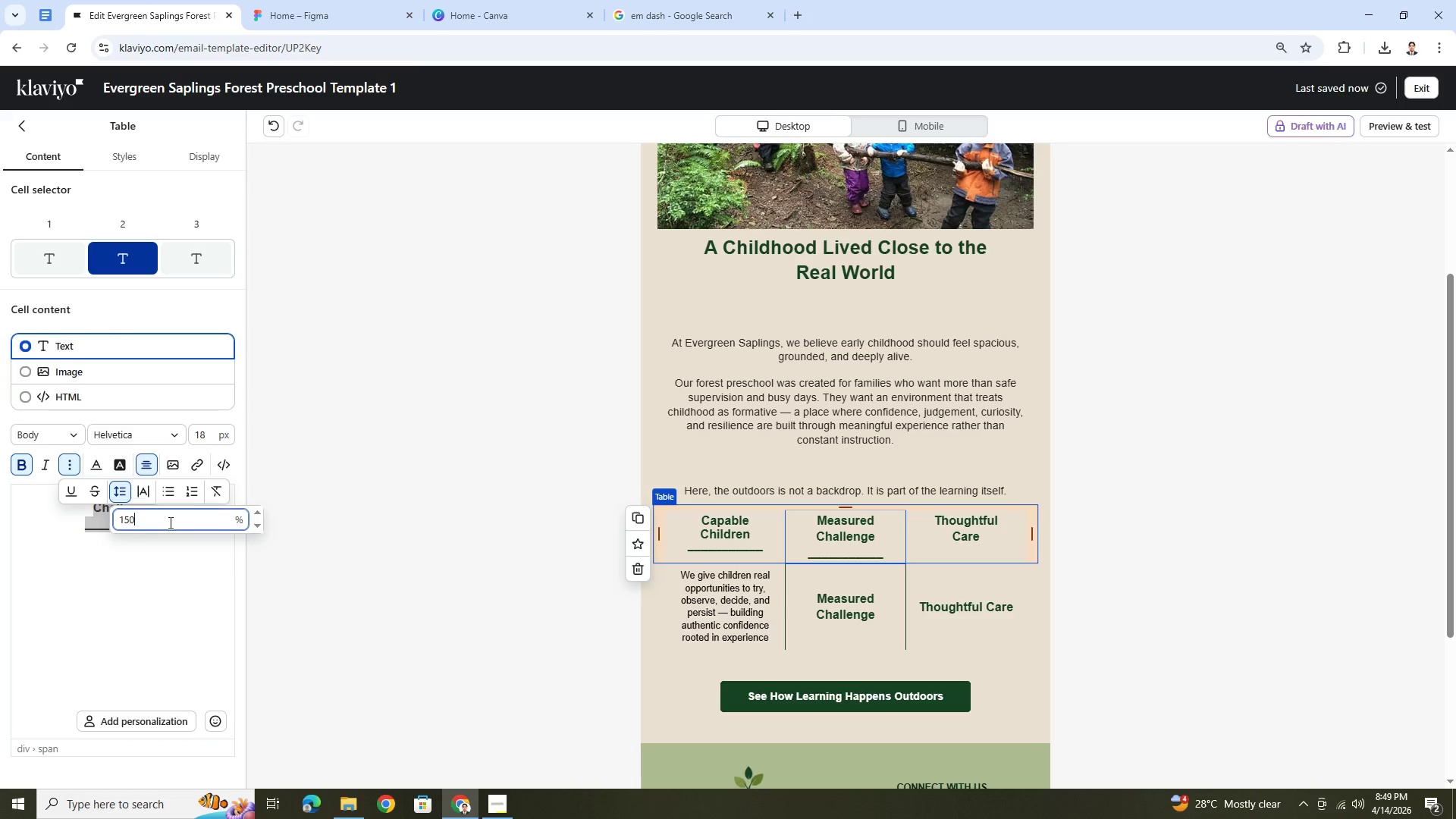 
double_click([169, 522])
 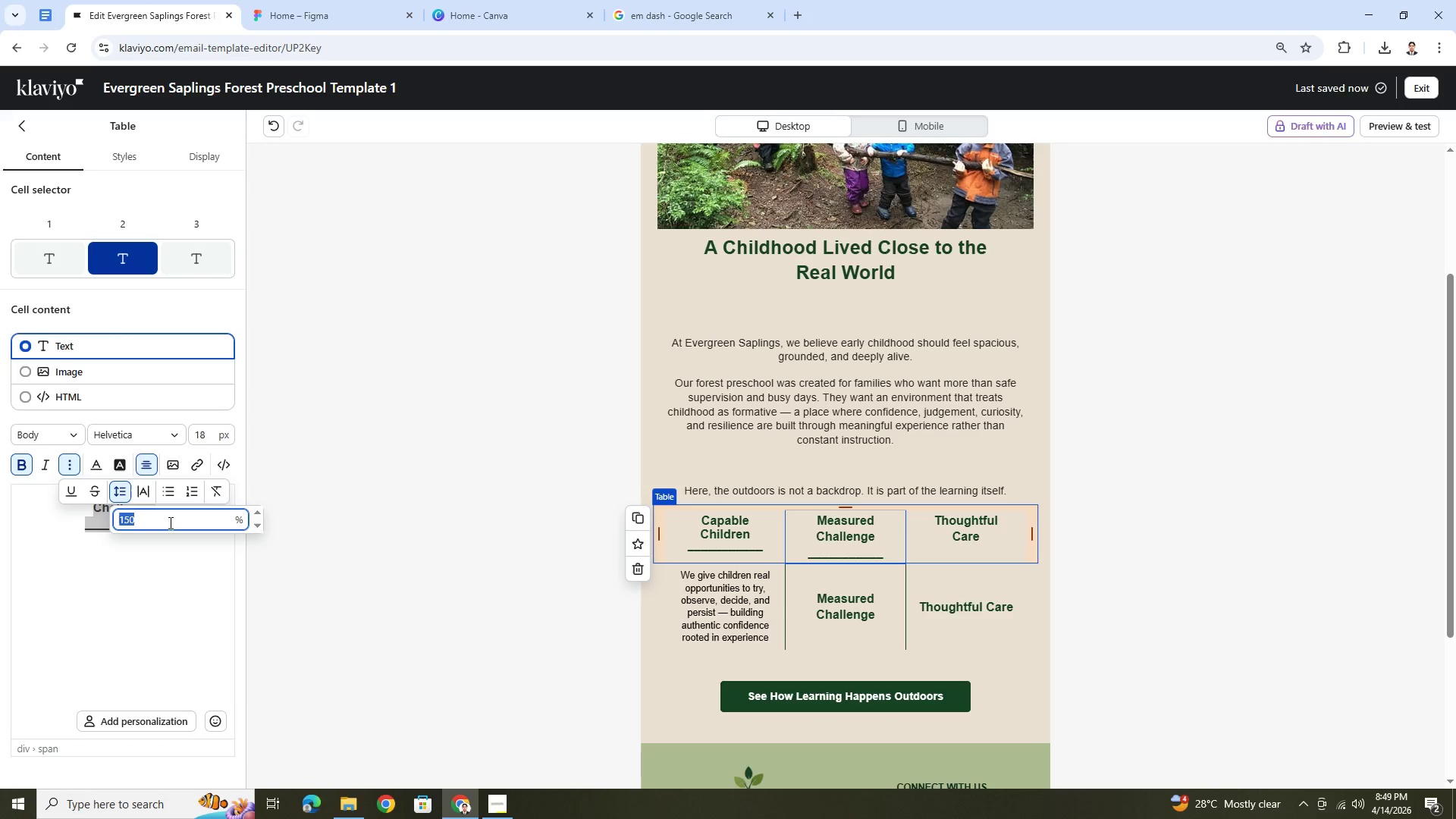 
triple_click([169, 522])
 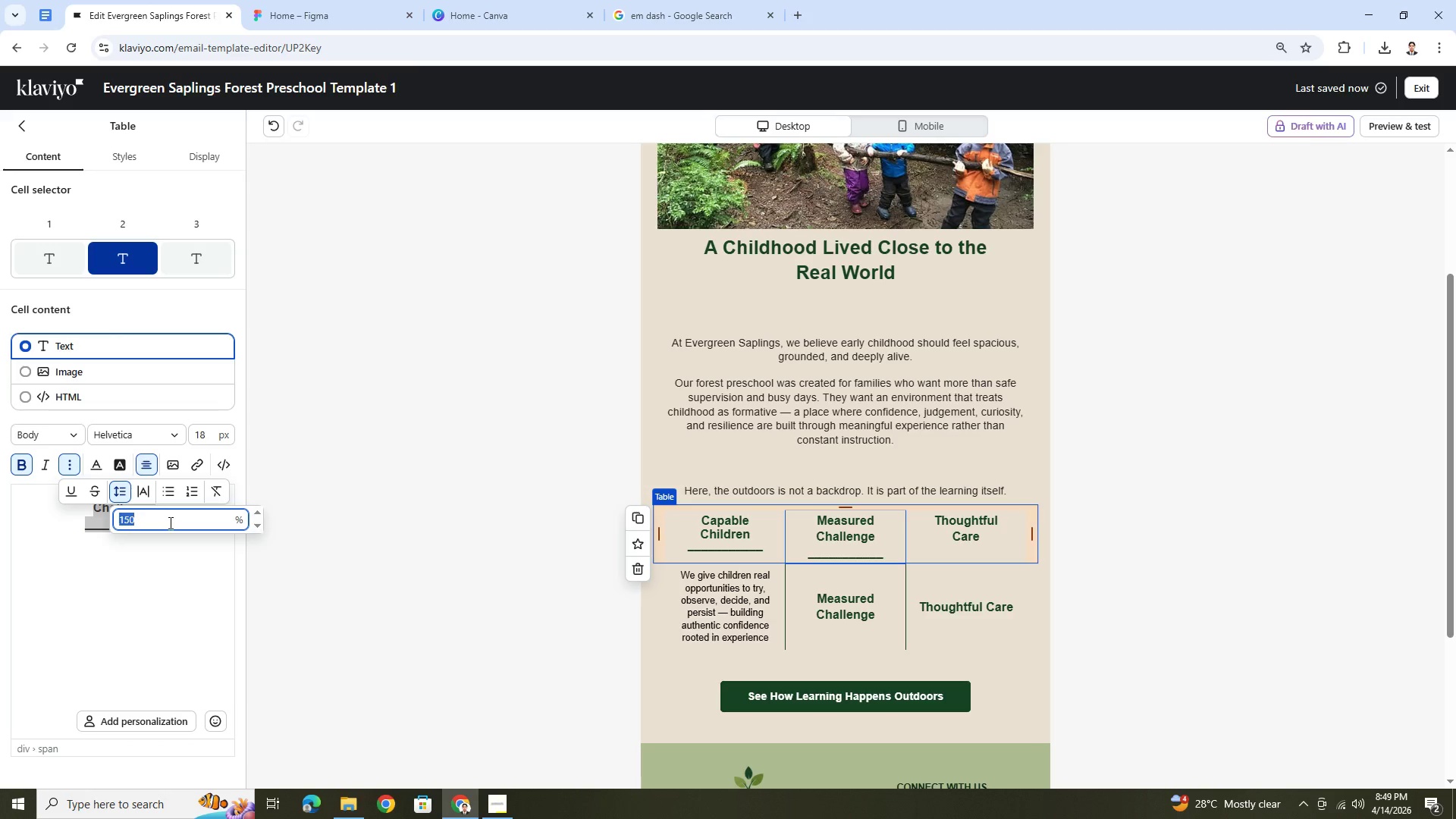 
key(Numpad1)
 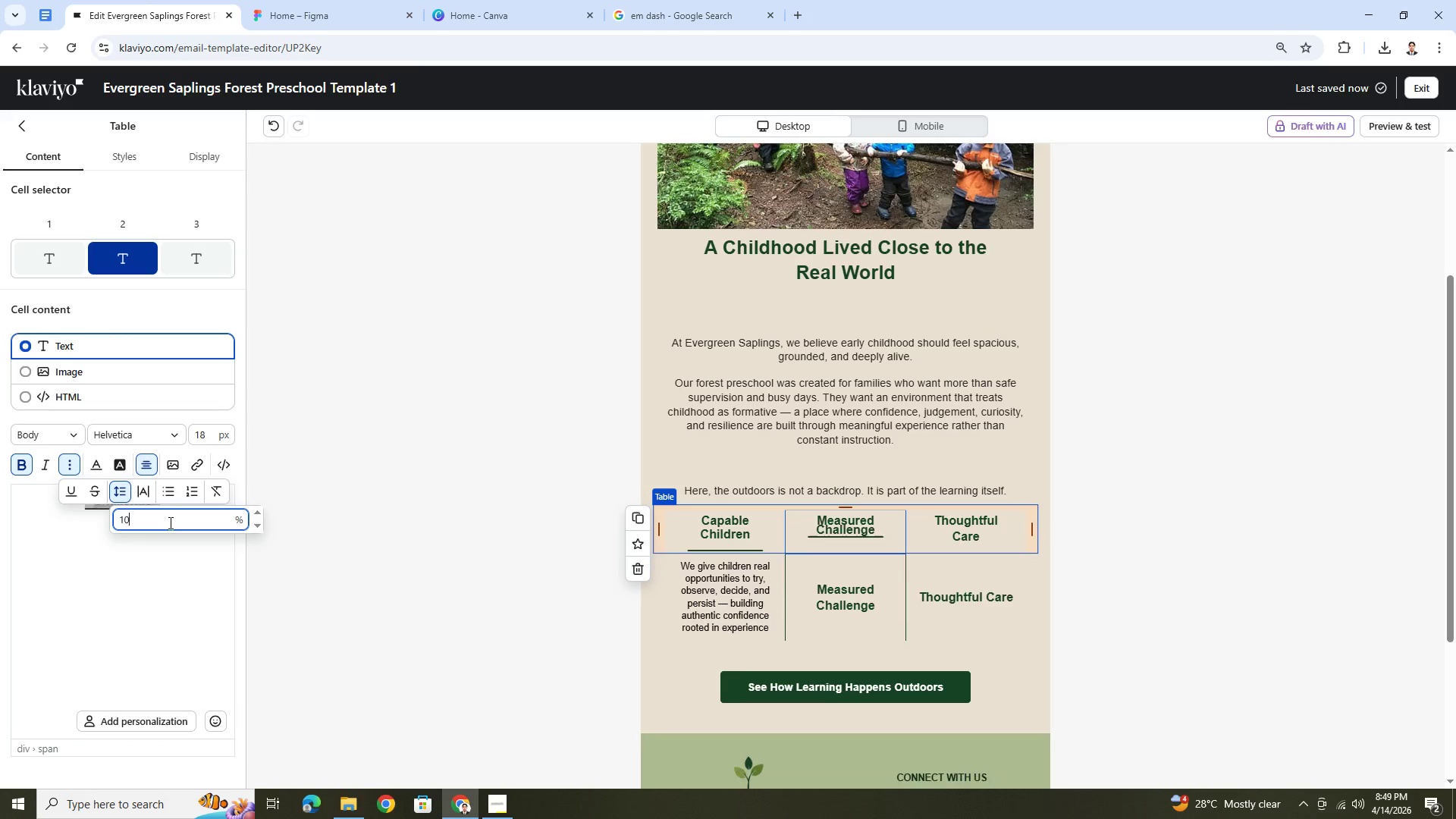 
key(Numpad0)
 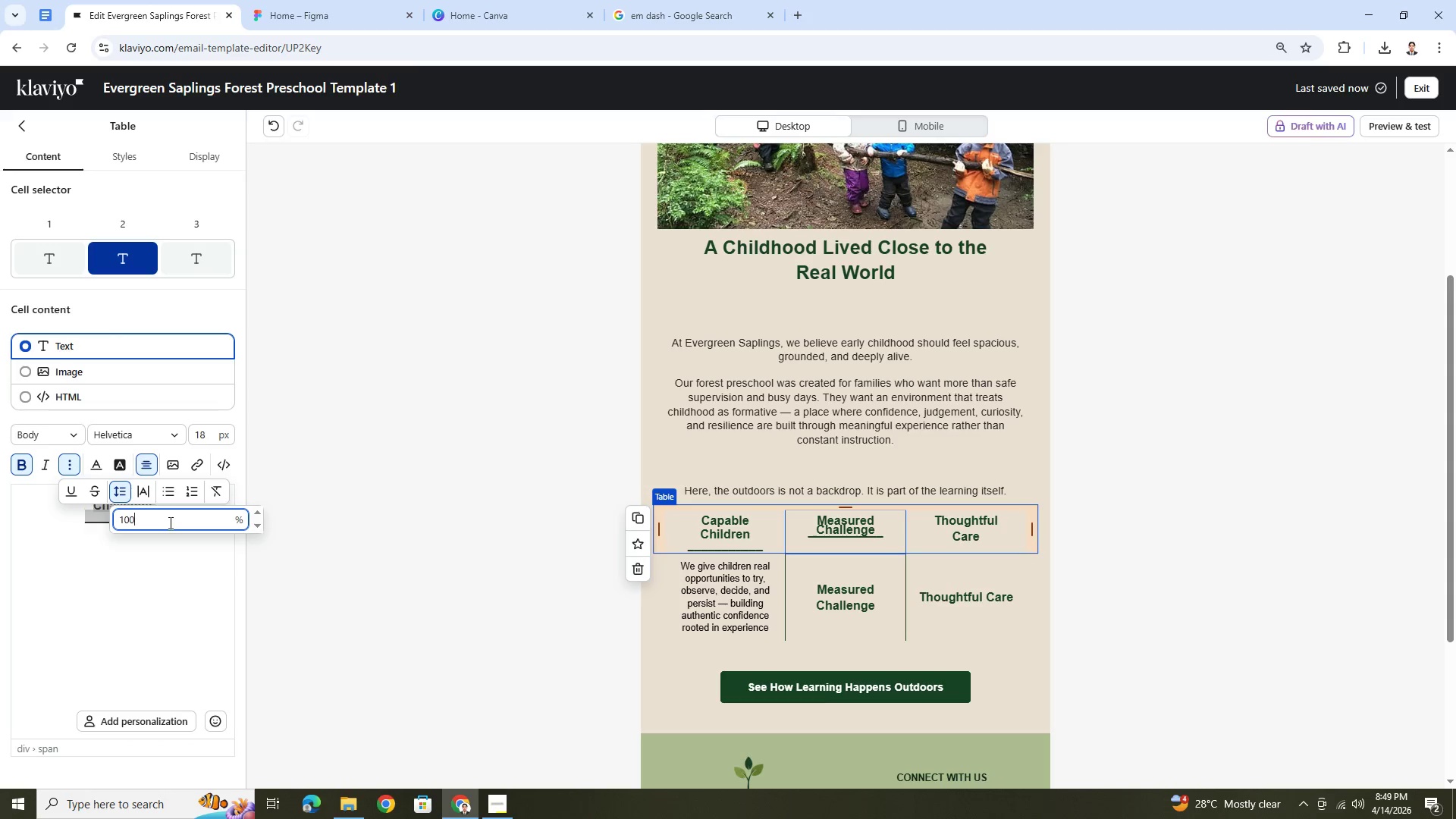 
key(Numpad0)
 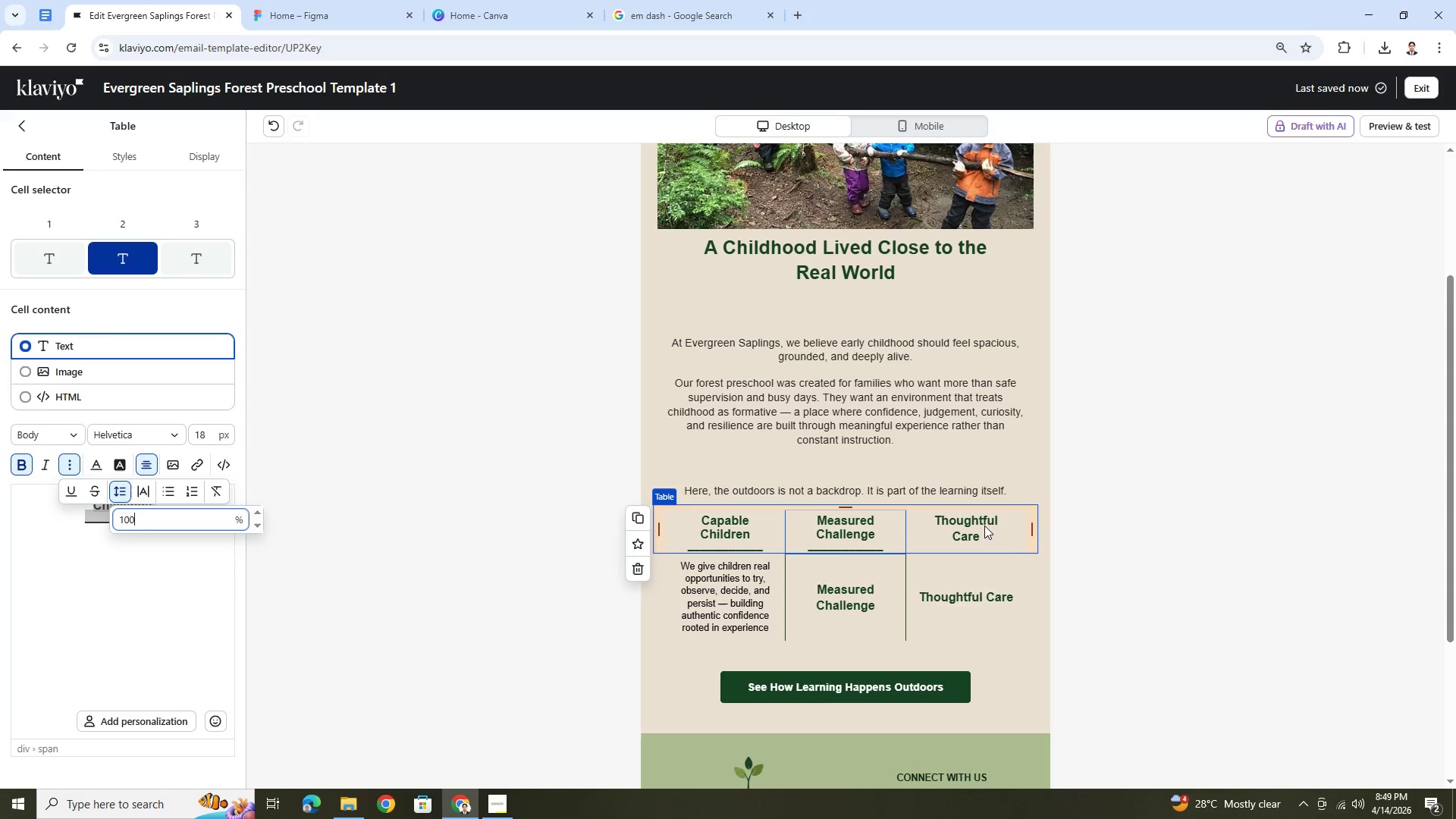 
double_click([1134, 541])
 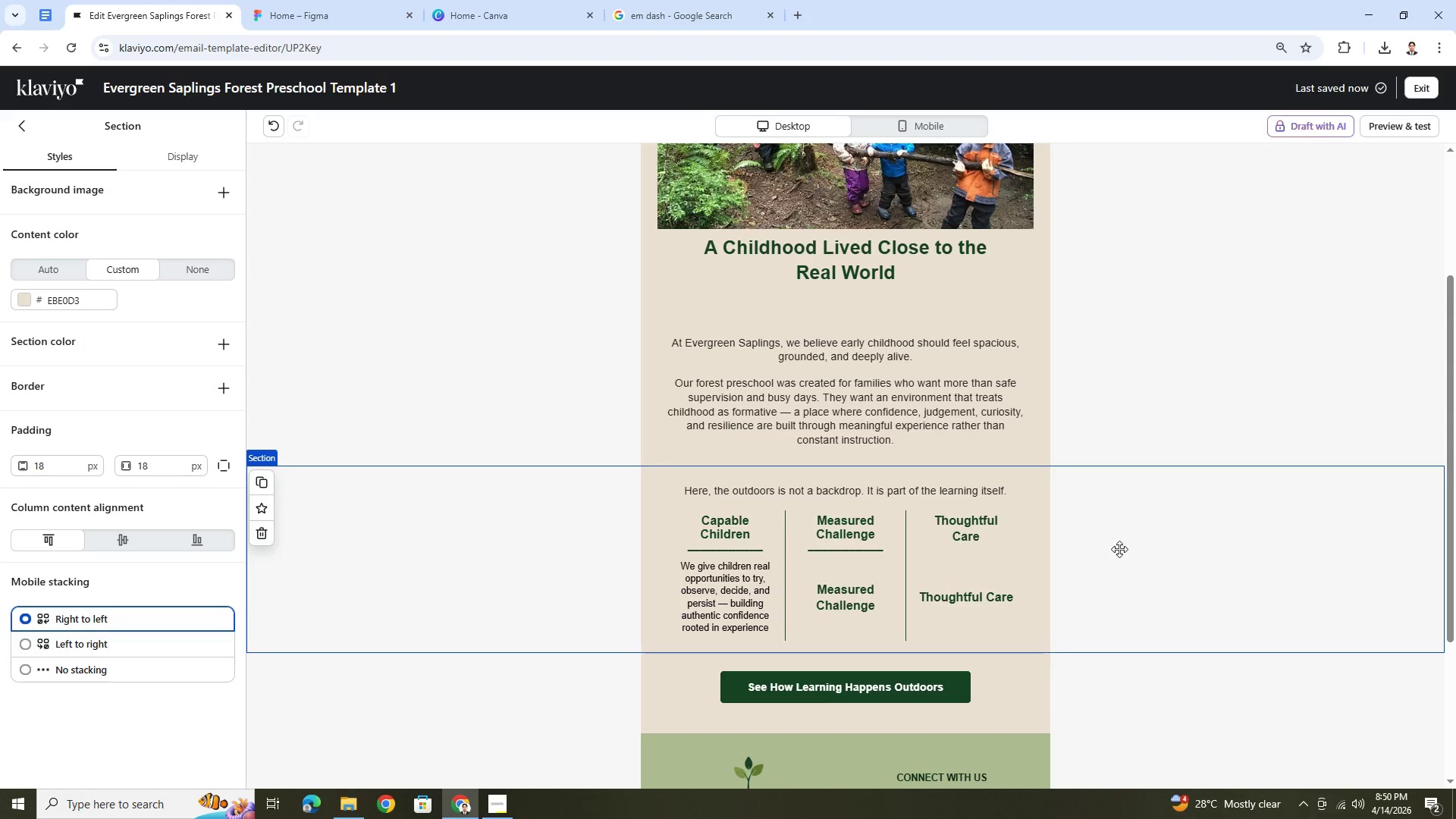 
left_click([711, 600])
 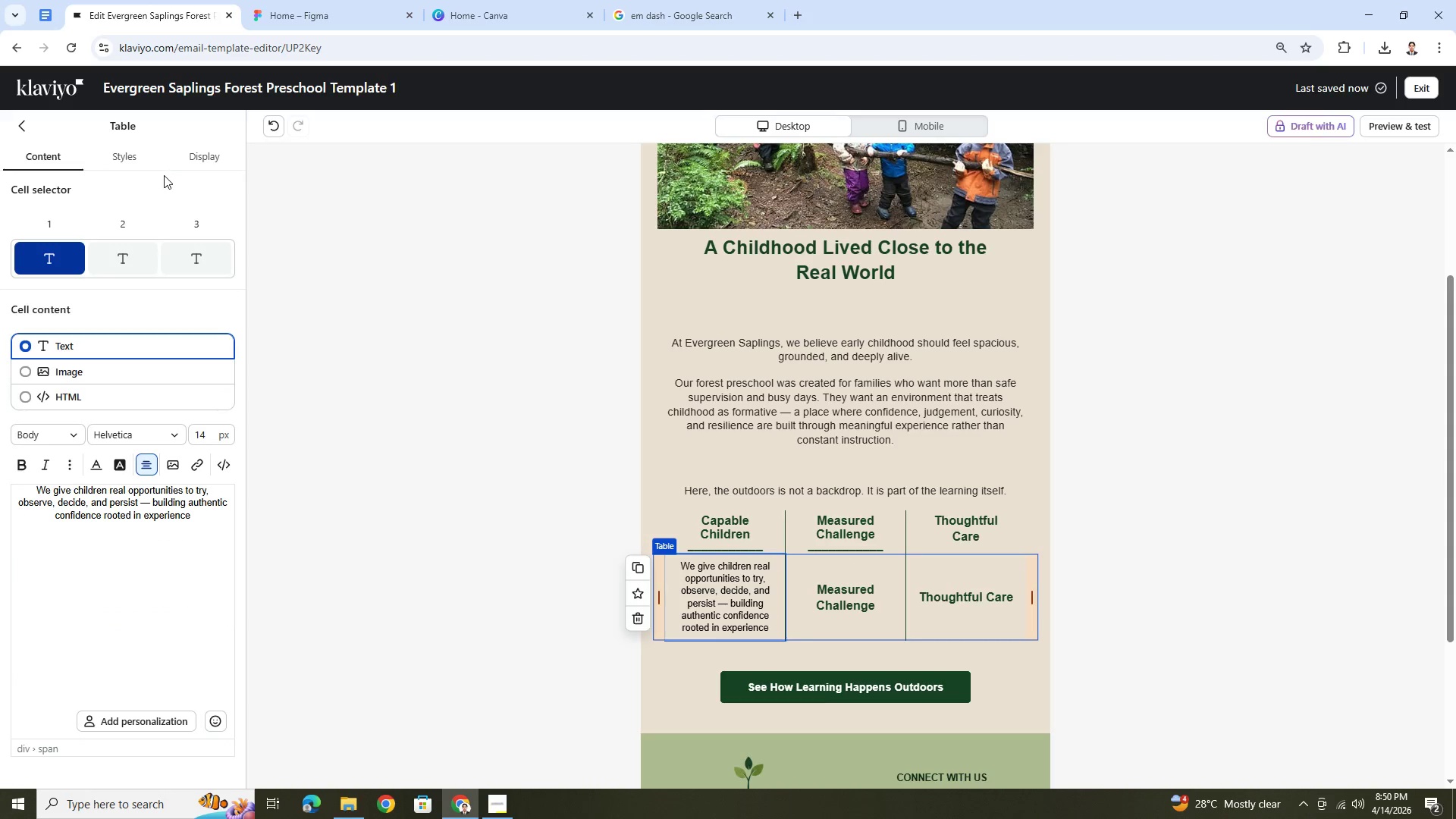 
left_click([136, 158])
 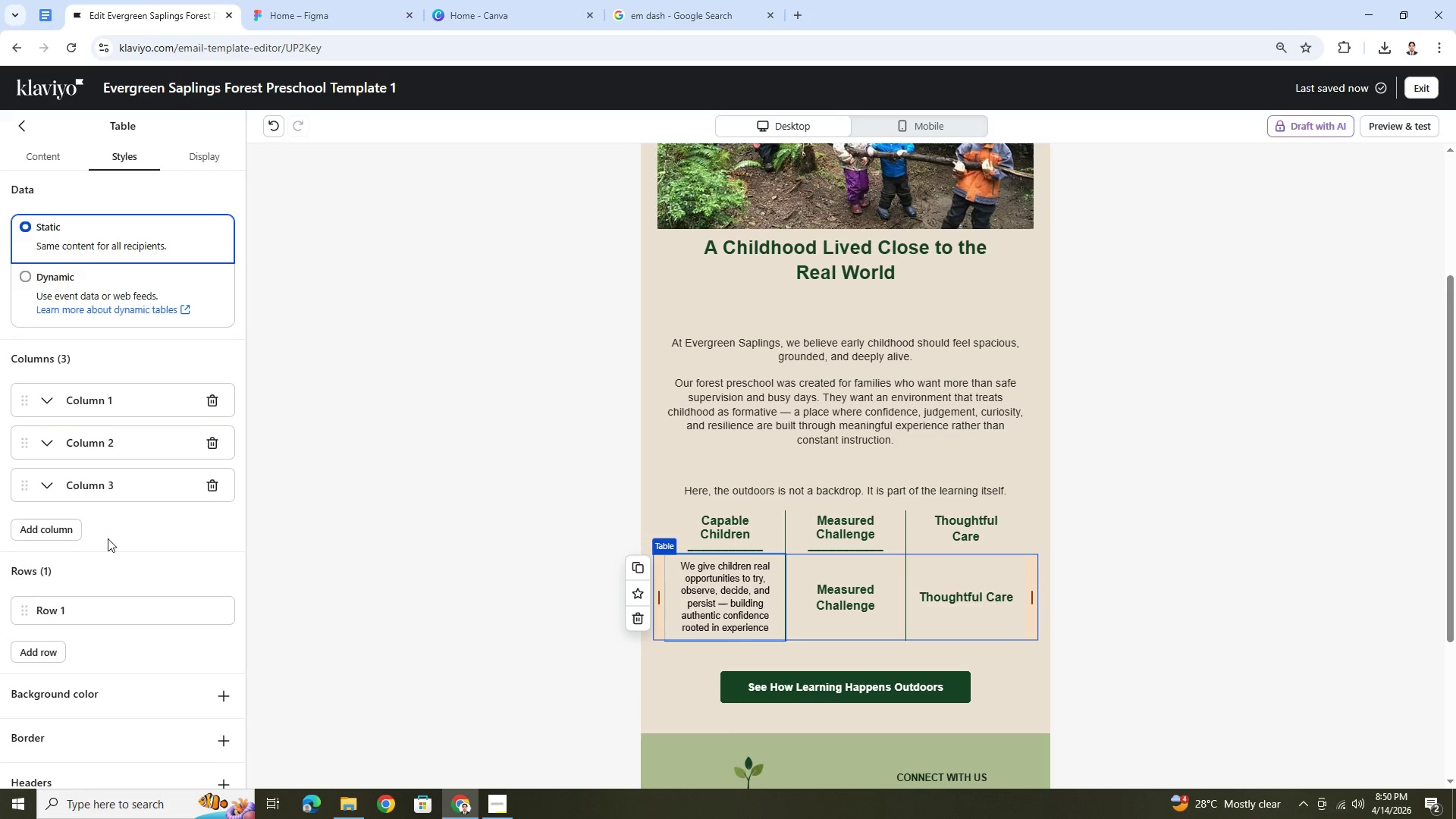 
scroll: coordinate [111, 665], scroll_direction: down, amount: 10.0
 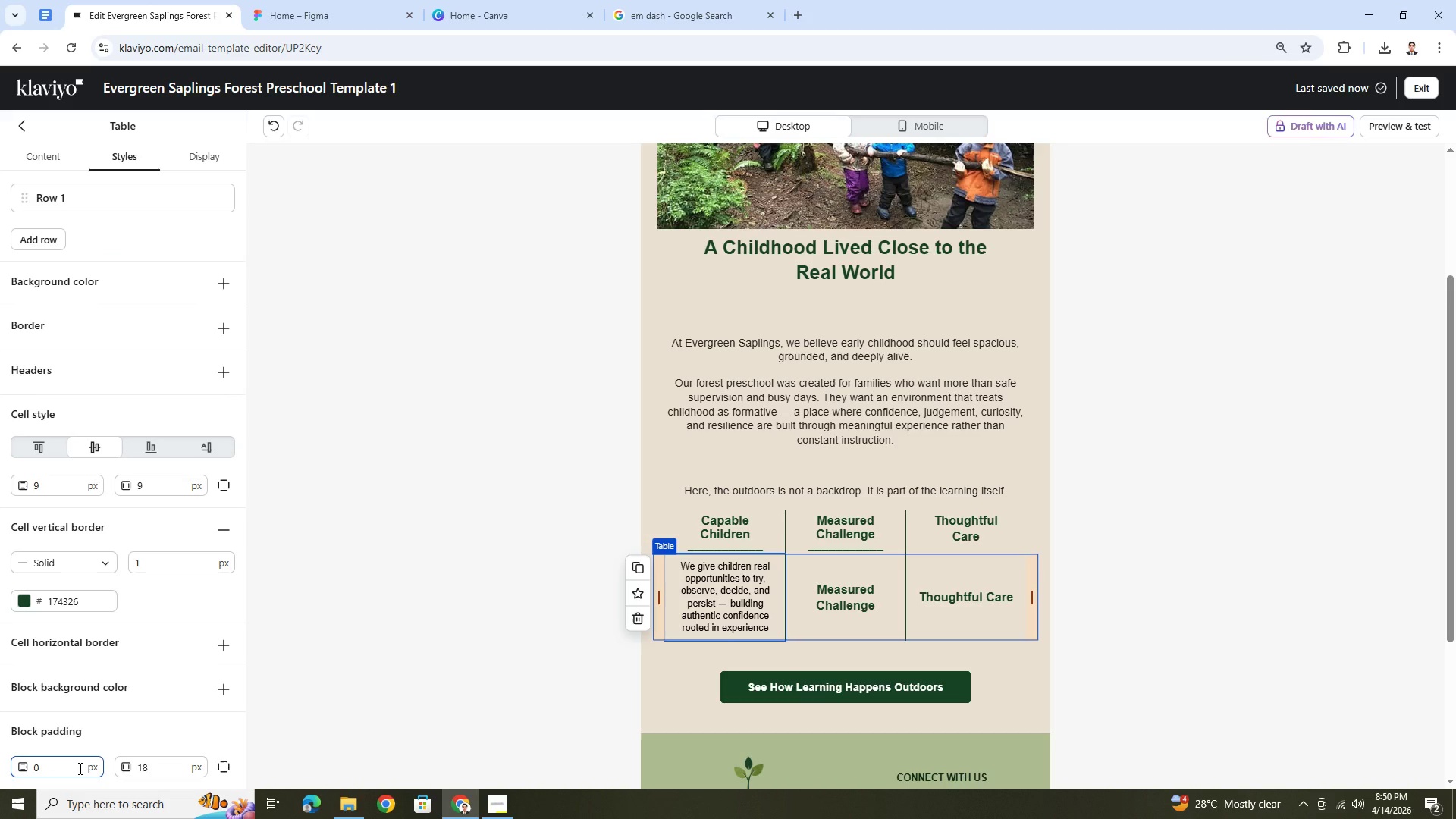 
scroll: coordinate [127, 428], scroll_direction: up, amount: 5.0
 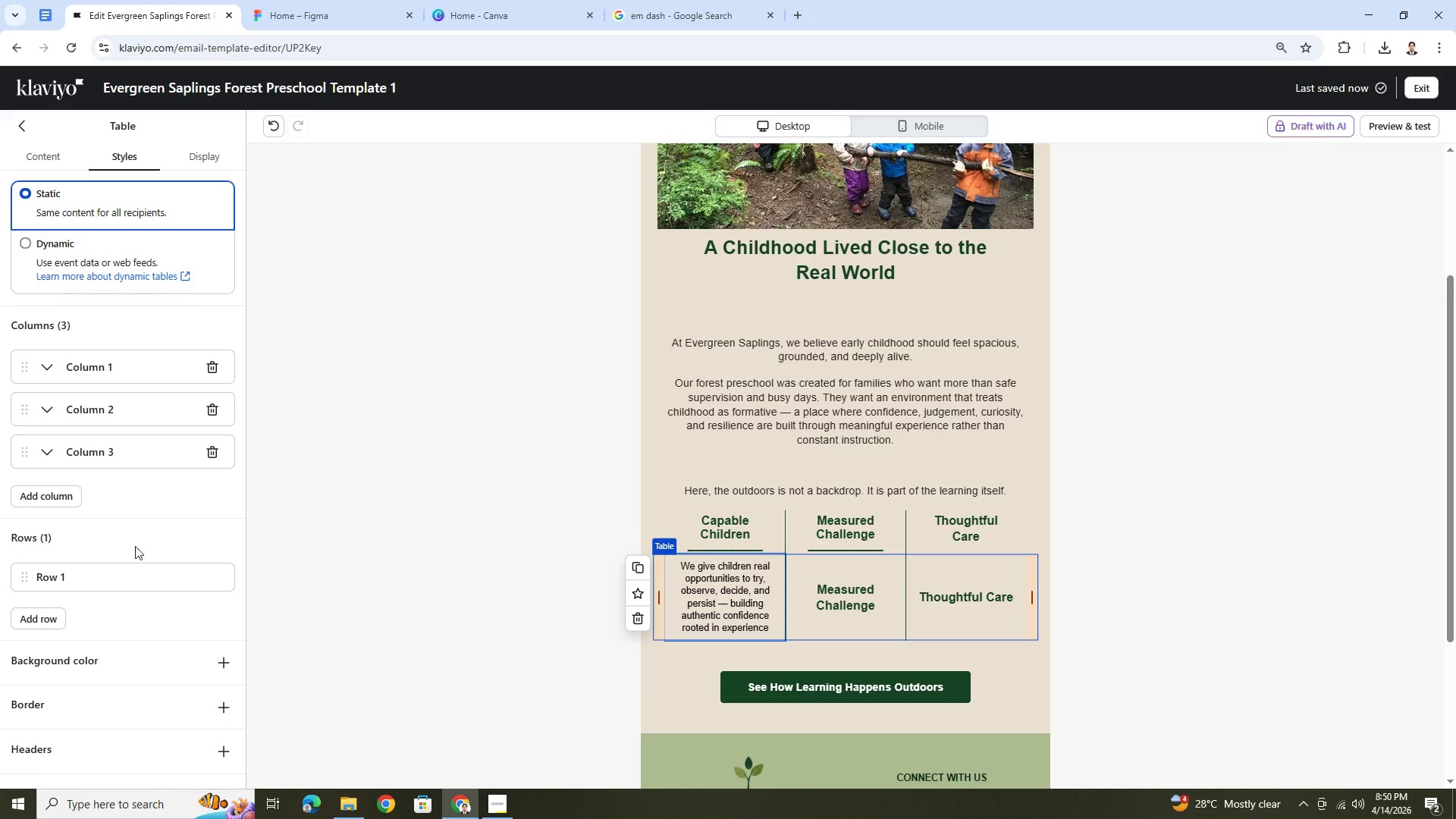 
scroll: coordinate [131, 580], scroll_direction: down, amount: 4.0
 